 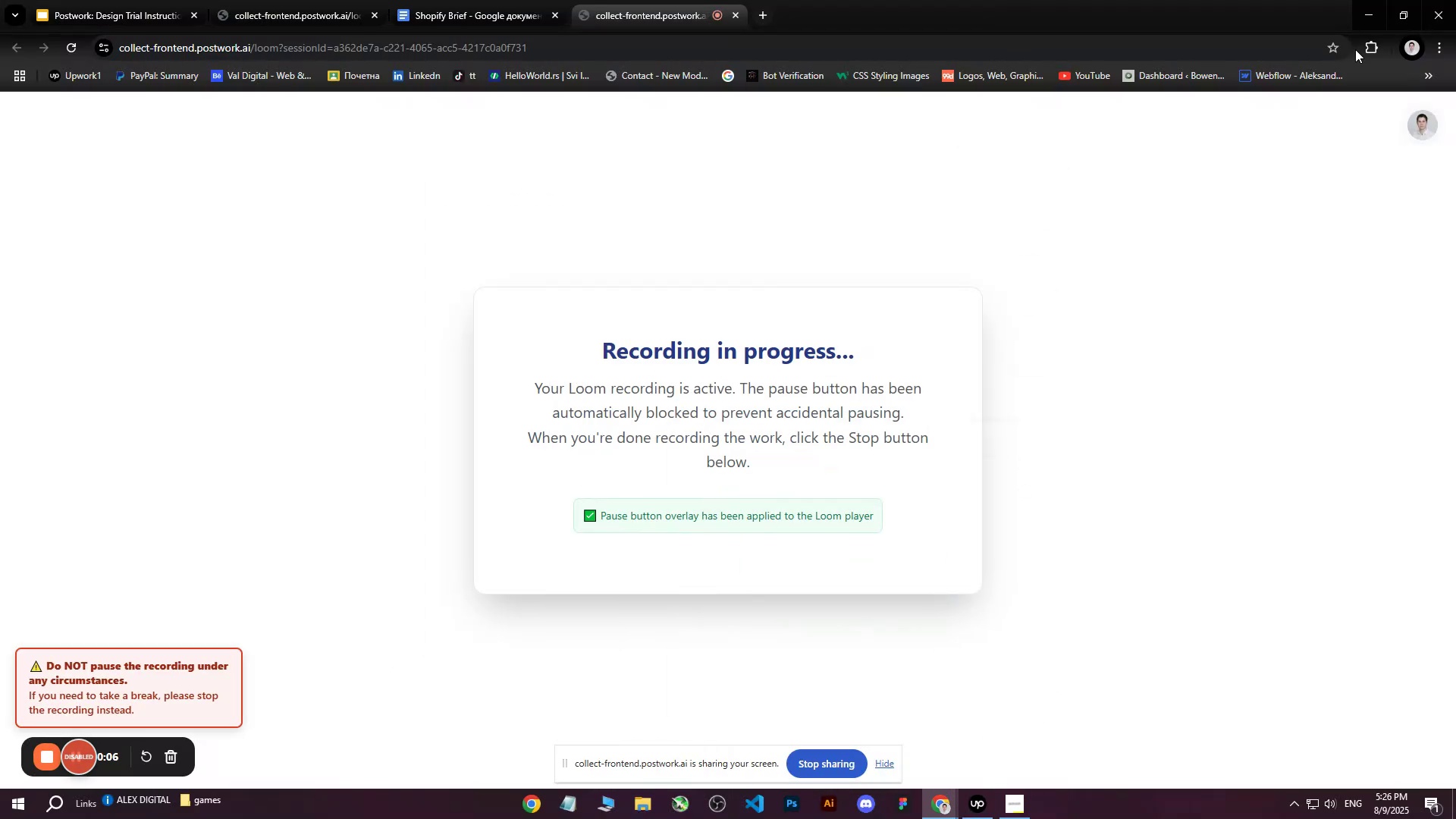 
left_click([1407, 46])
 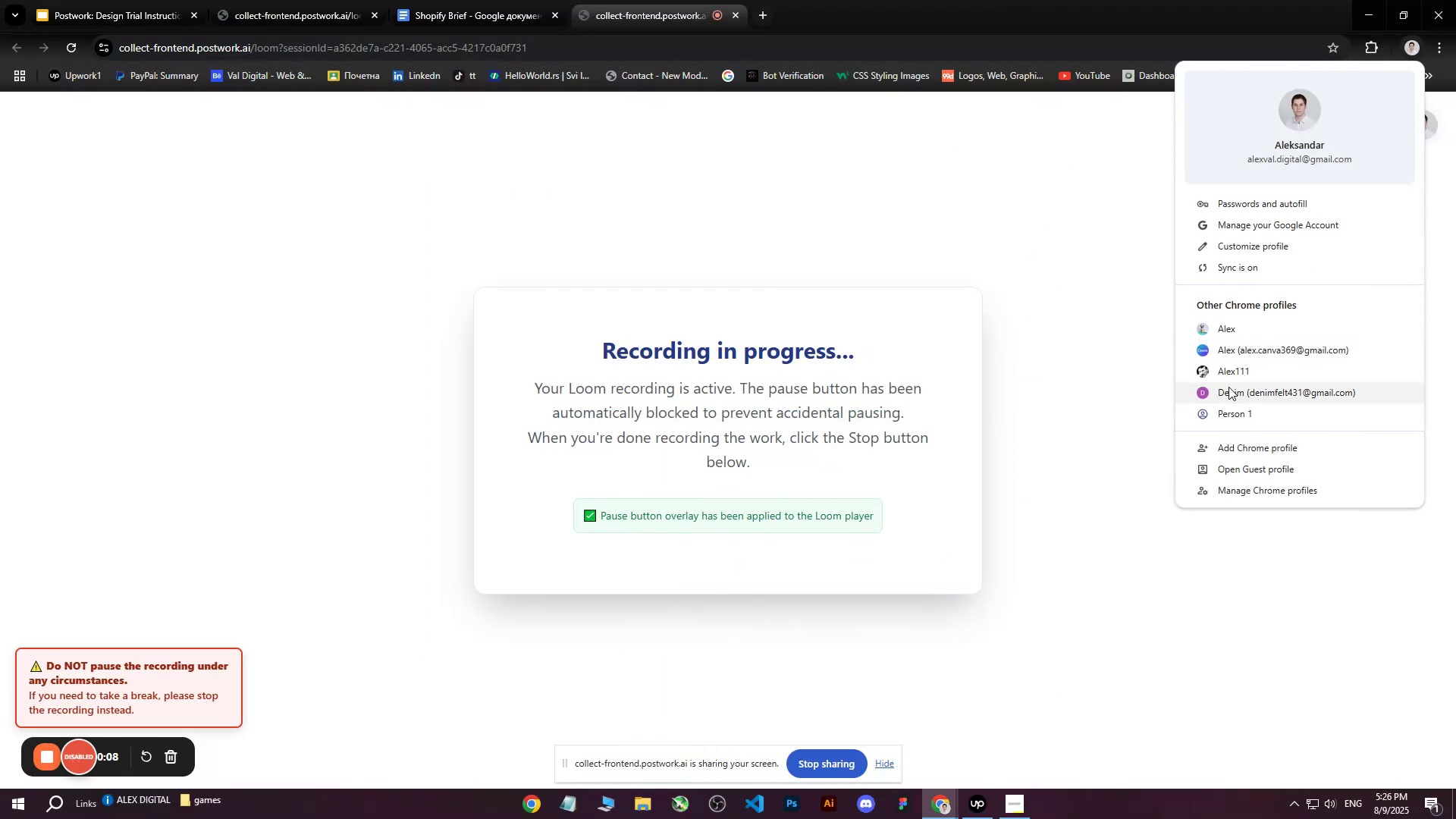 
left_click([1225, 394])
 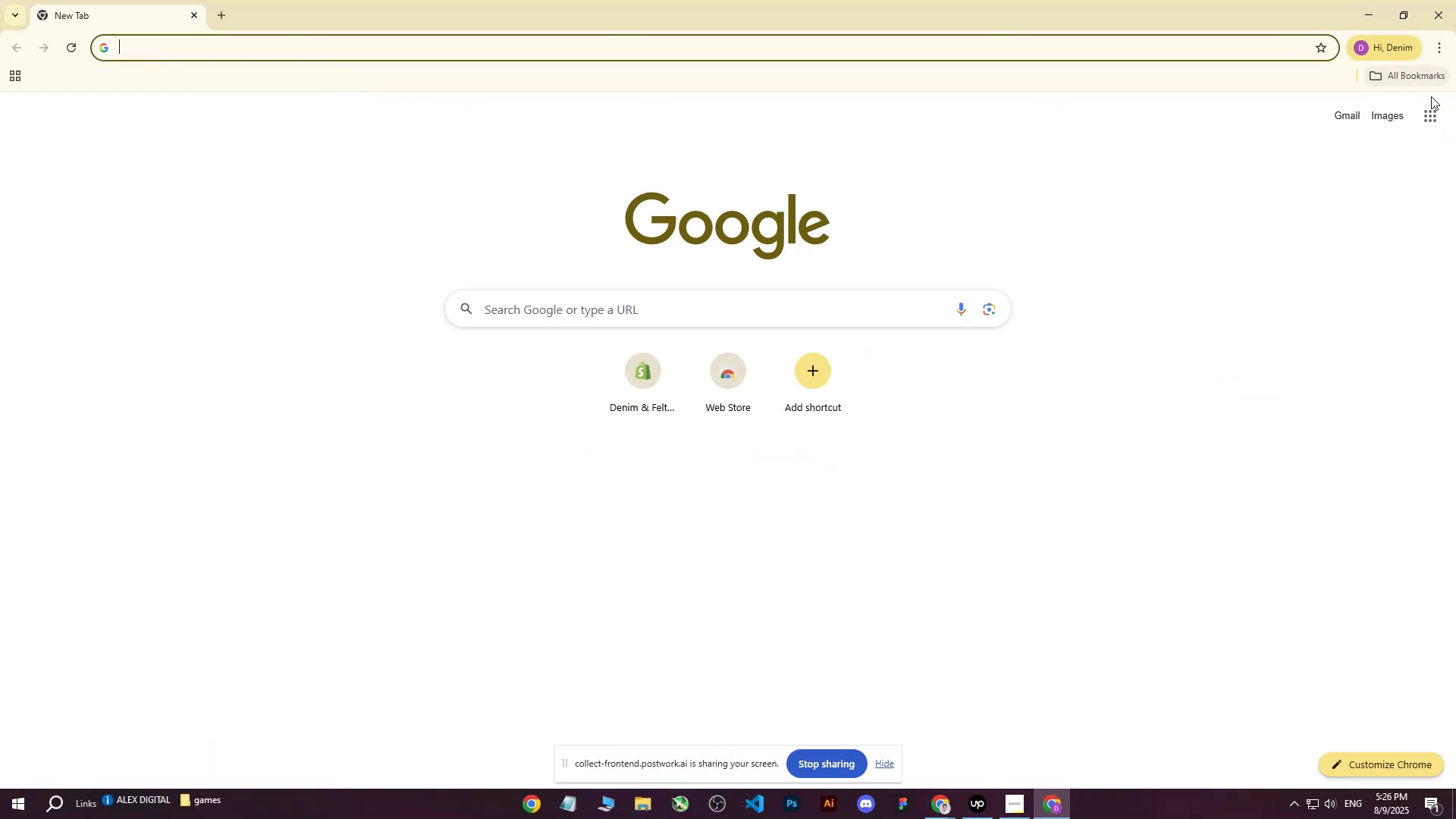 
left_click([1425, 73])
 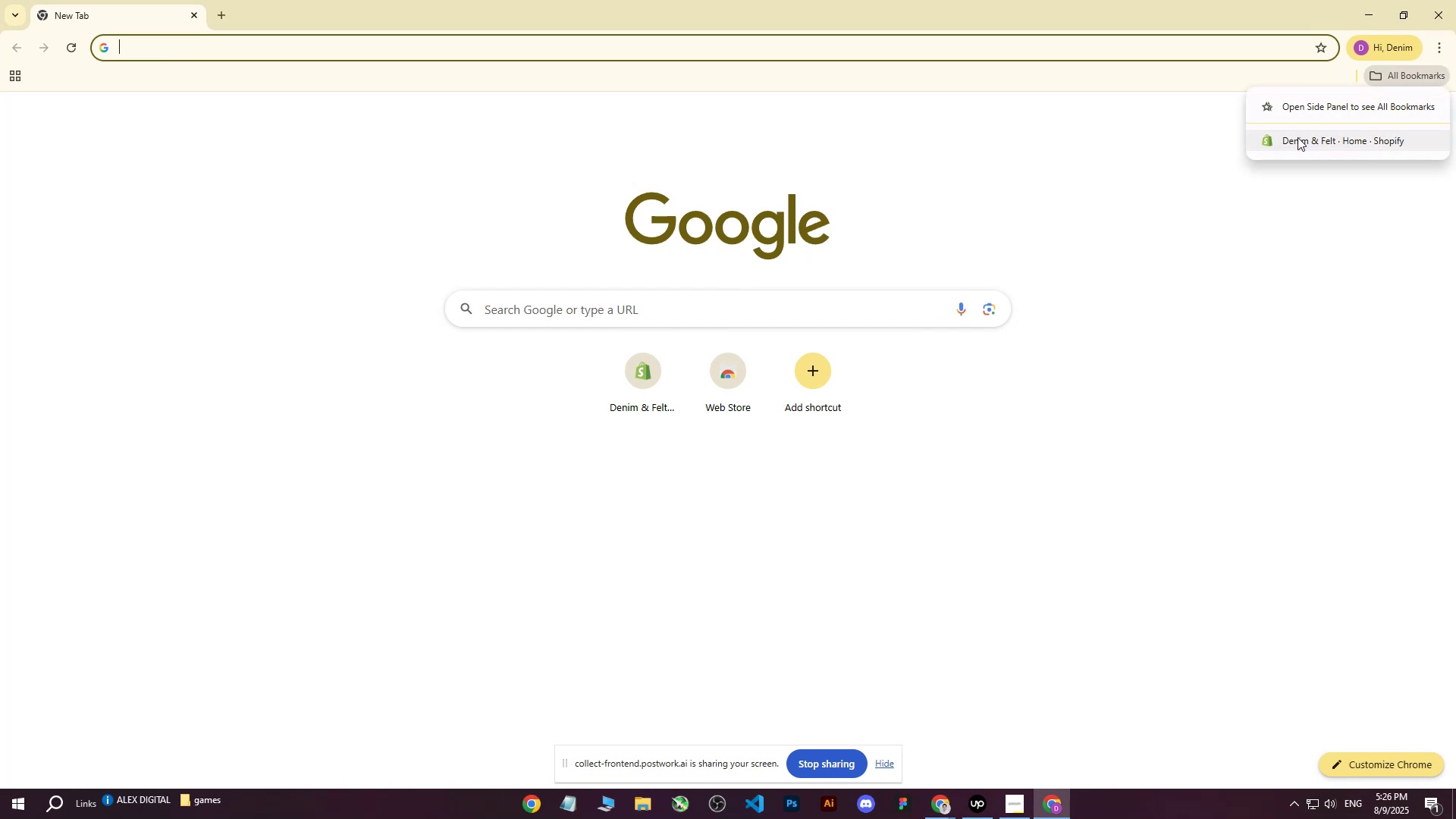 
left_click_drag(start_coordinate=[1298, 137], to_coordinate=[311, 71])
 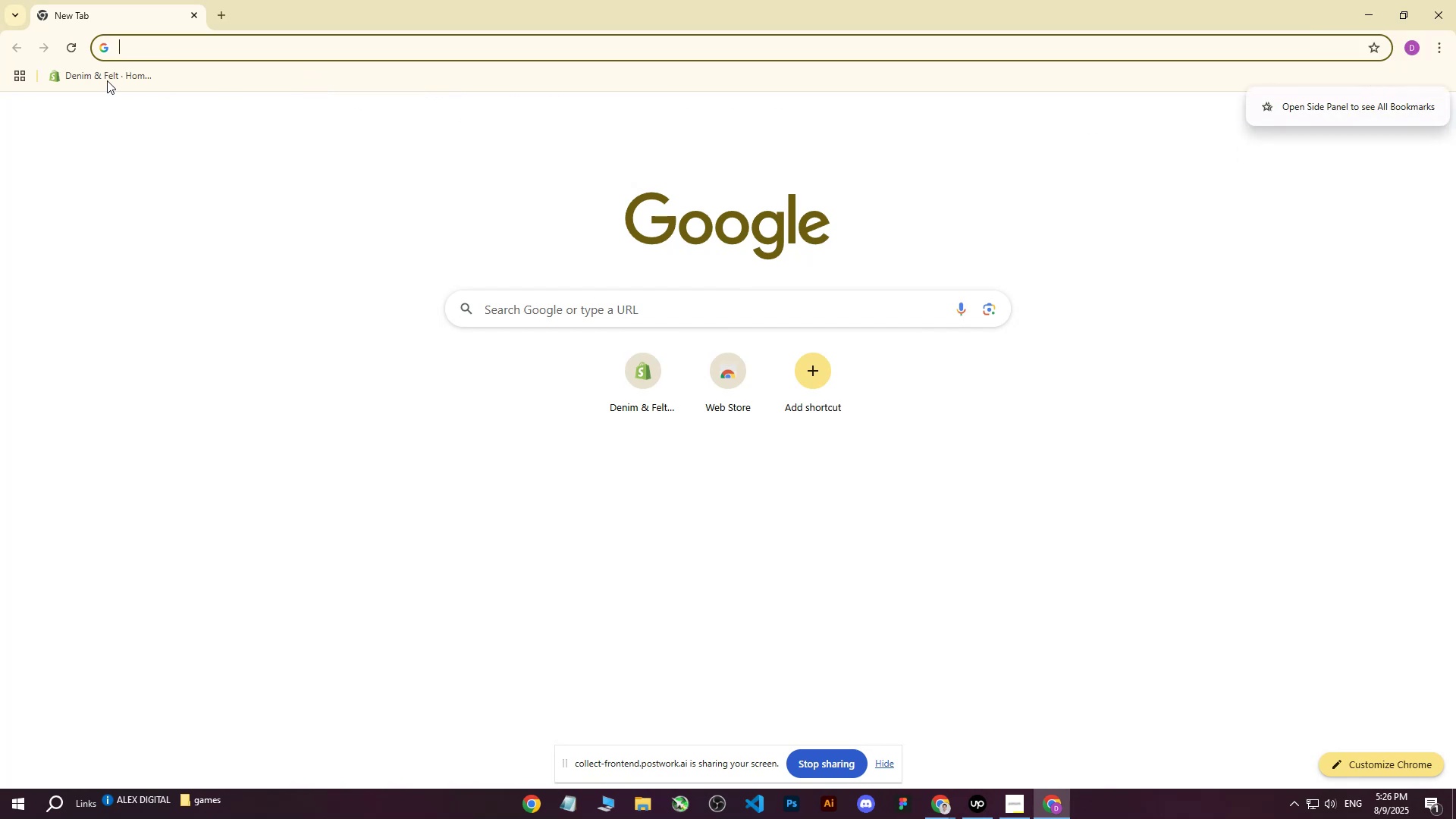 
left_click([107, 80])
 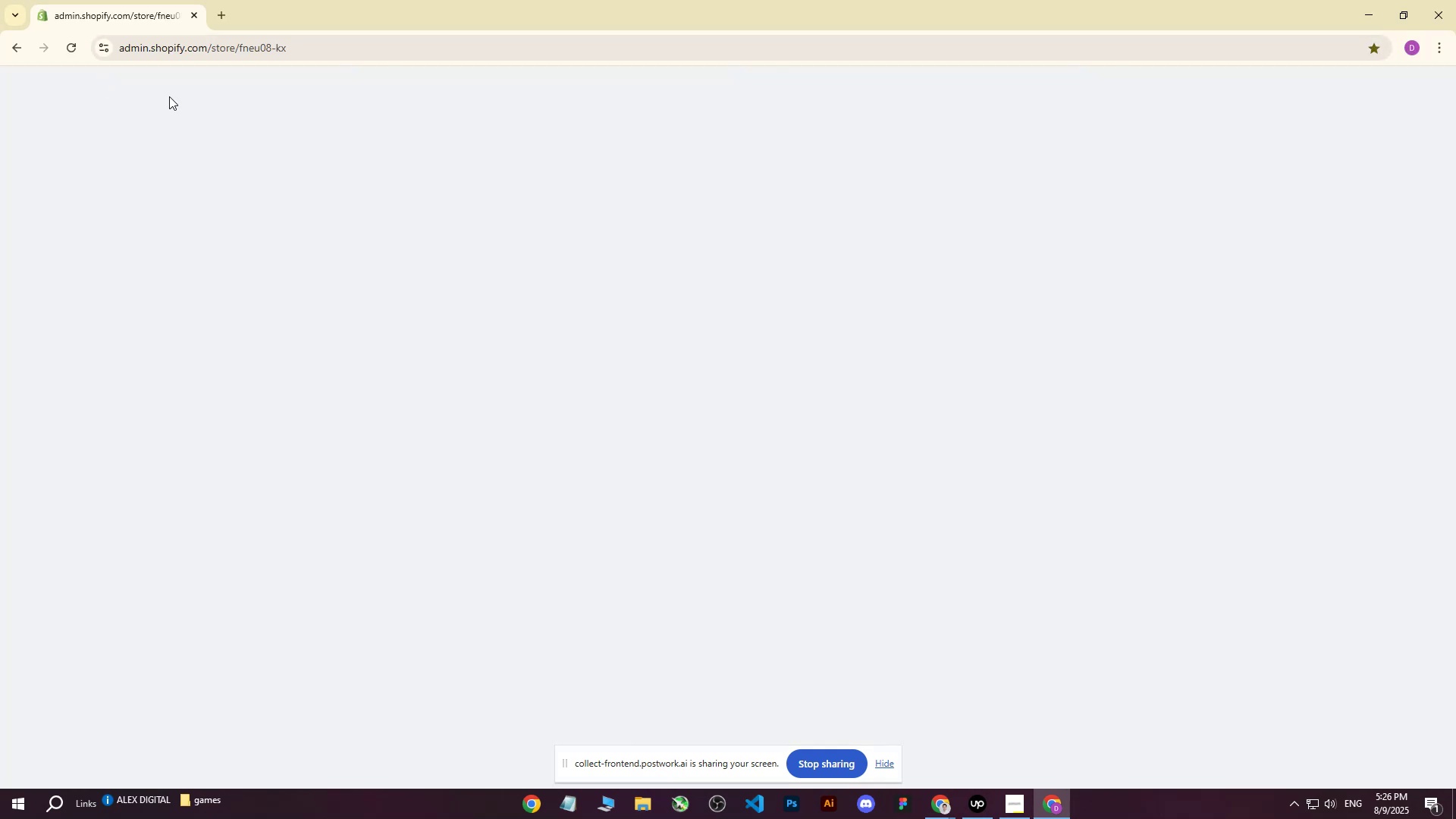 
mouse_move([522, 285])
 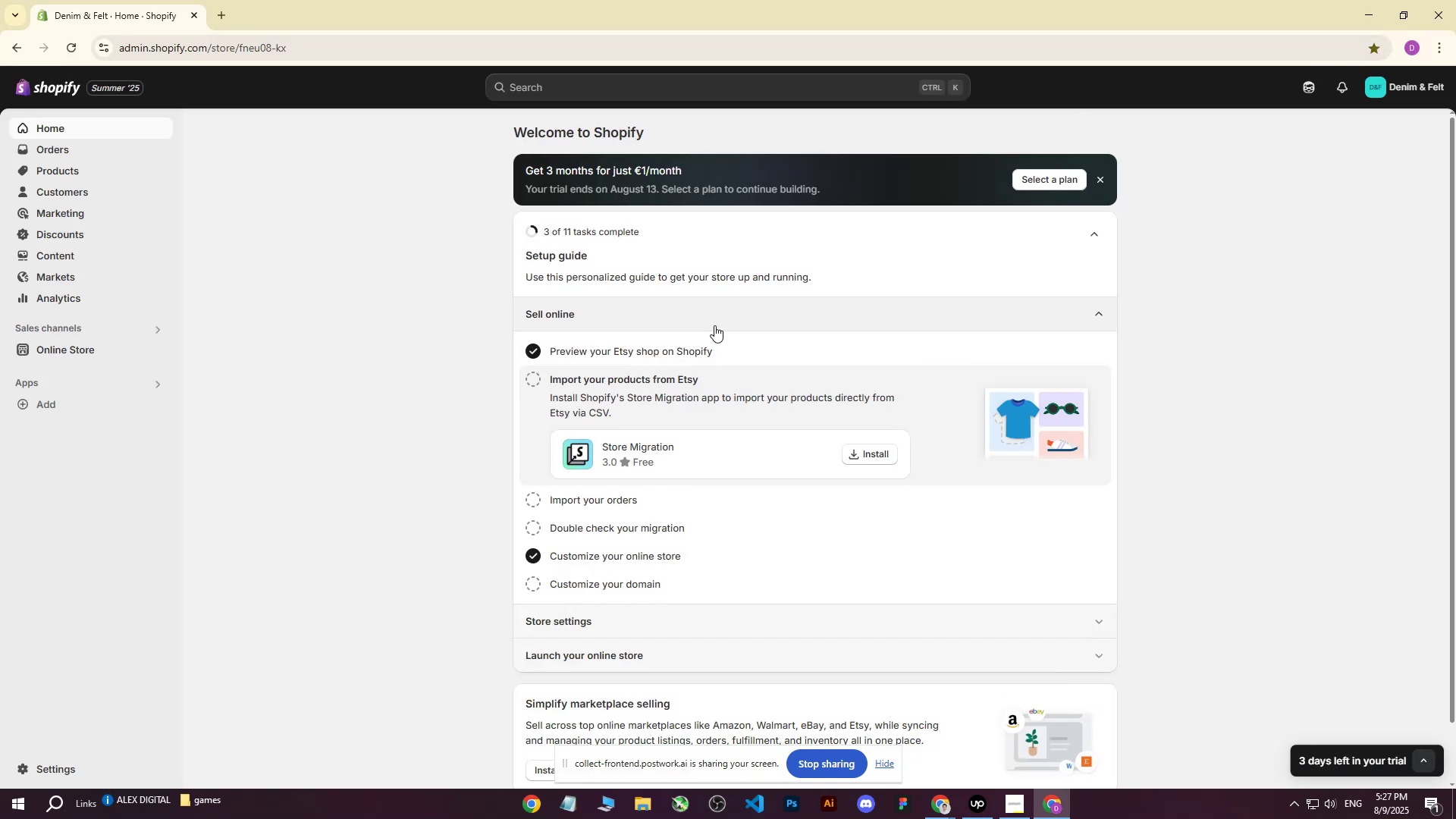 
scroll: coordinate [754, 314], scroll_direction: down, amount: 3.0
 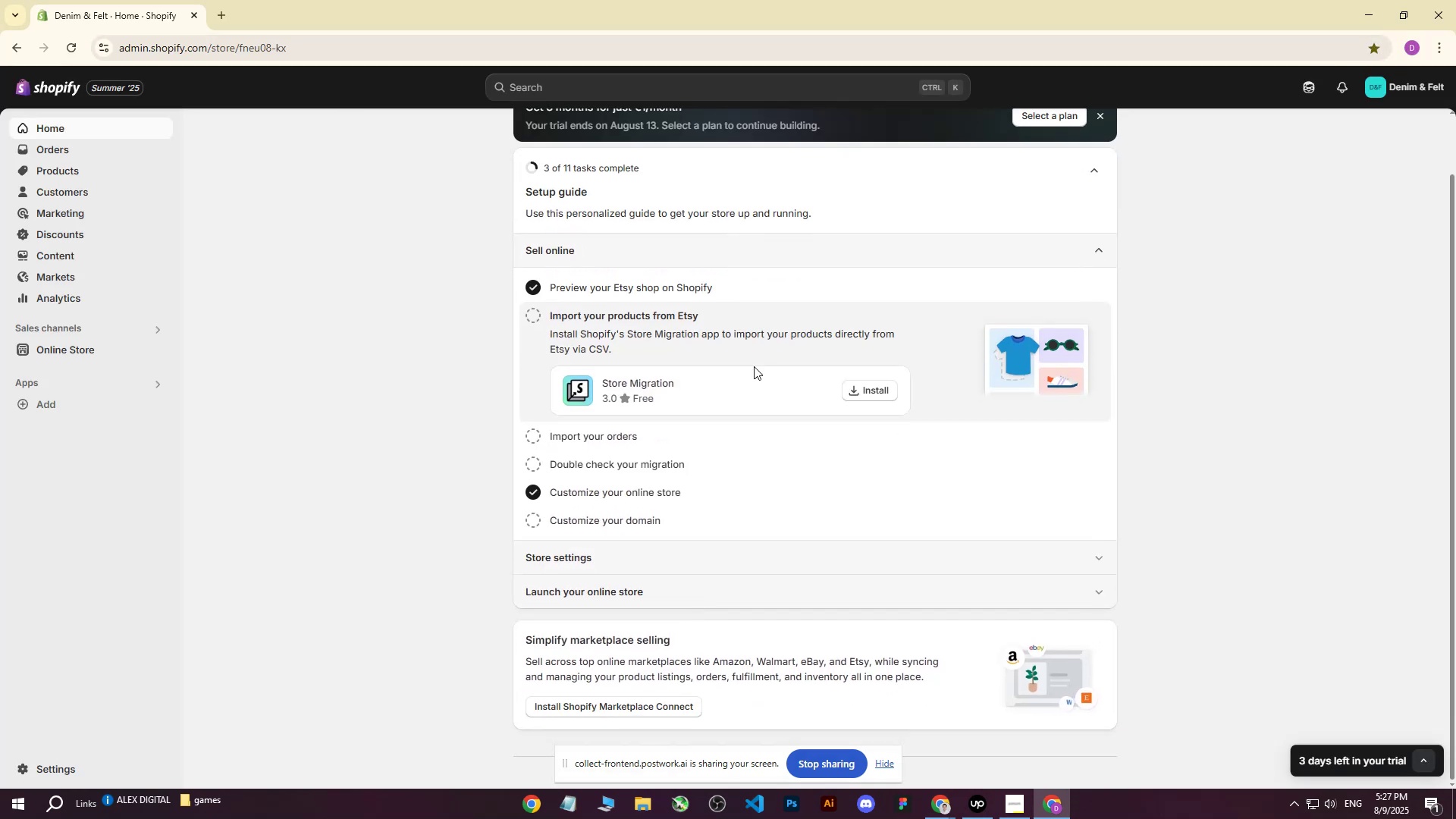 
scroll: coordinate [719, 398], scroll_direction: up, amount: 3.0
 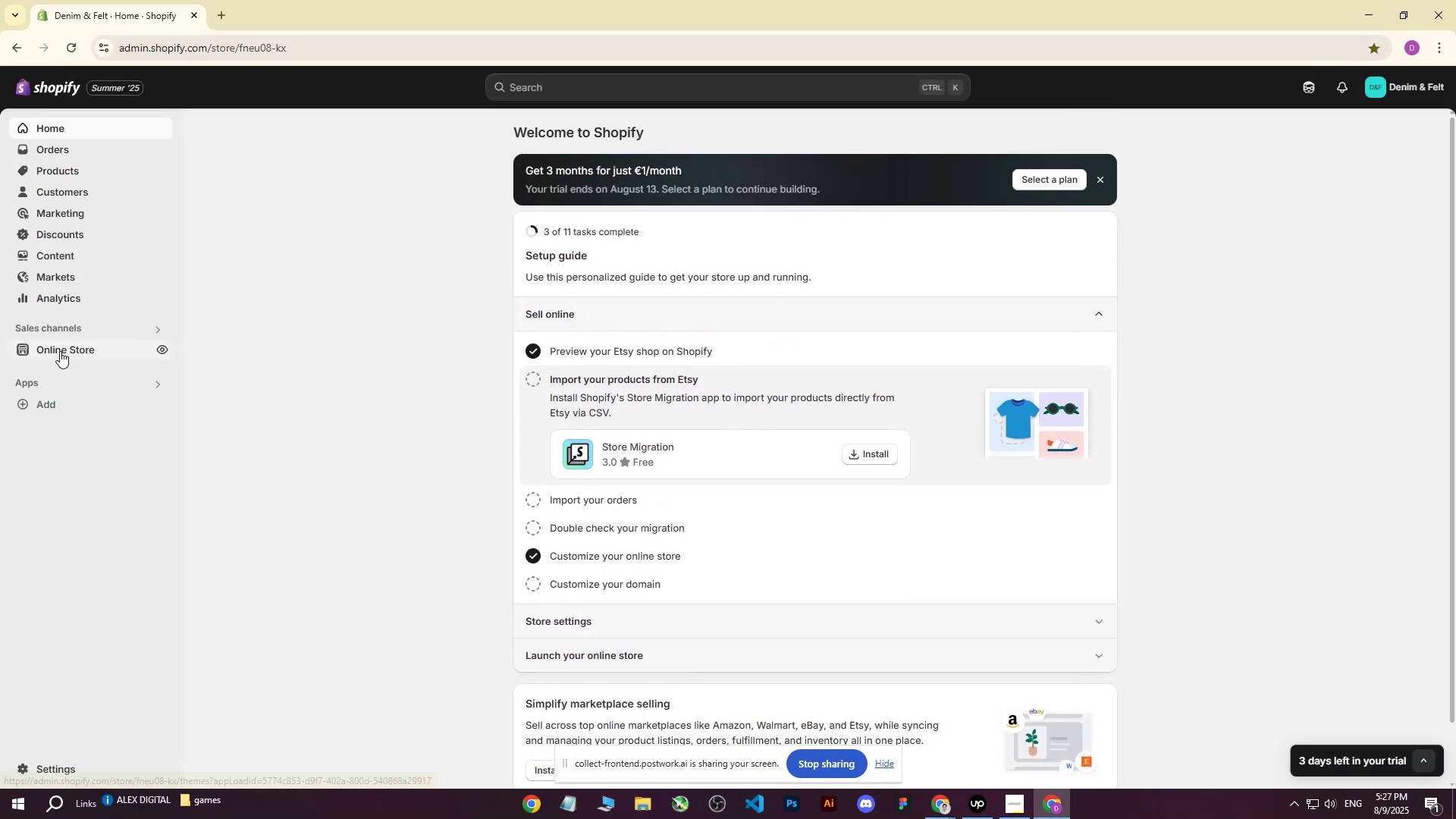 
left_click([60, 351])
 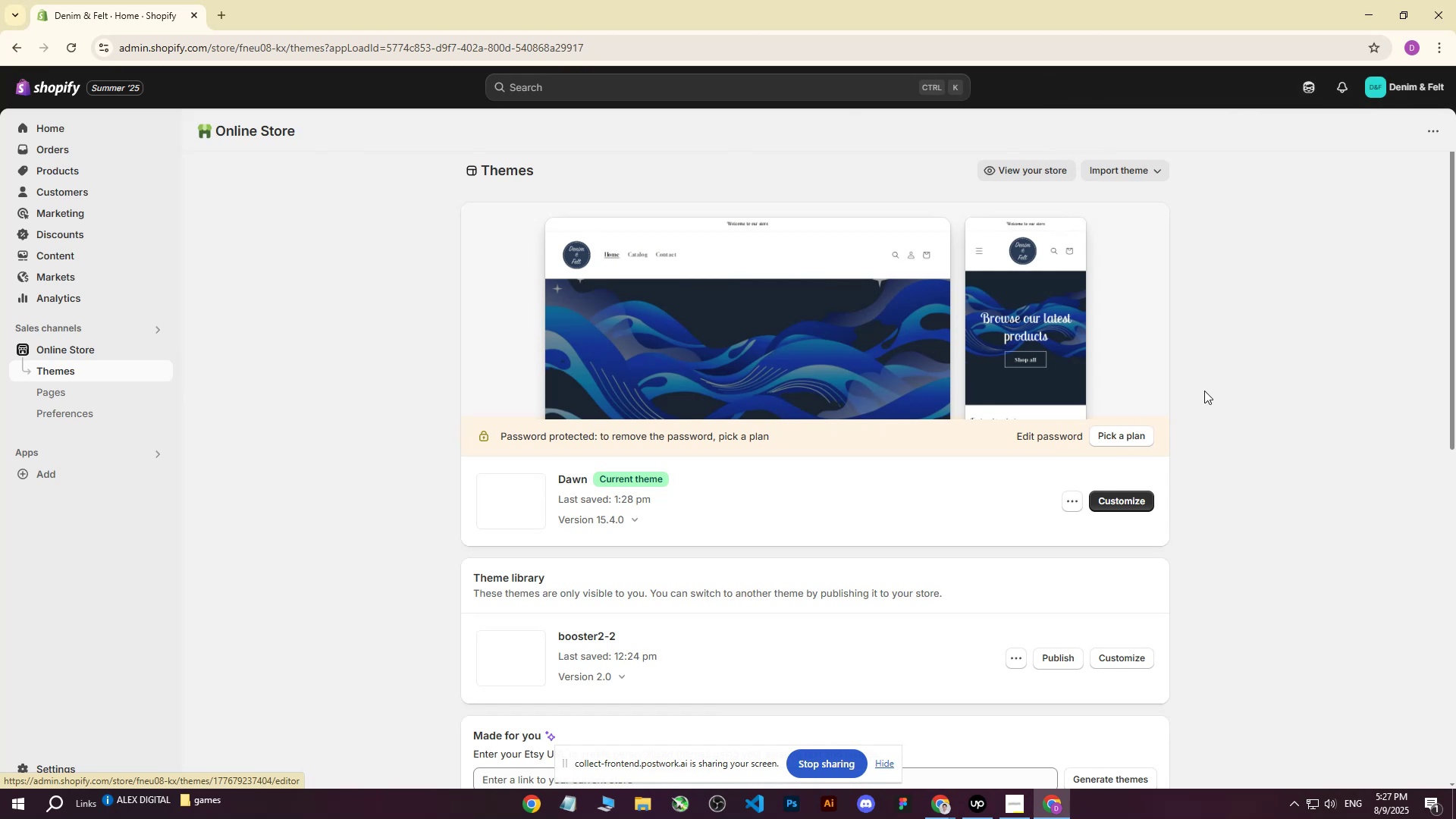 
wait(8.03)
 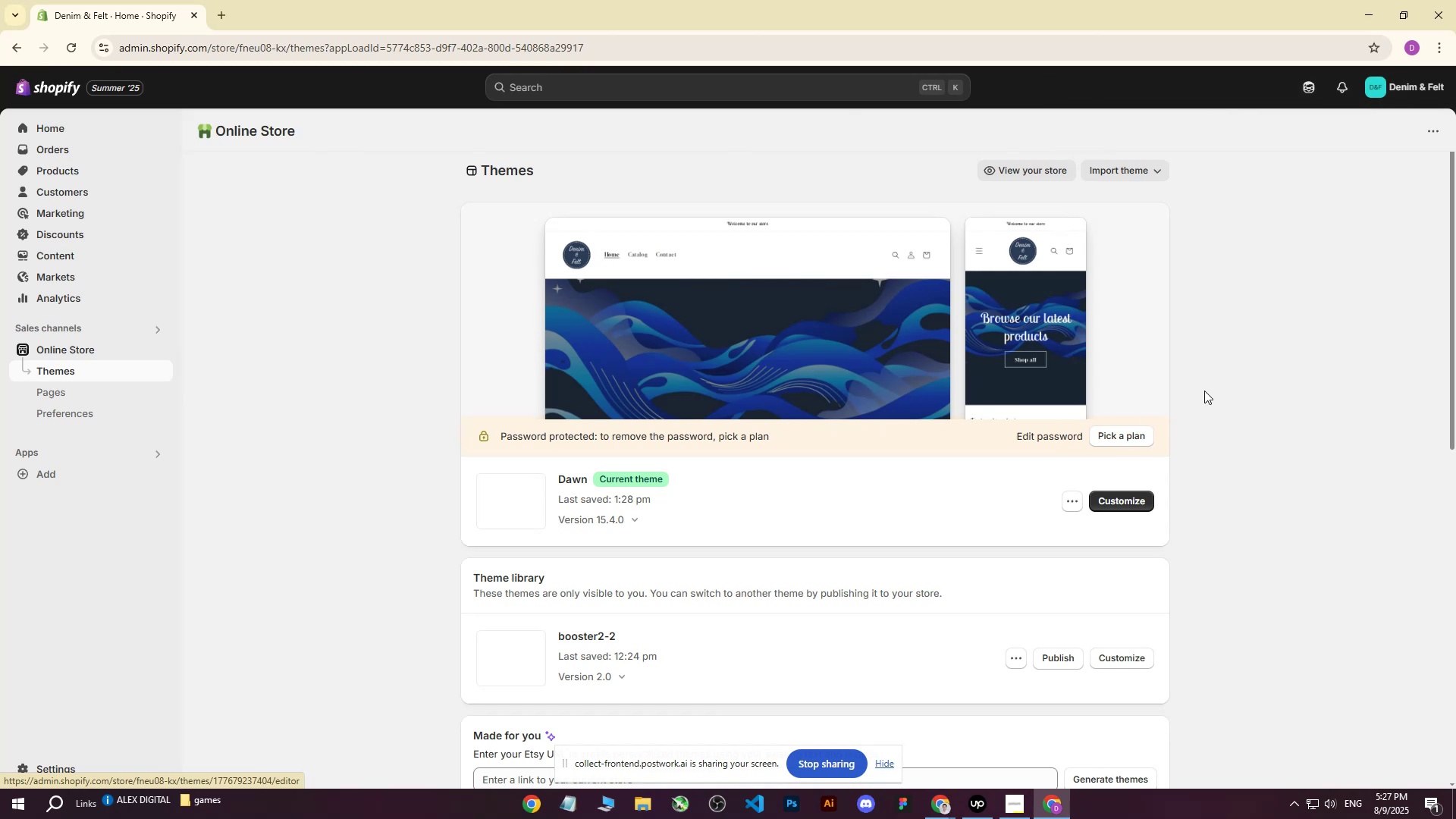 
left_click([1139, 503])
 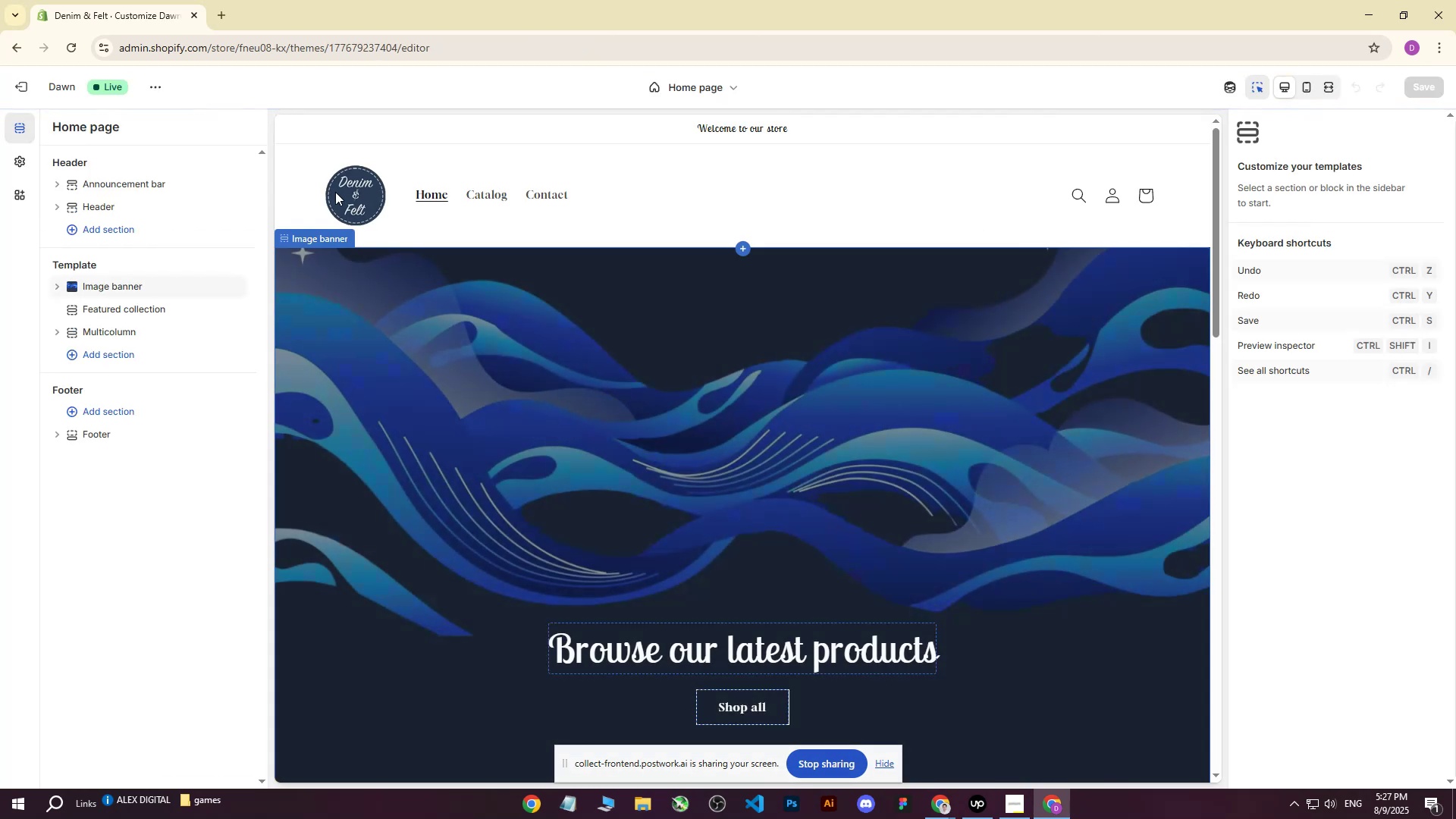 
scroll: coordinate [772, 392], scroll_direction: down, amount: 4.0
 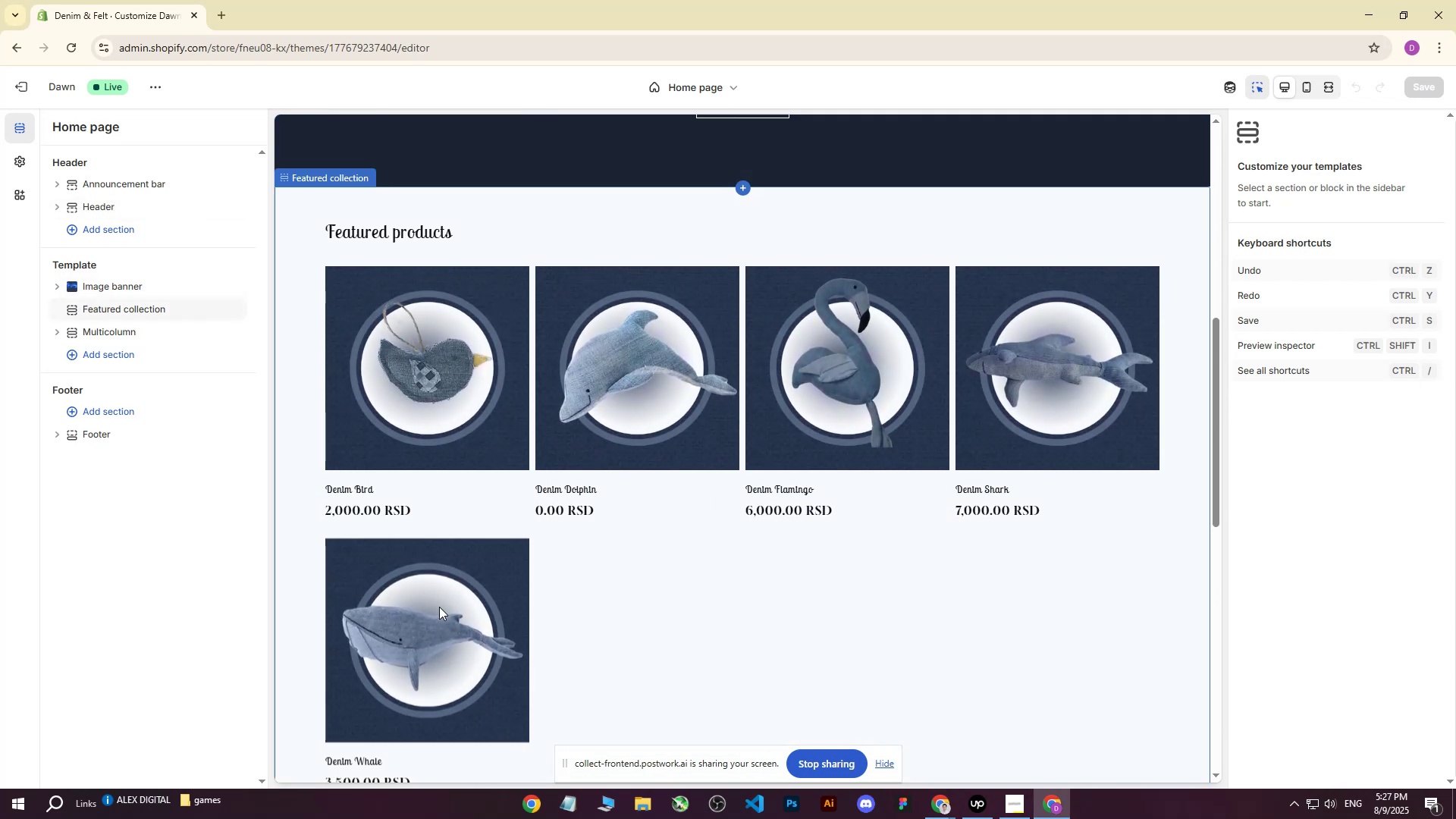 
wait(6.49)
 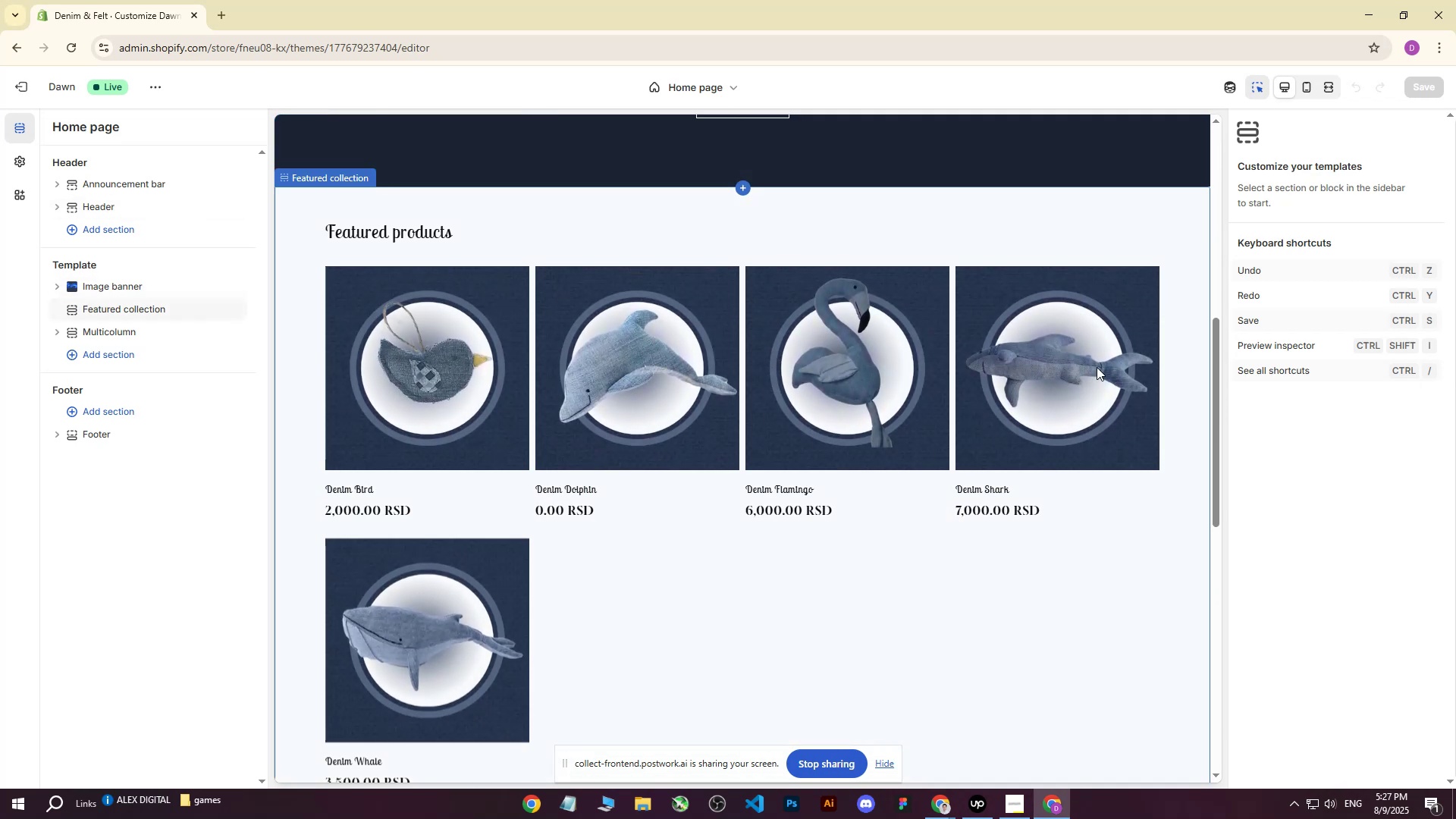 
scroll: coordinate [444, 616], scroll_direction: down, amount: 2.0
 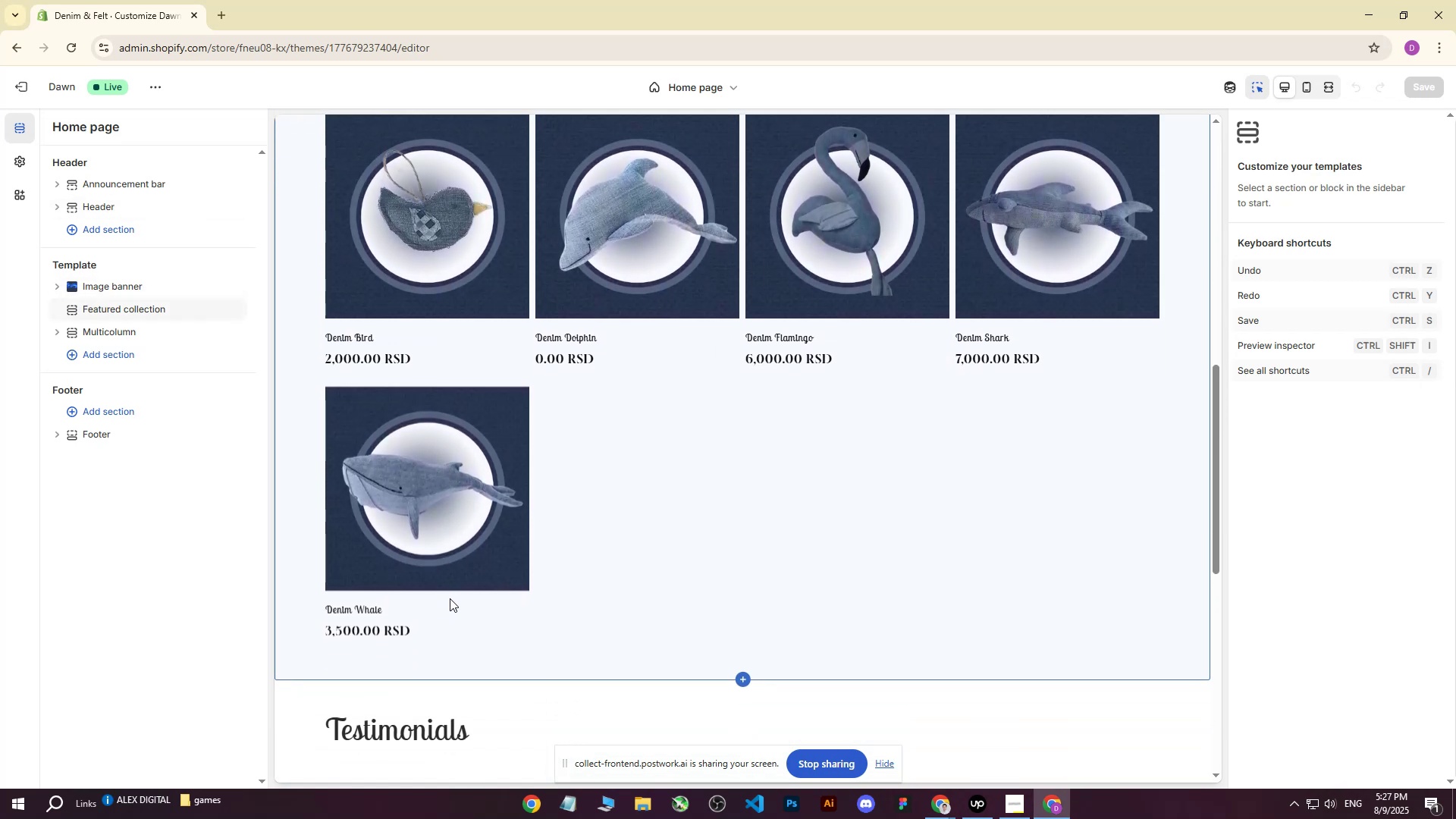 
scroll: coordinate [450, 591], scroll_direction: up, amount: 2.0
 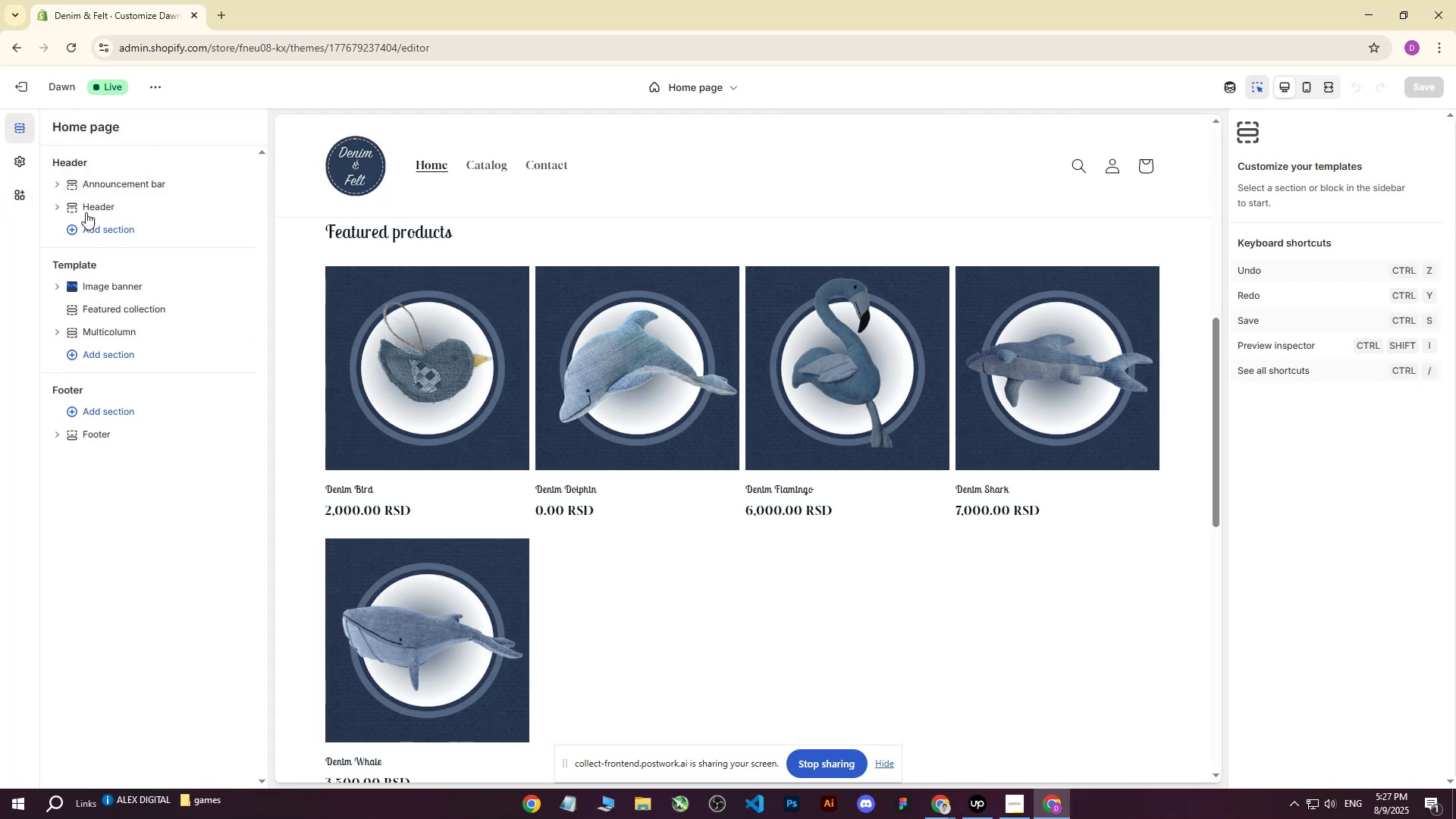 
wait(5.67)
 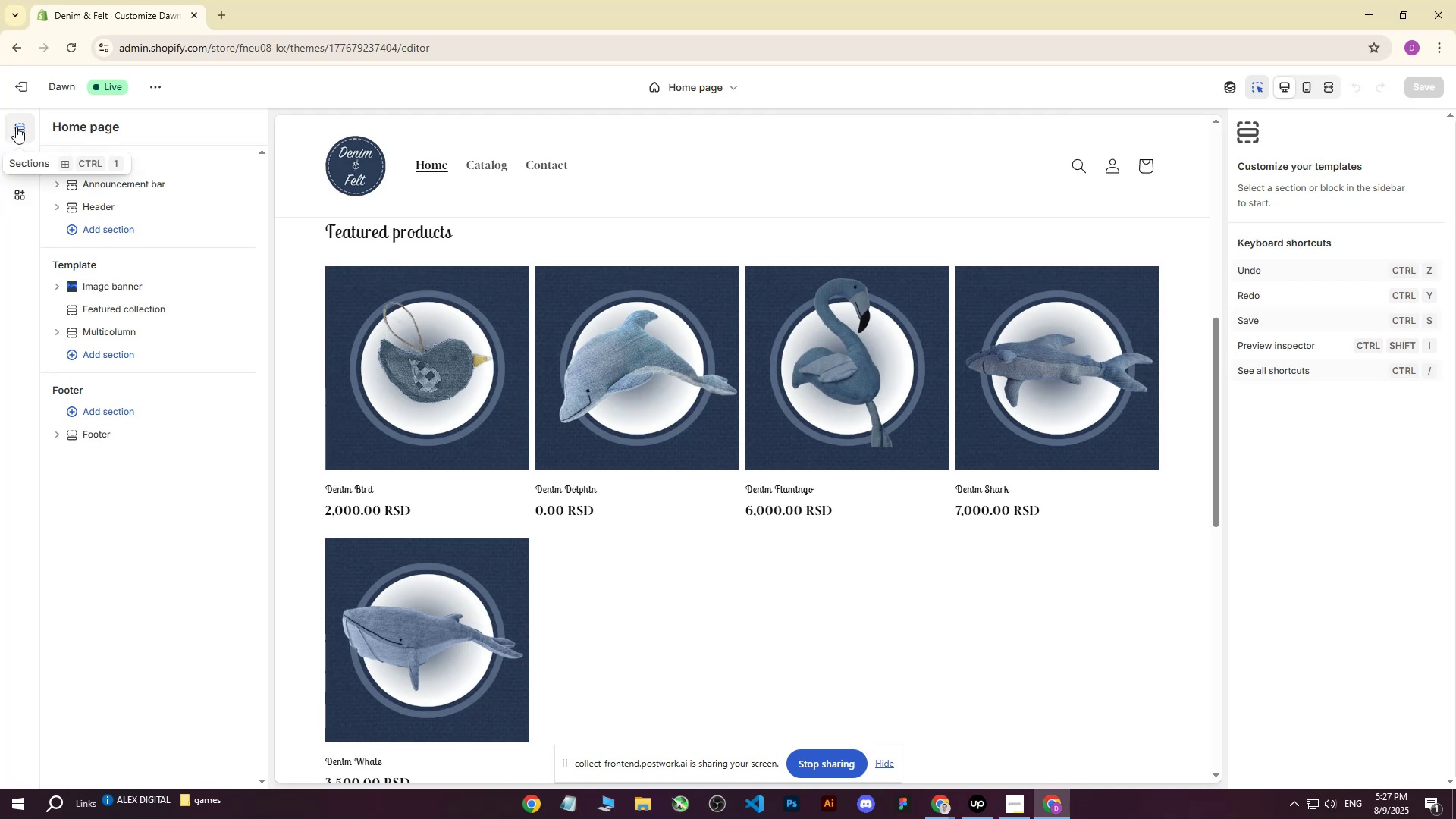 
left_click([24, 90])
 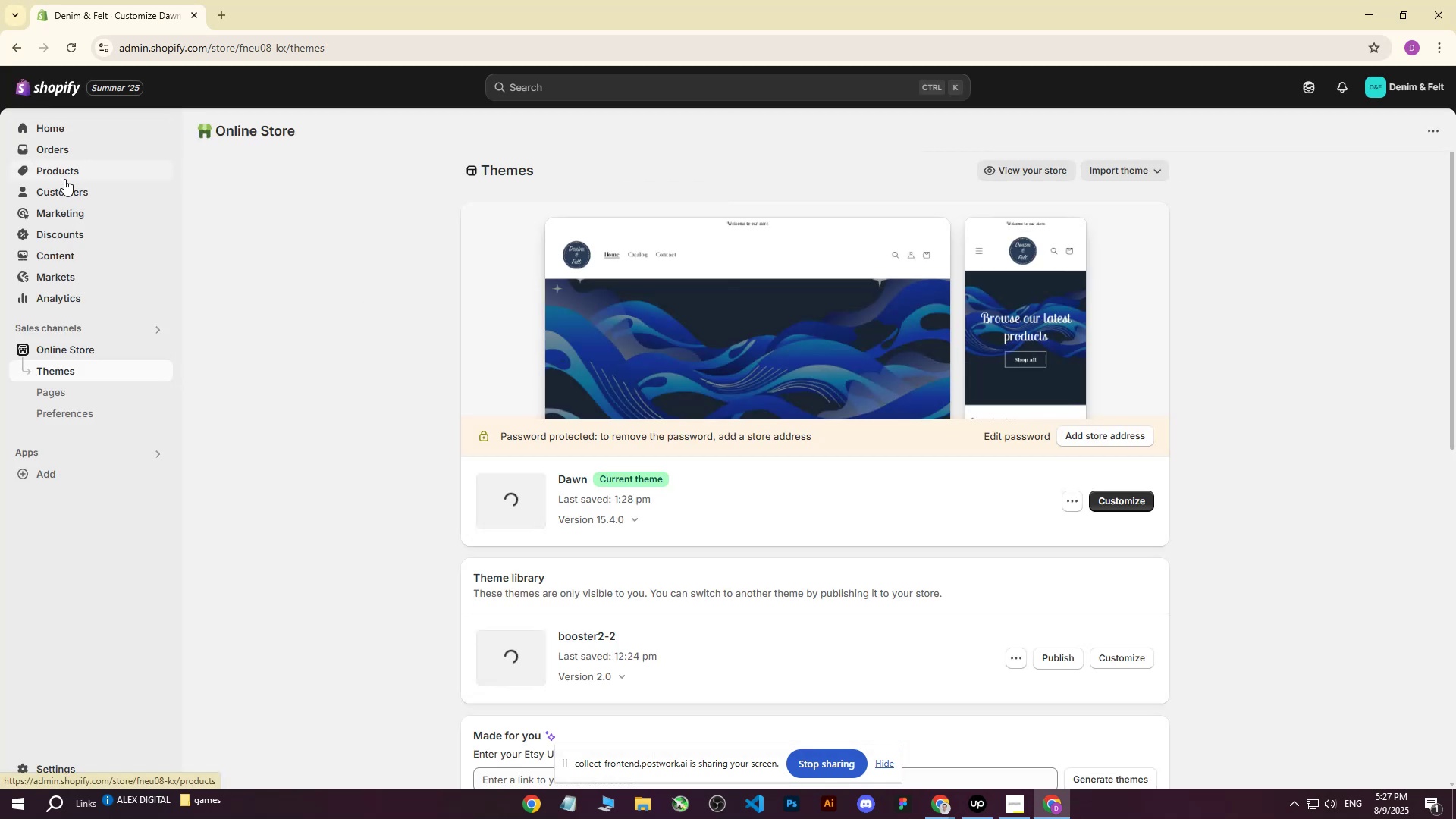 
left_click([66, 174])
 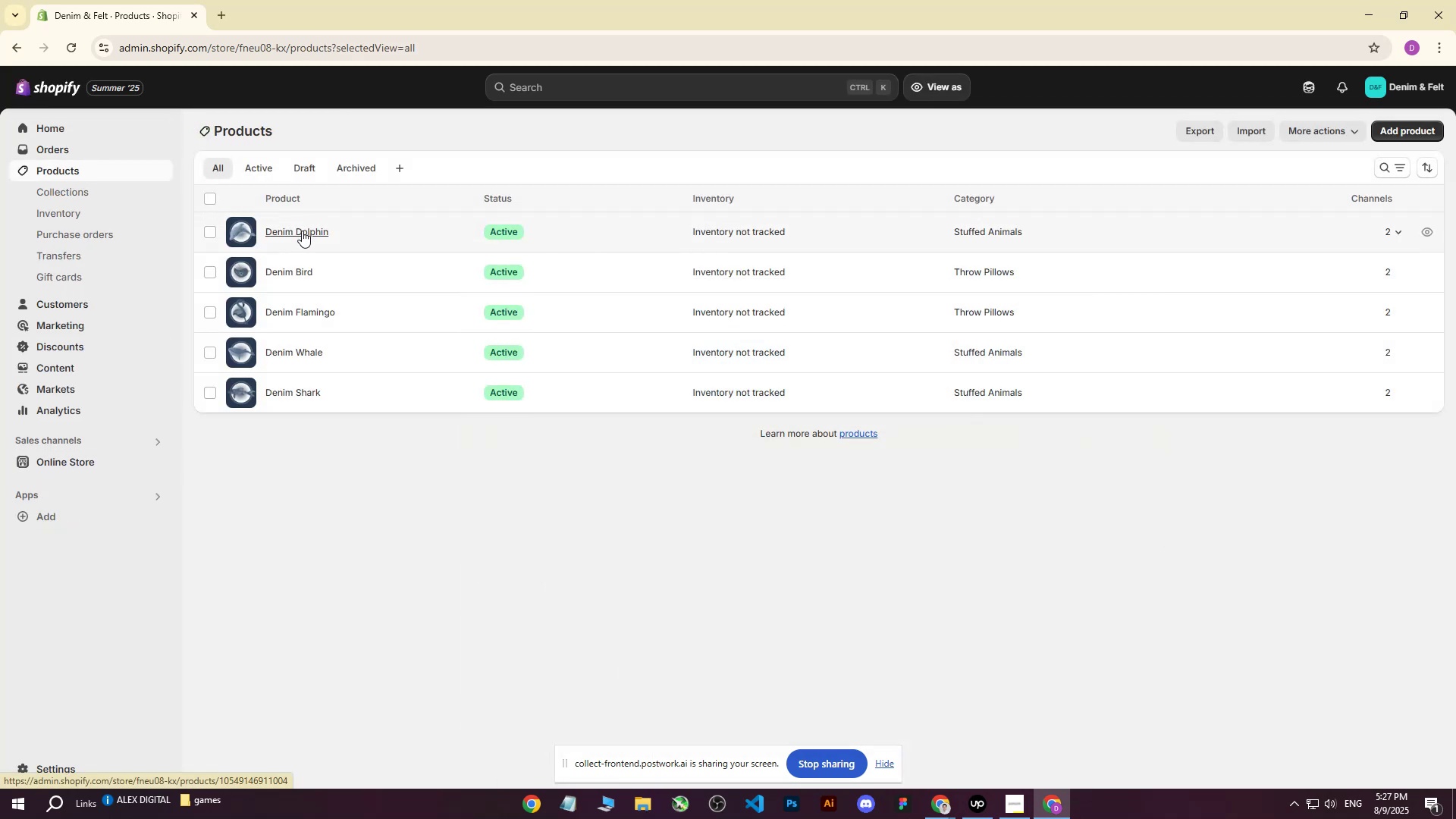 
left_click([302, 231])
 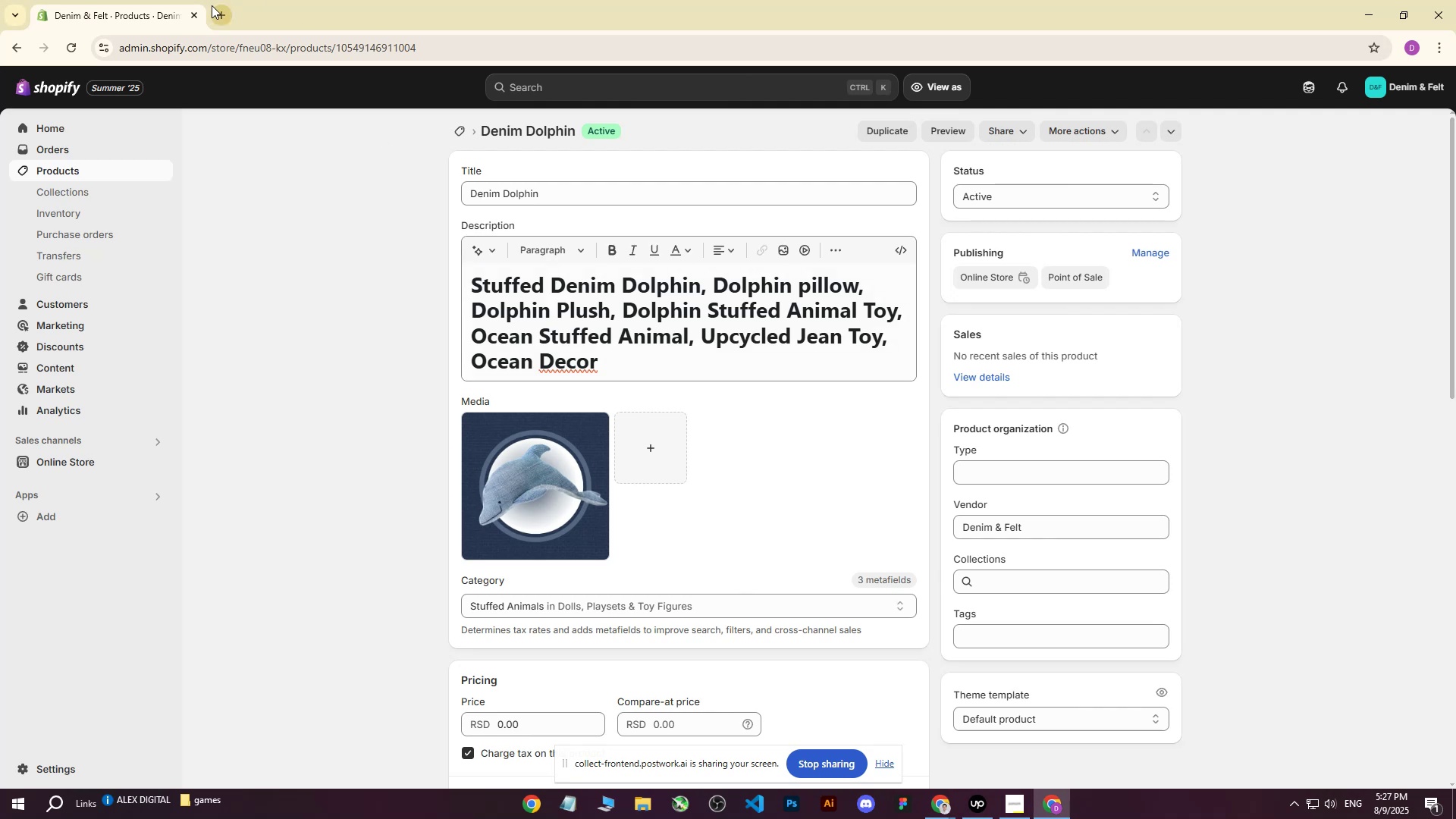 
wait(5.63)
 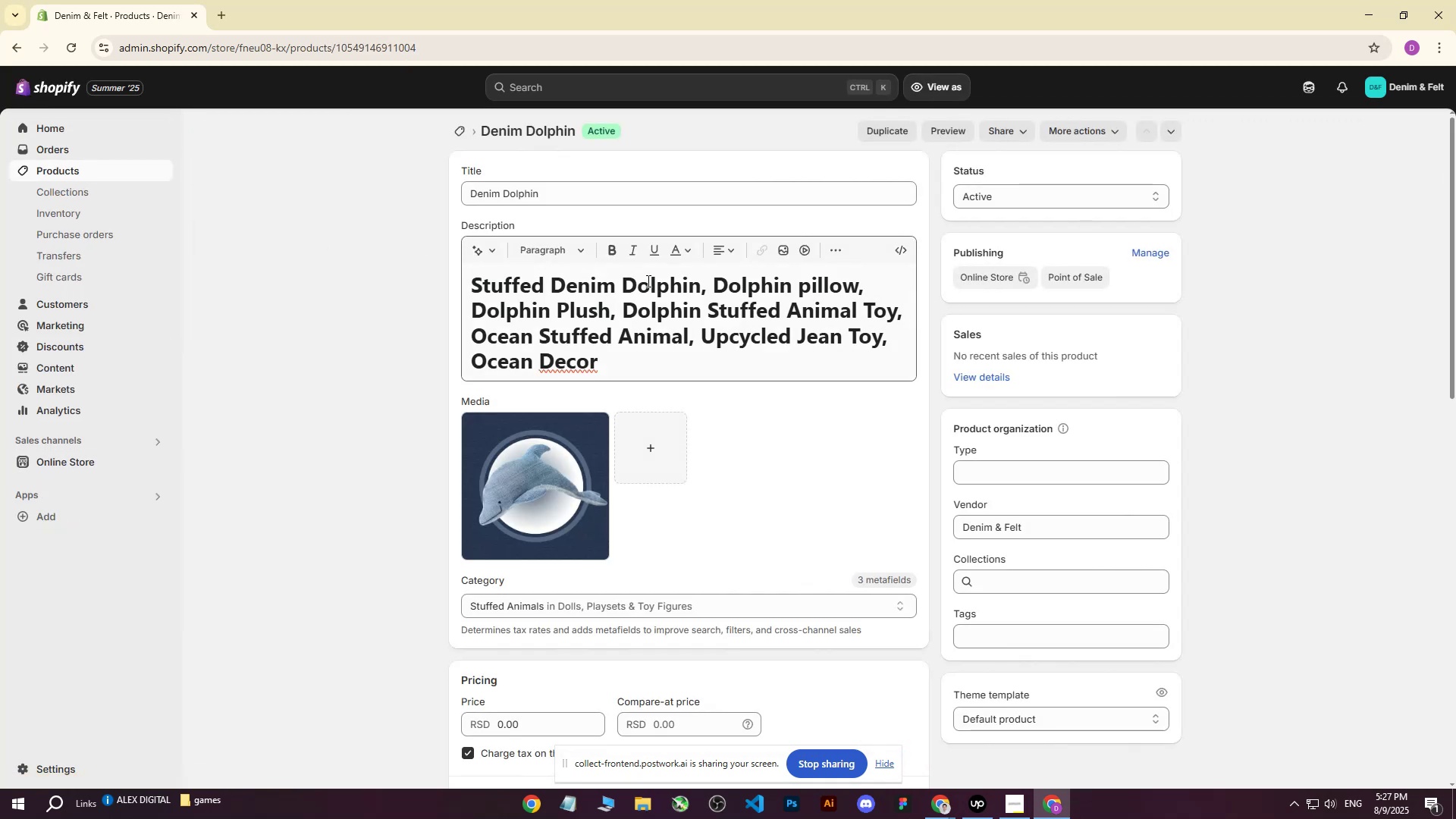 
left_click([165, 462])
 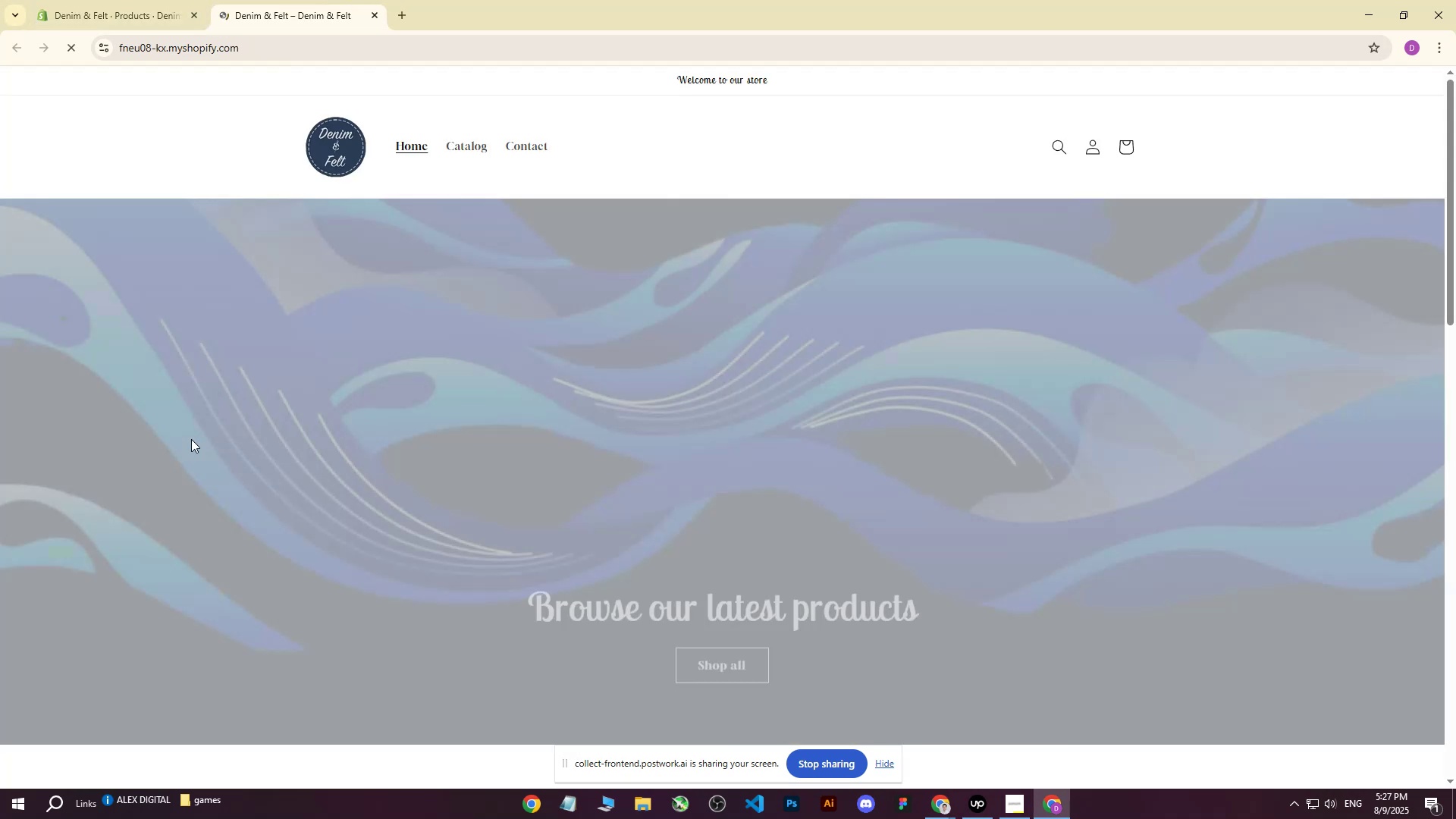 
scroll: coordinate [522, 322], scroll_direction: down, amount: 7.0
 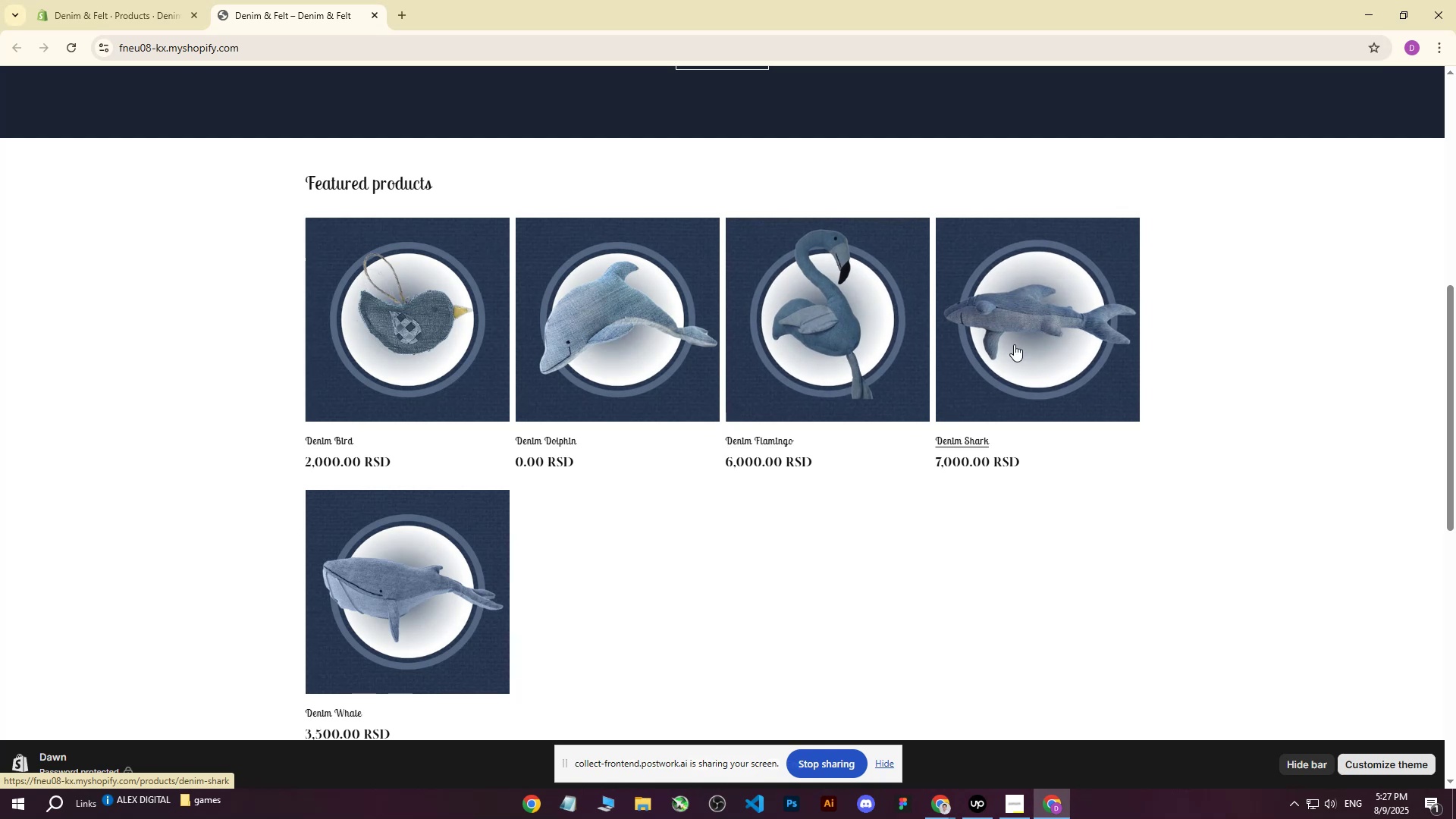 
wait(6.36)
 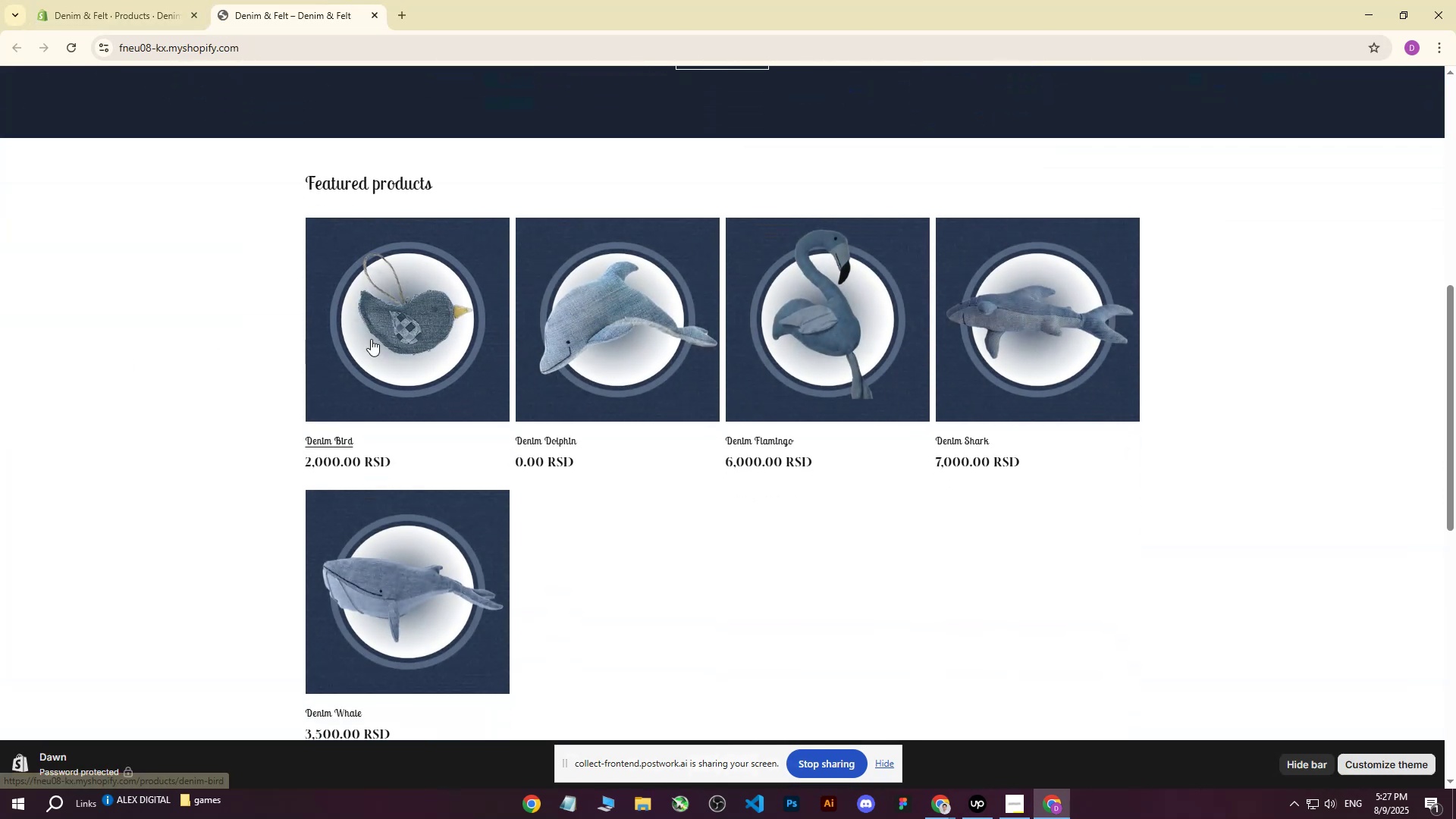 
left_click([362, 290])
 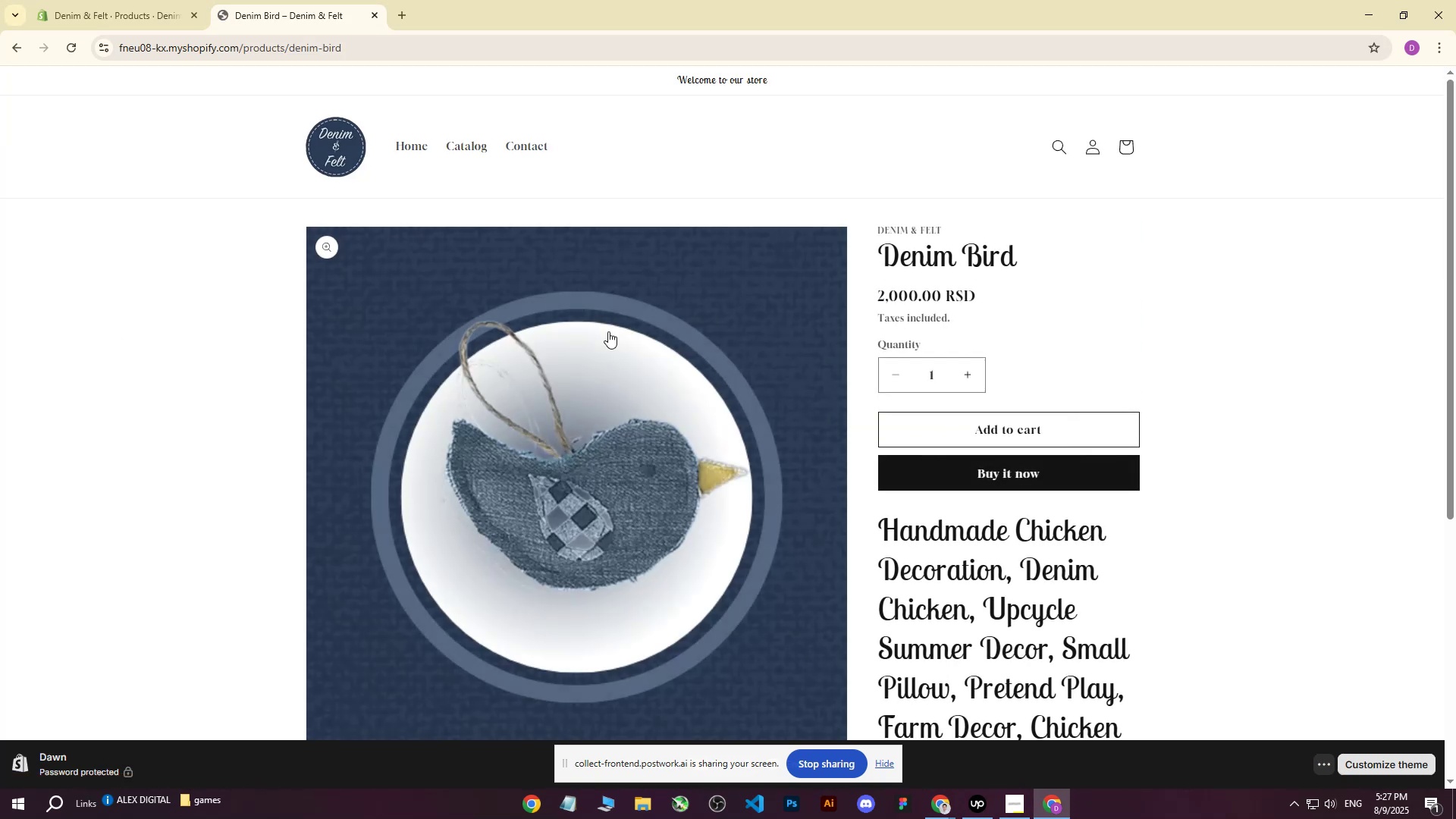 
scroll: coordinate [1203, 318], scroll_direction: down, amount: 2.0
 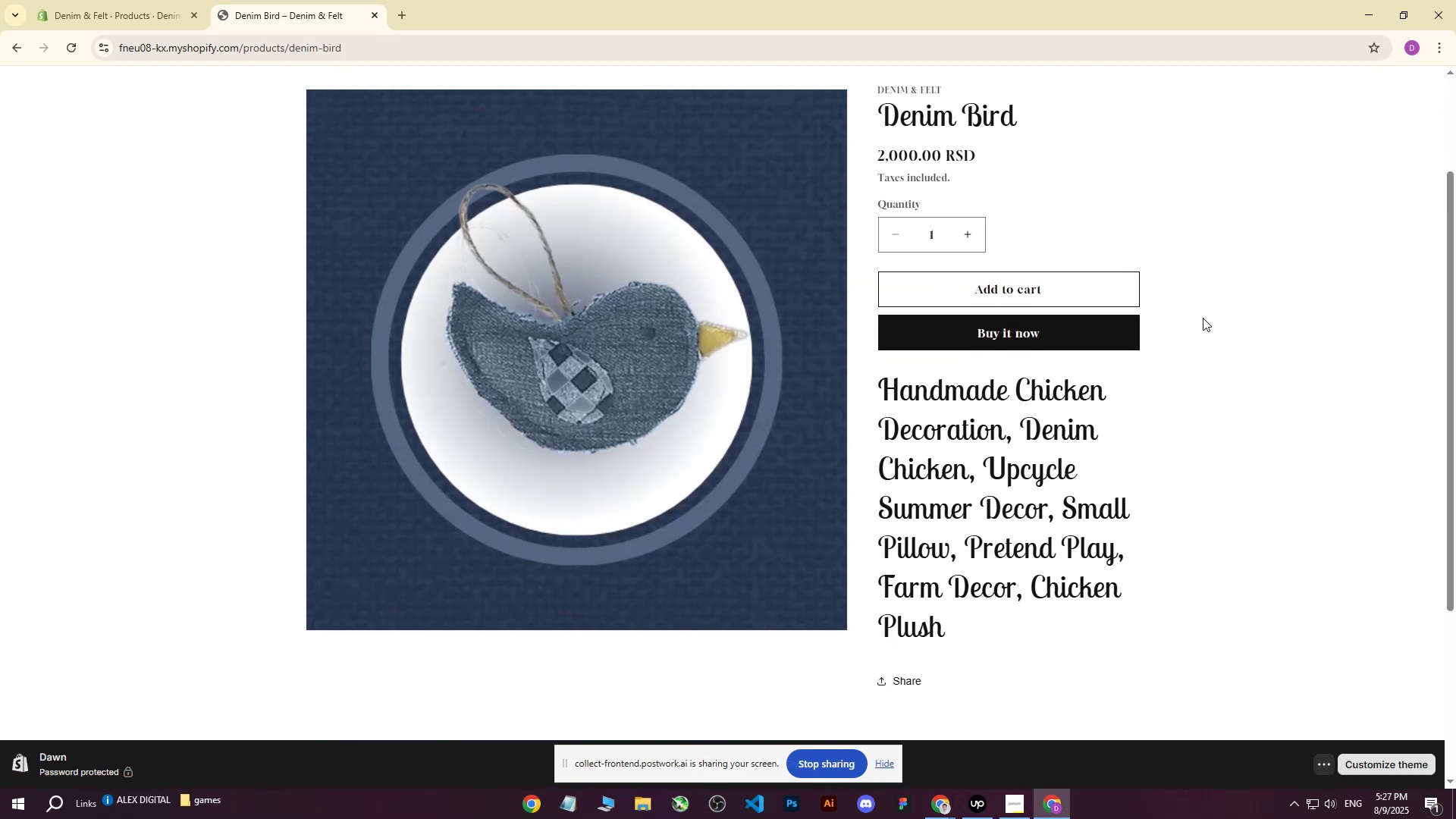 
scroll: coordinate [1165, 333], scroll_direction: up, amount: 3.0
 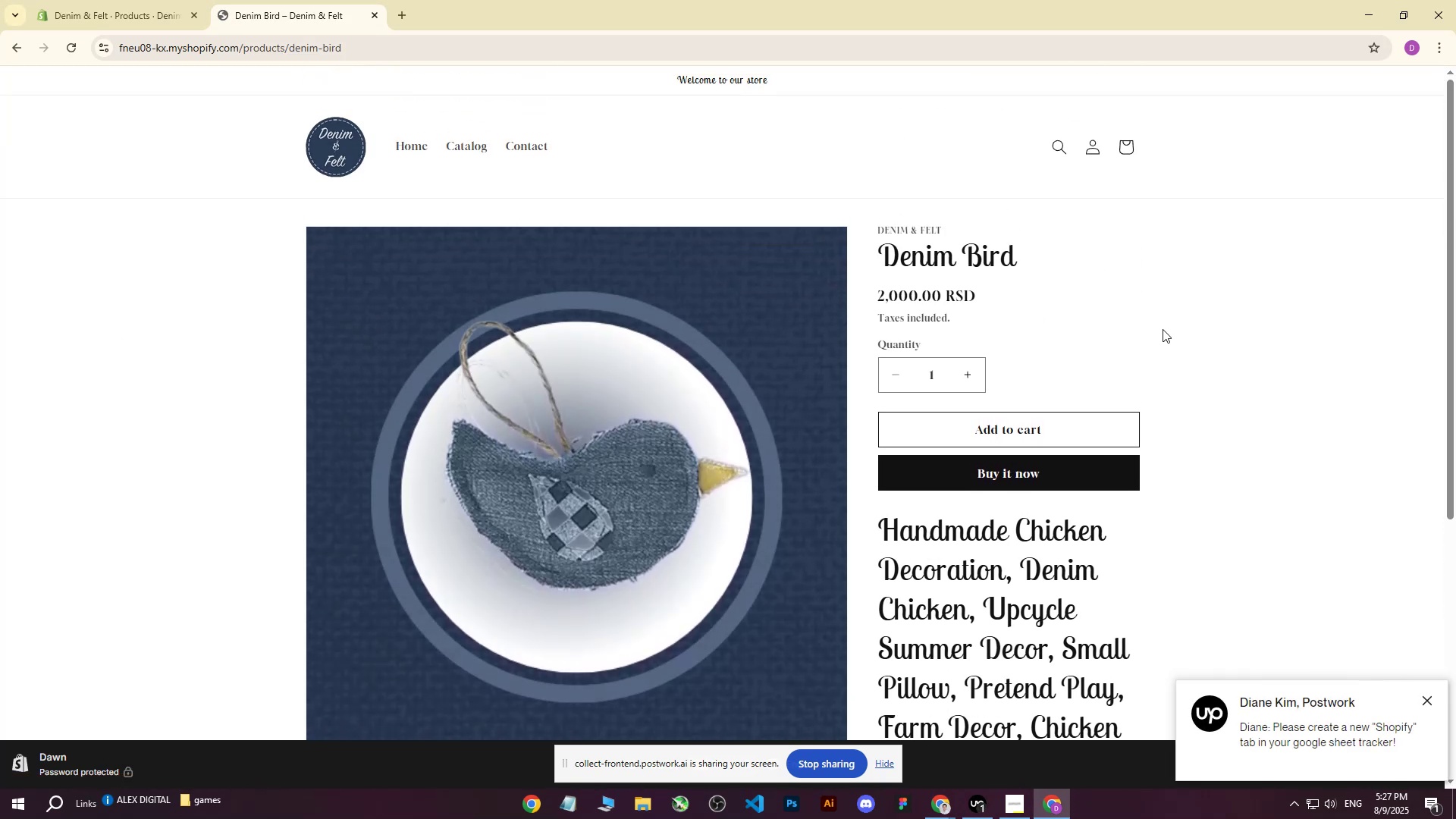 
scroll: coordinate [1162, 328], scroll_direction: down, amount: 3.0
 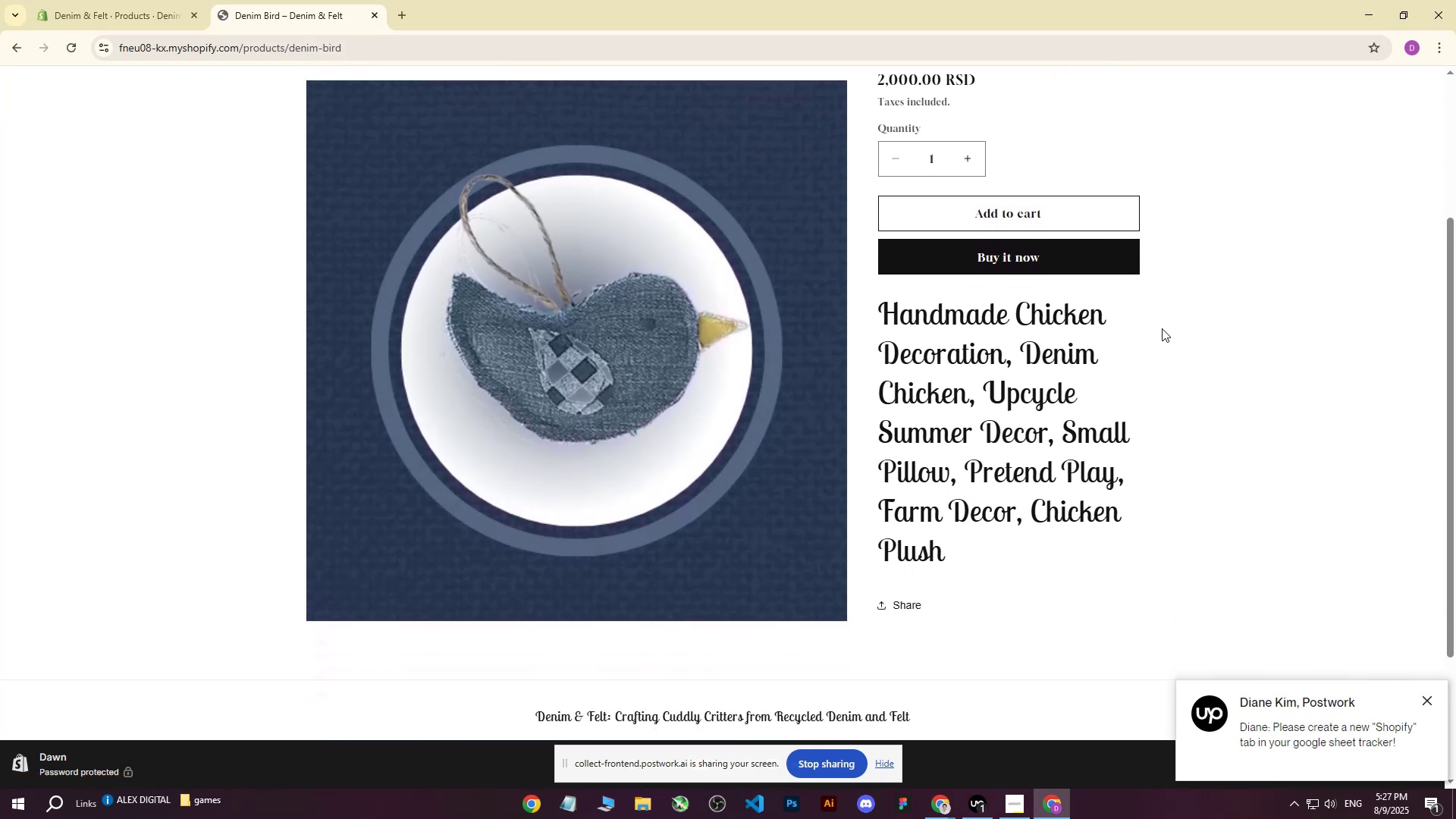 
scroll: coordinate [1159, 331], scroll_direction: up, amount: 3.0
 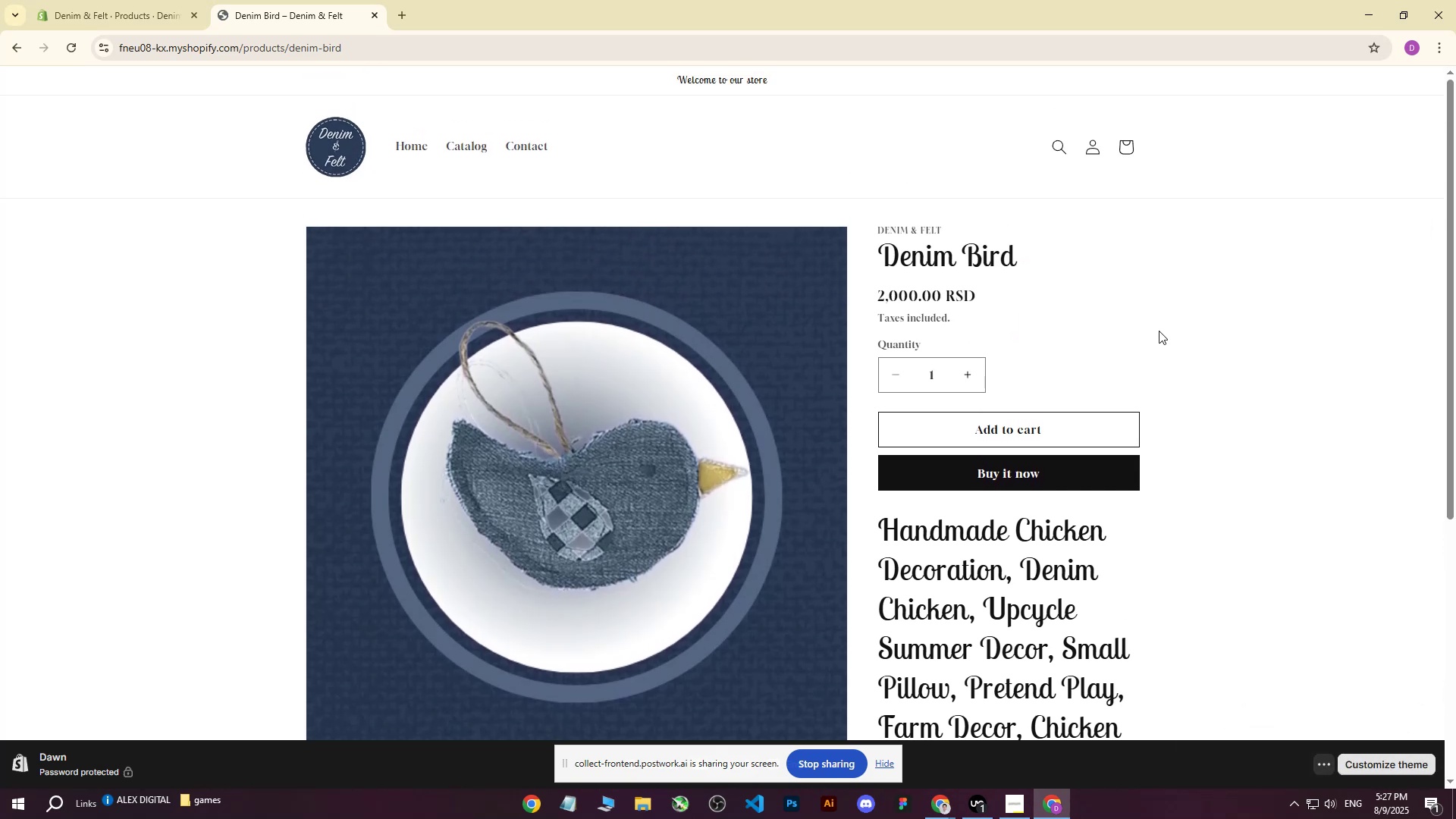 
scroll: coordinate [626, 529], scroll_direction: down, amount: 8.0
 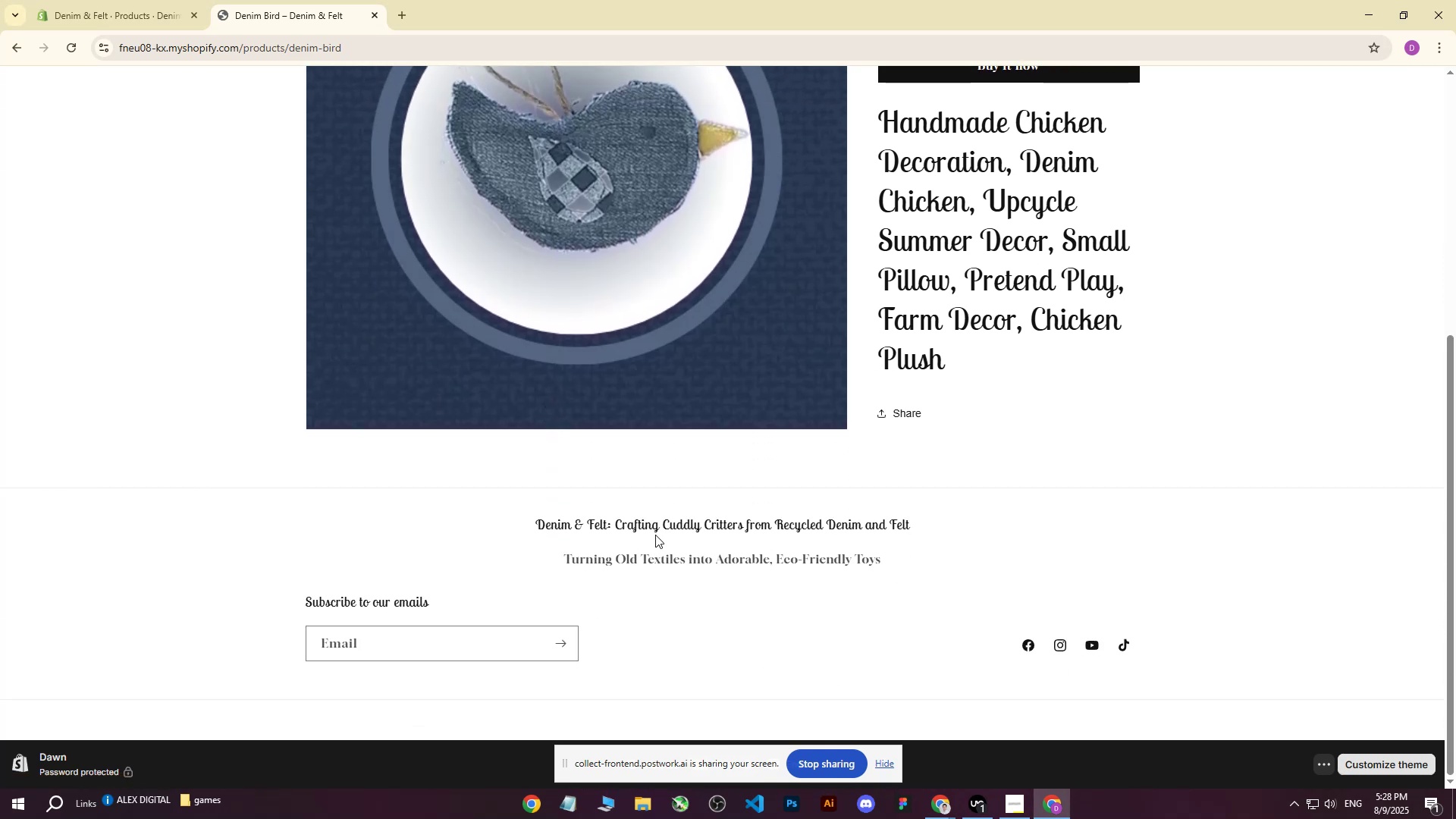 
scroll: coordinate [578, 553], scroll_direction: up, amount: 10.0
 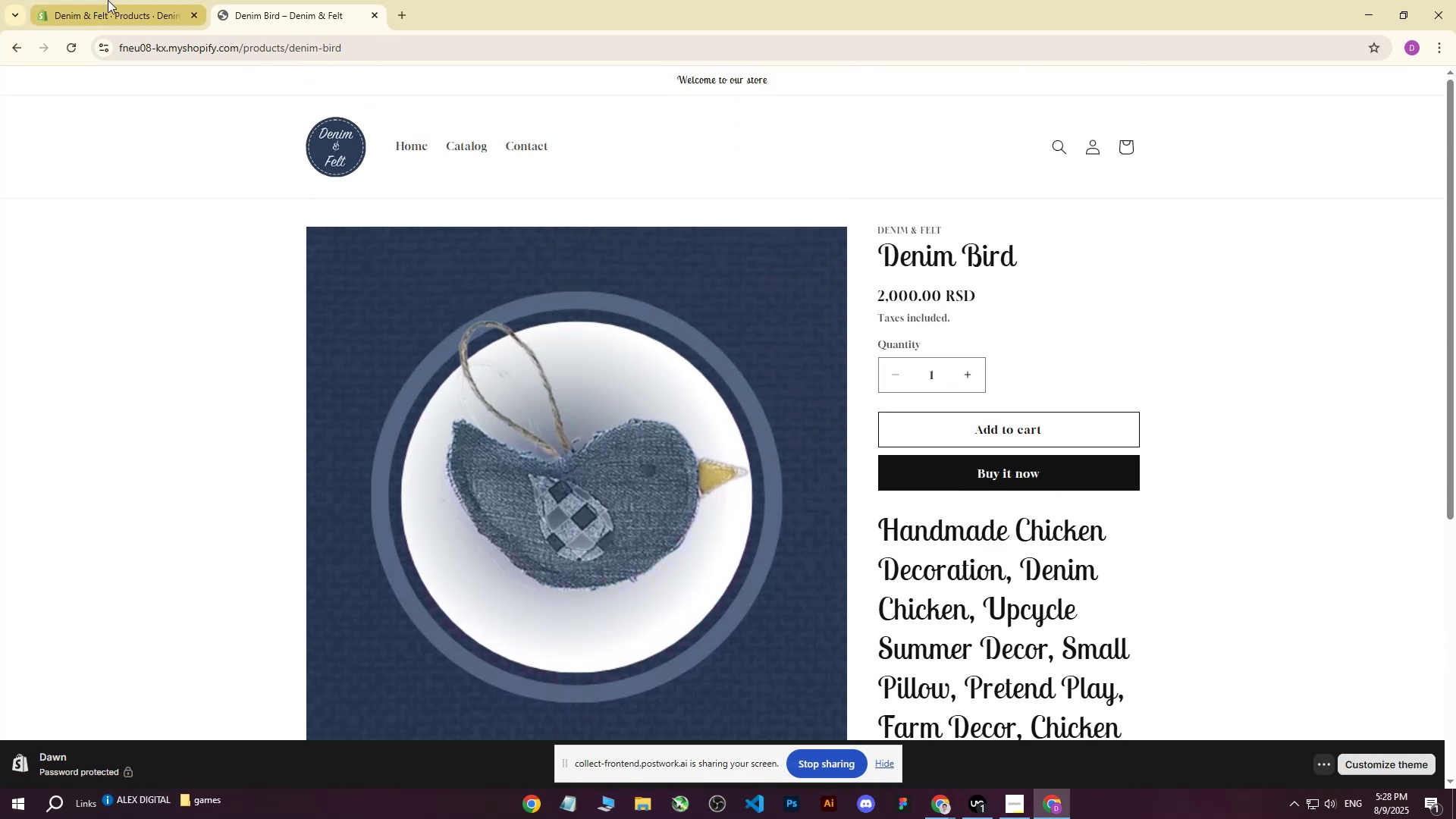 
left_click([106, 0])
 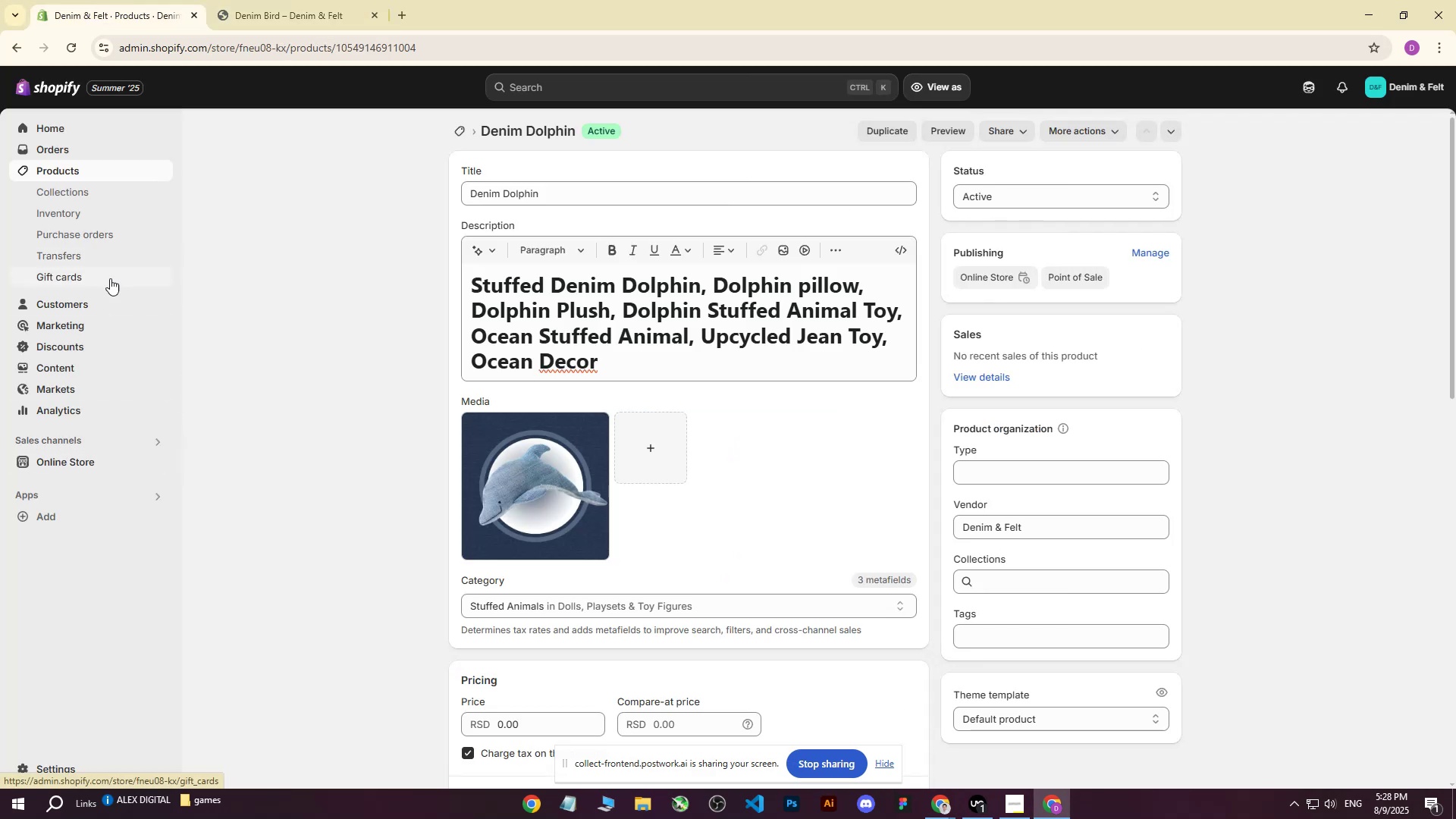 
left_click([165, 463])
 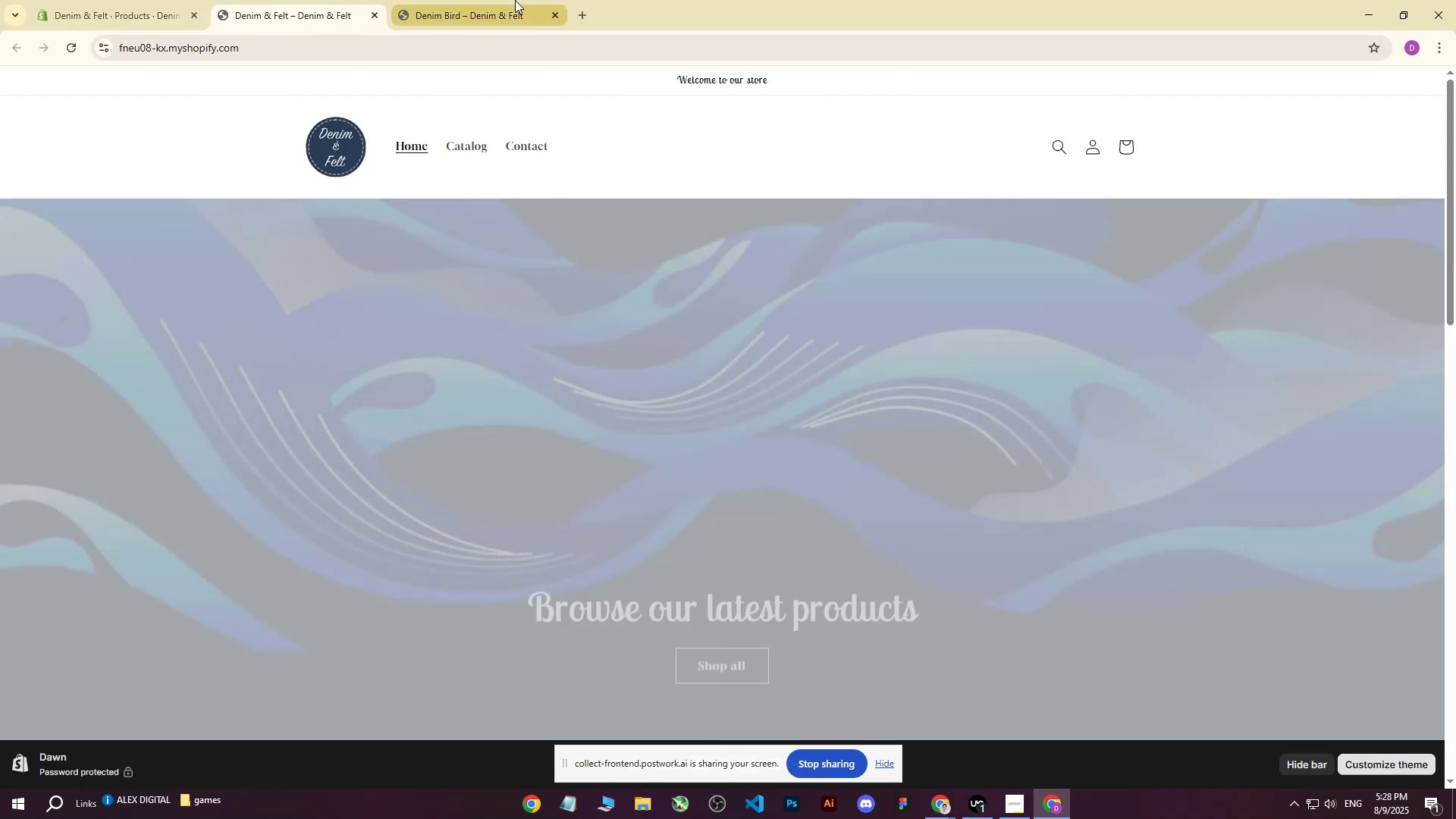 
left_click([556, 14])
 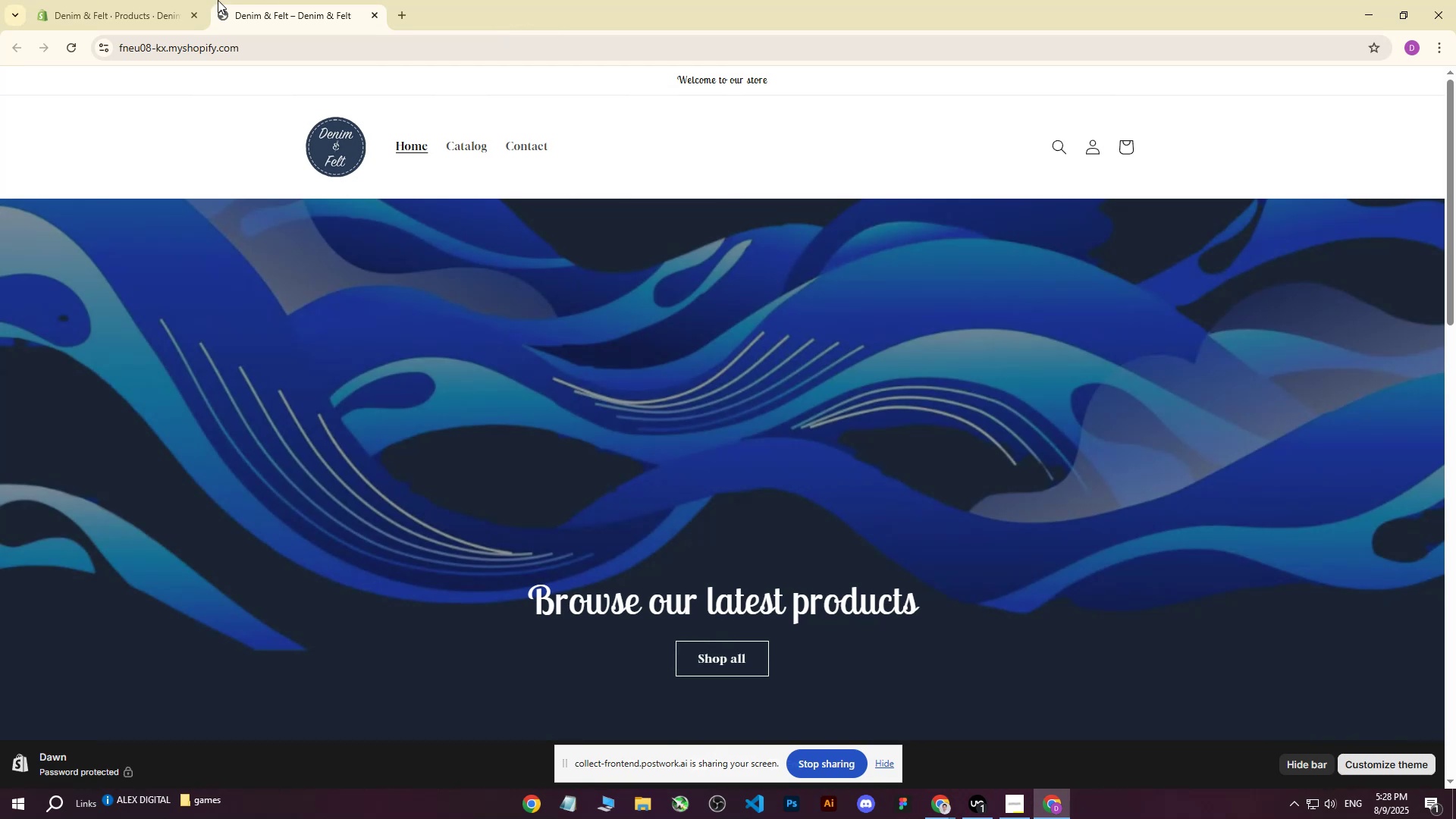 
left_click([99, 0])
 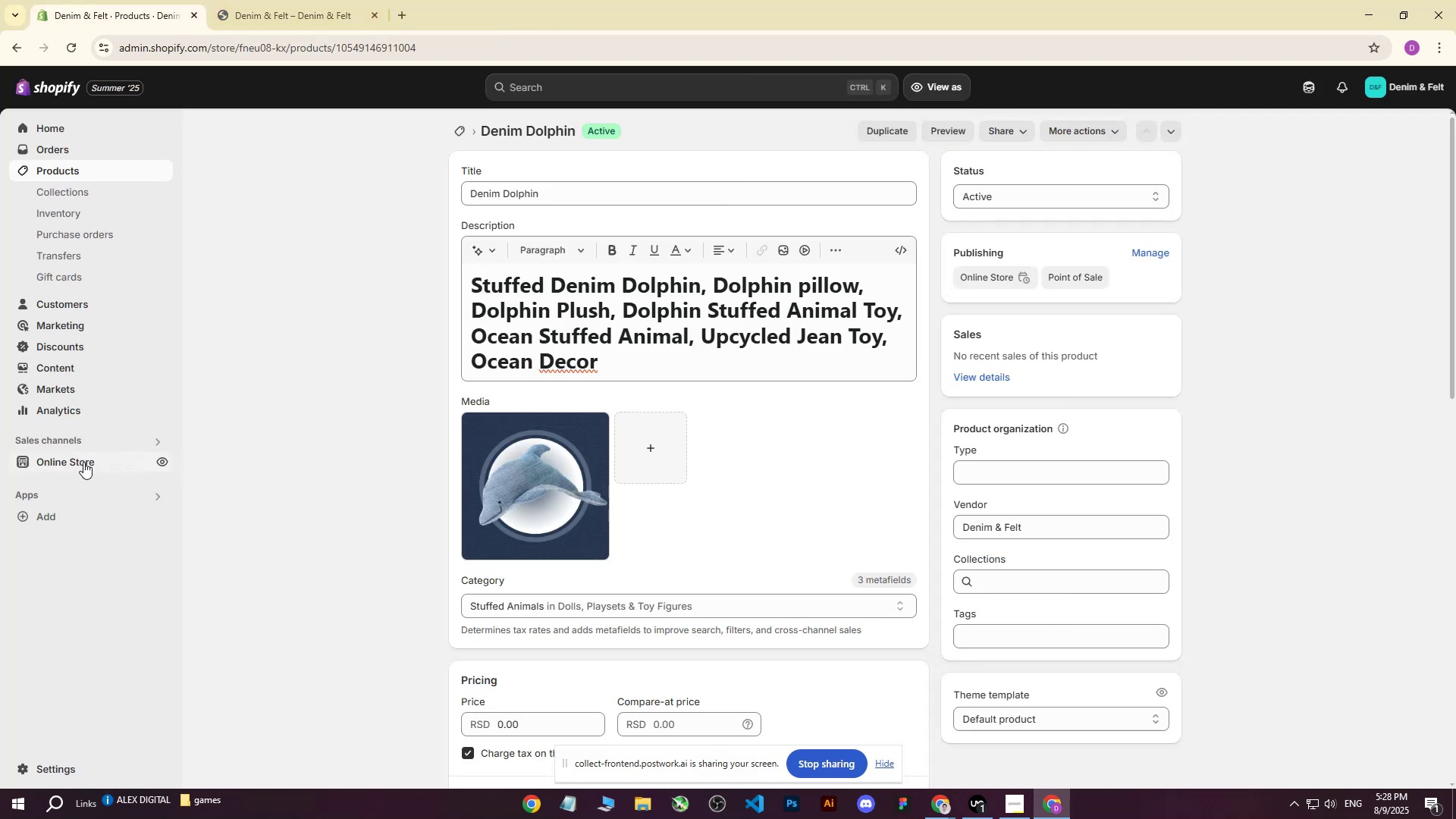 
left_click([72, 464])
 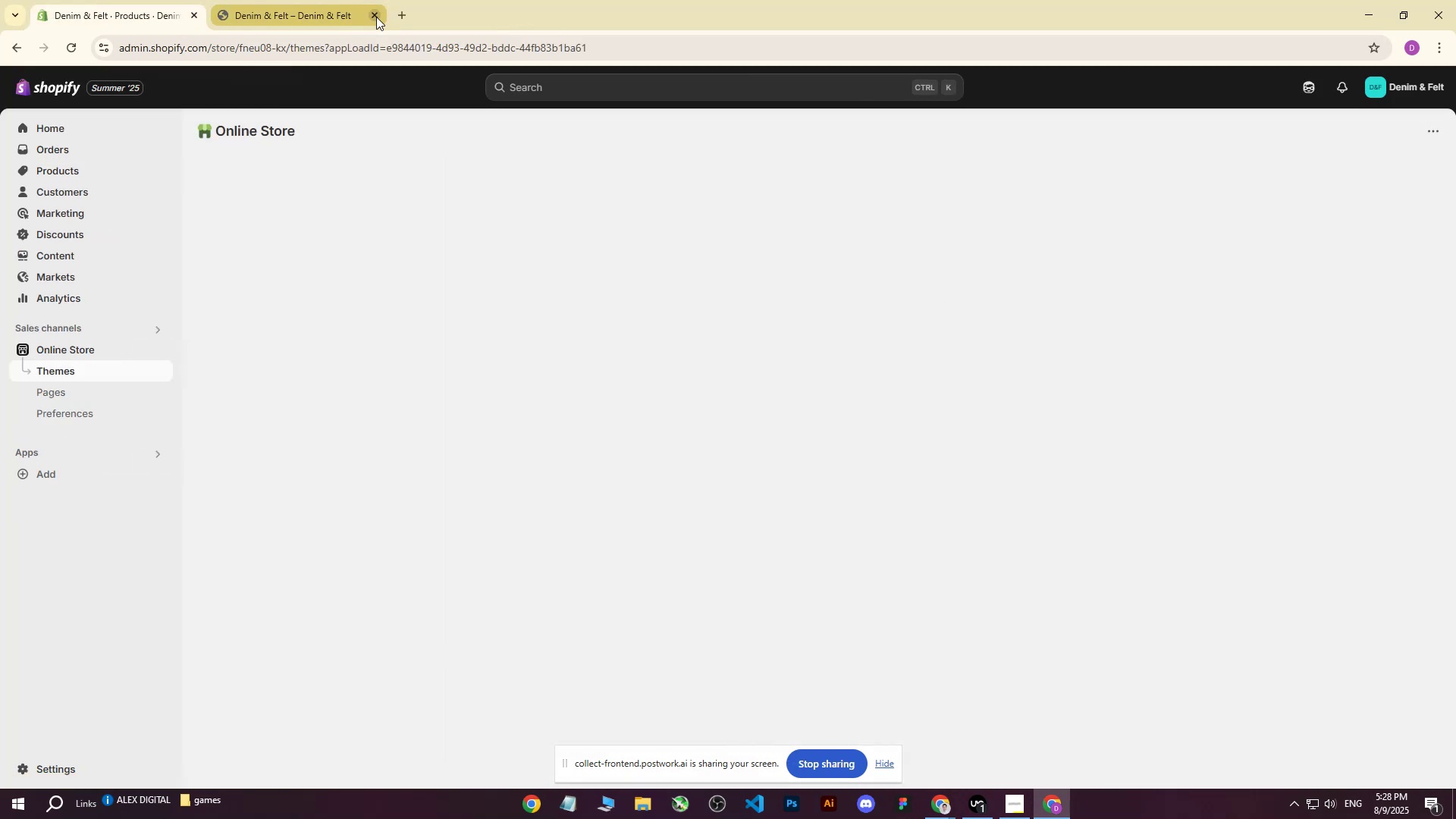 
left_click([375, 17])
 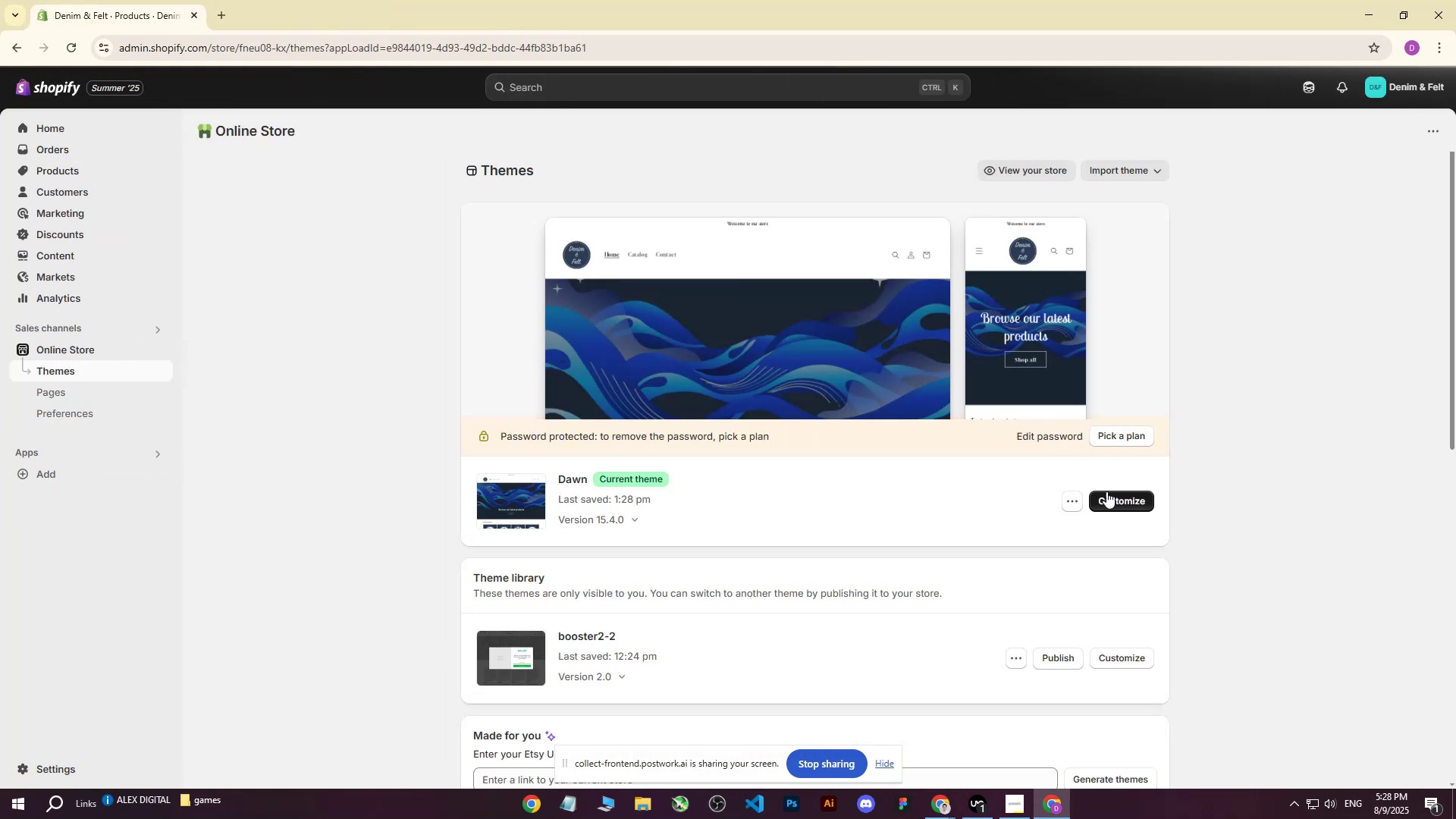 
left_click([1116, 499])
 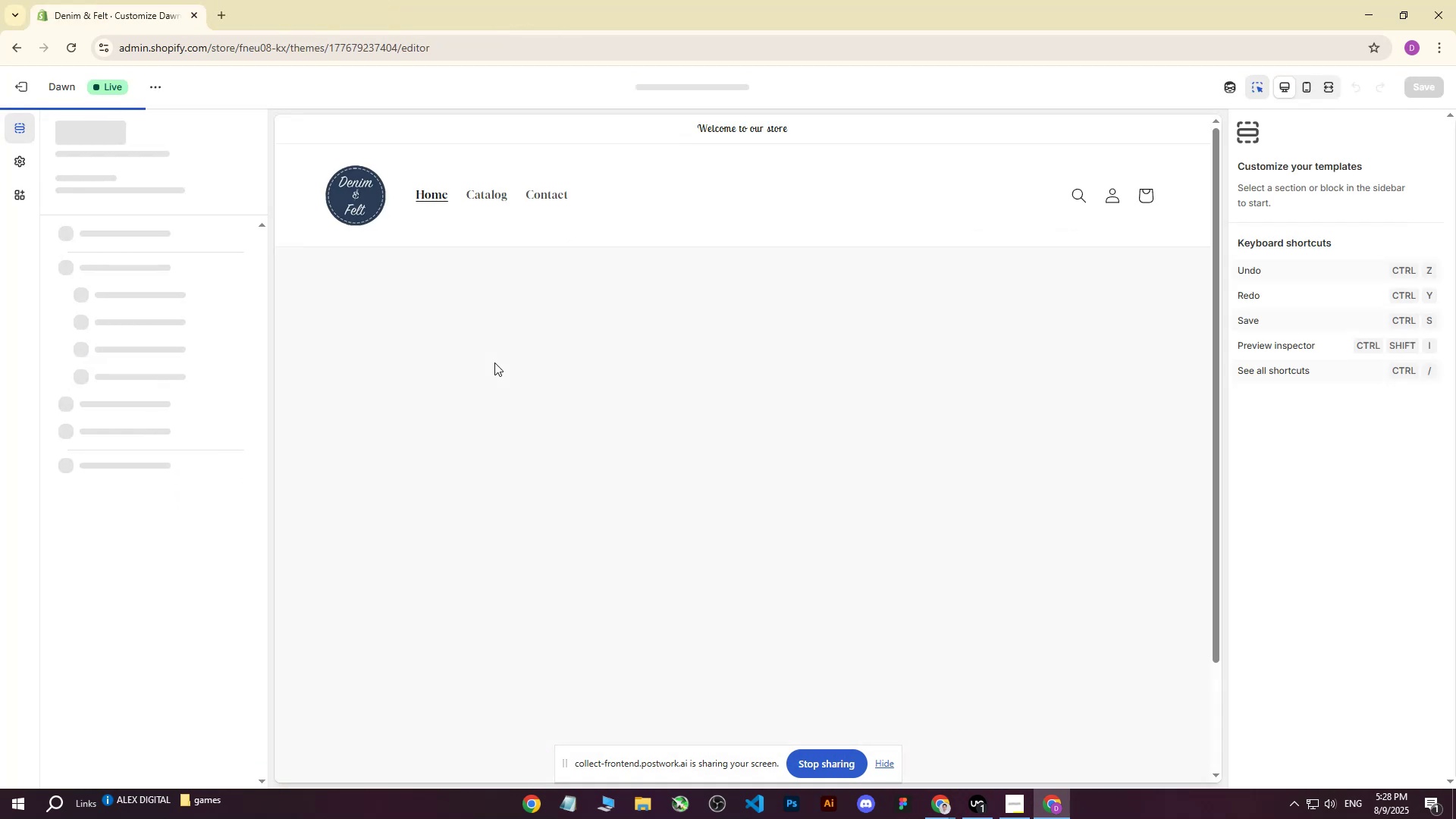 
scroll: coordinate [513, 449], scroll_direction: down, amount: 20.0
 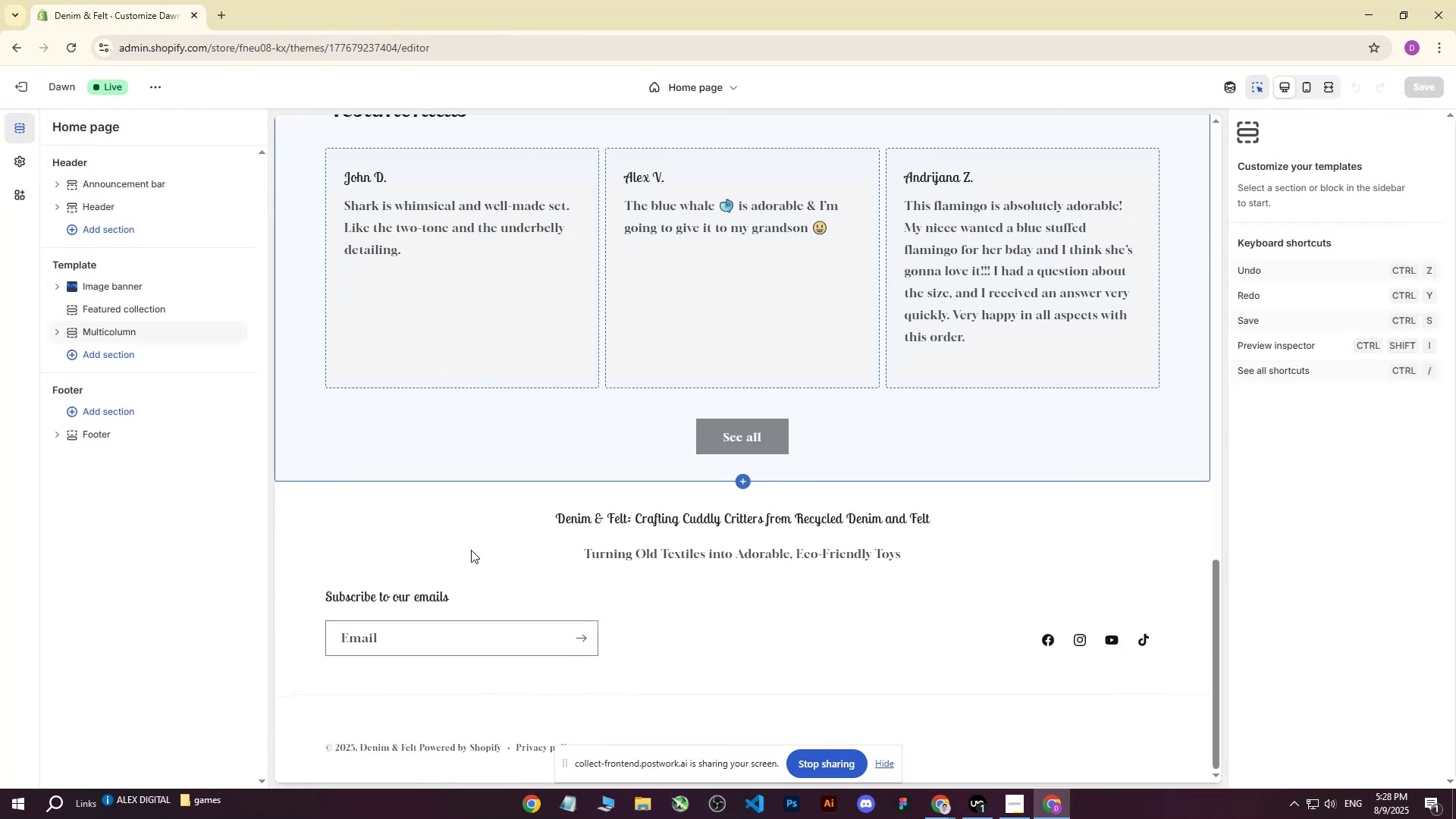 
left_click([466, 560])
 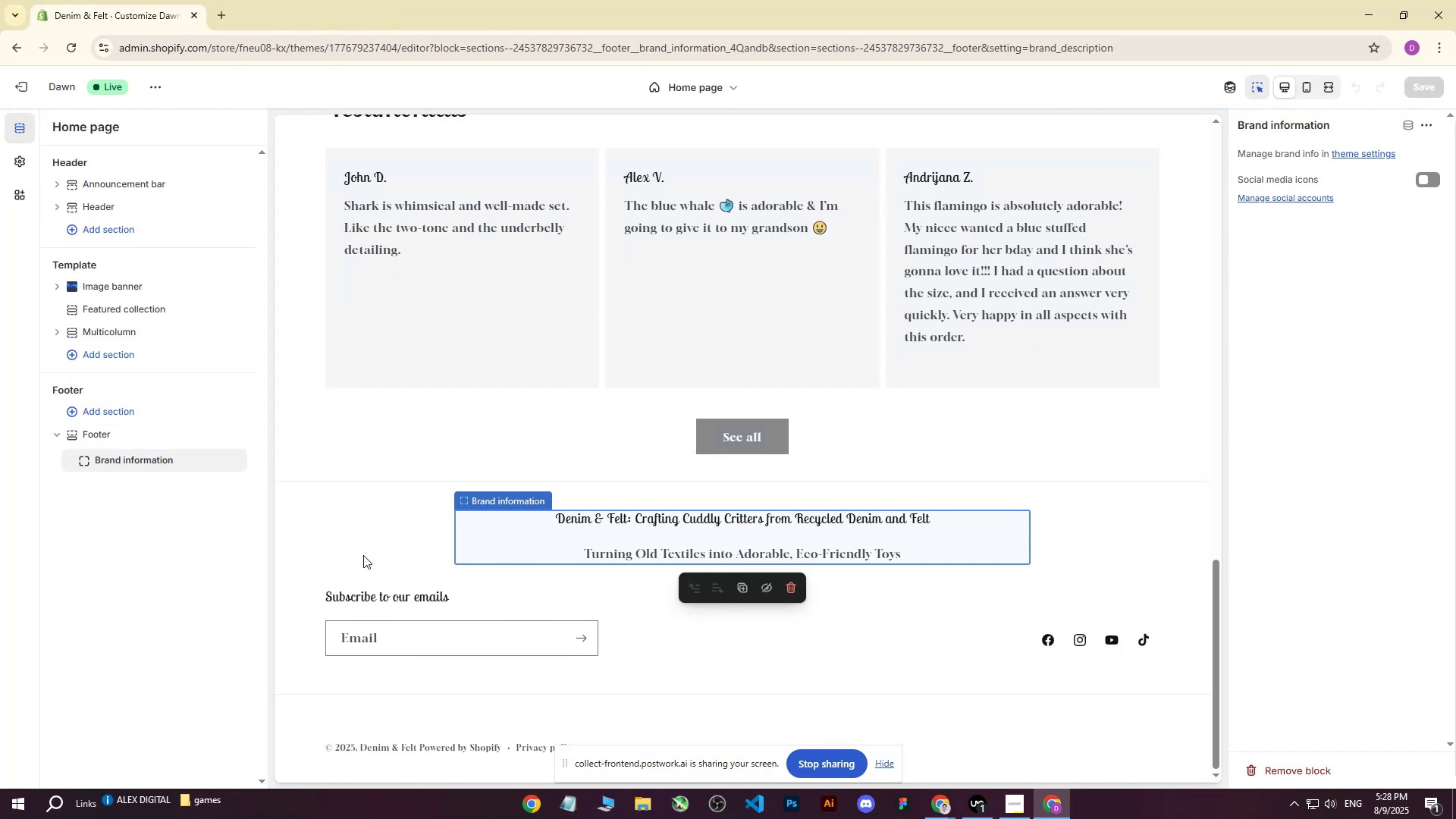 
left_click([363, 555])
 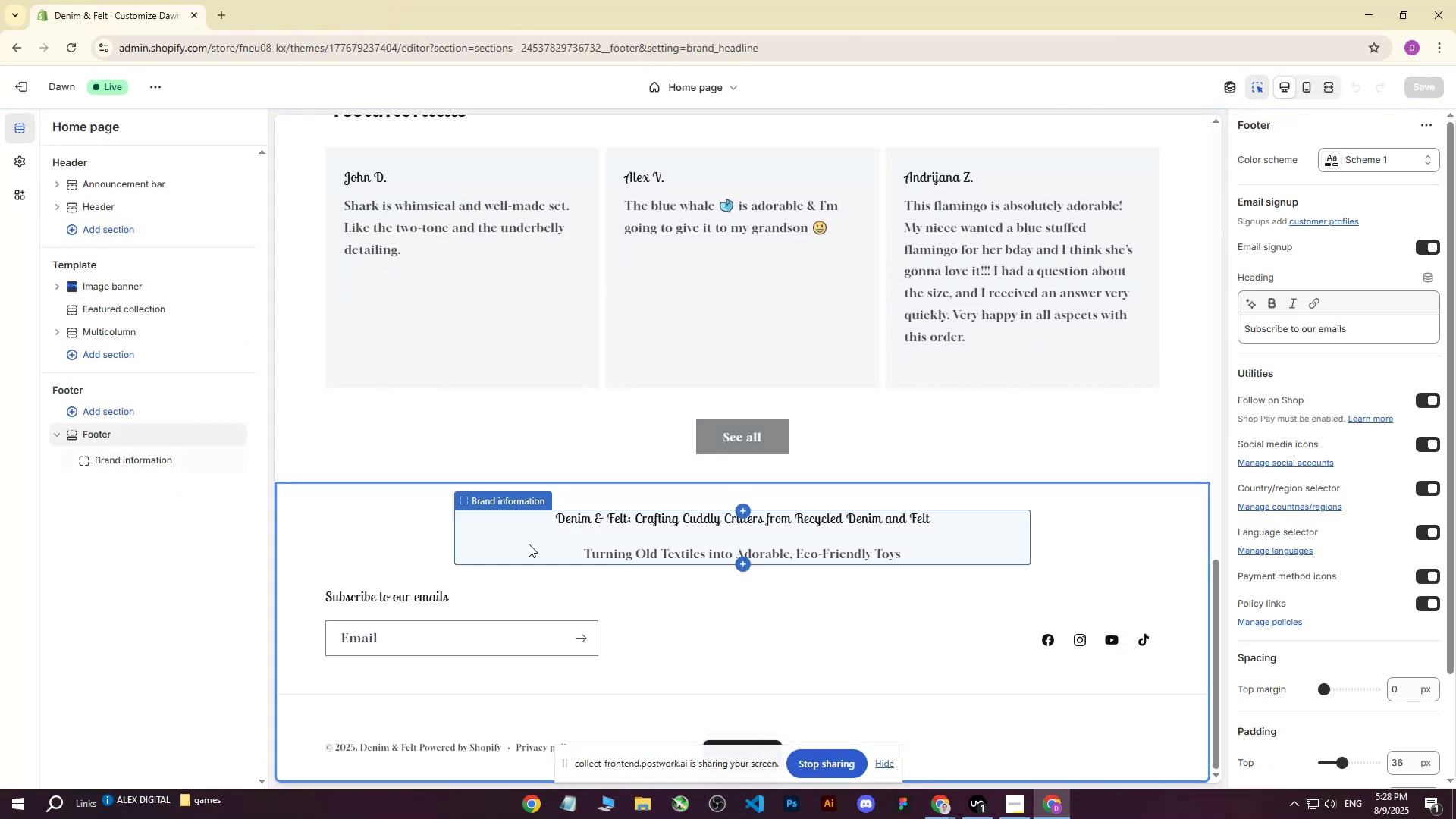 
left_click([529, 544])
 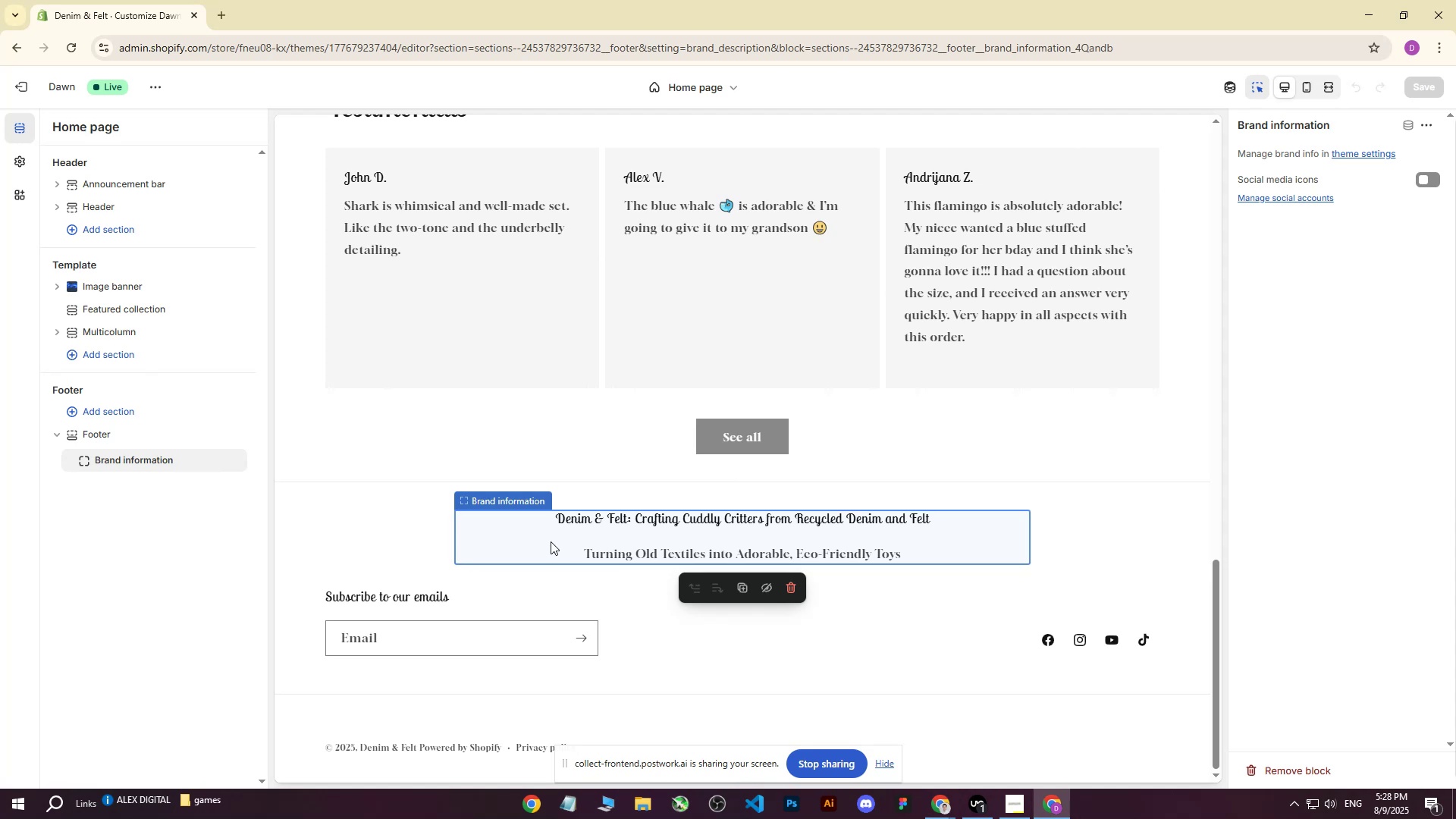 
double_click([537, 540])
 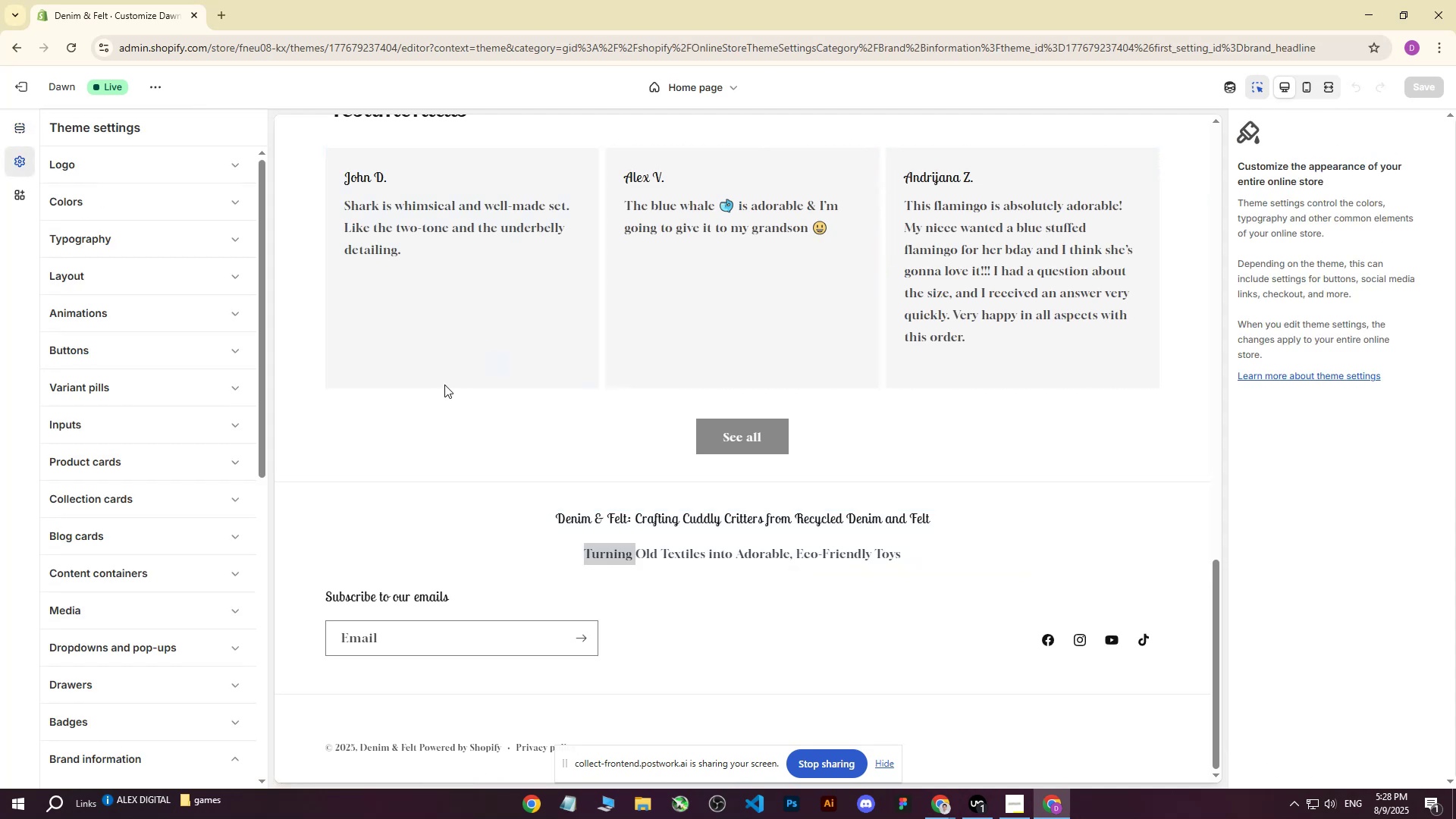 
scroll: coordinate [130, 407], scroll_direction: down, amount: 10.0
 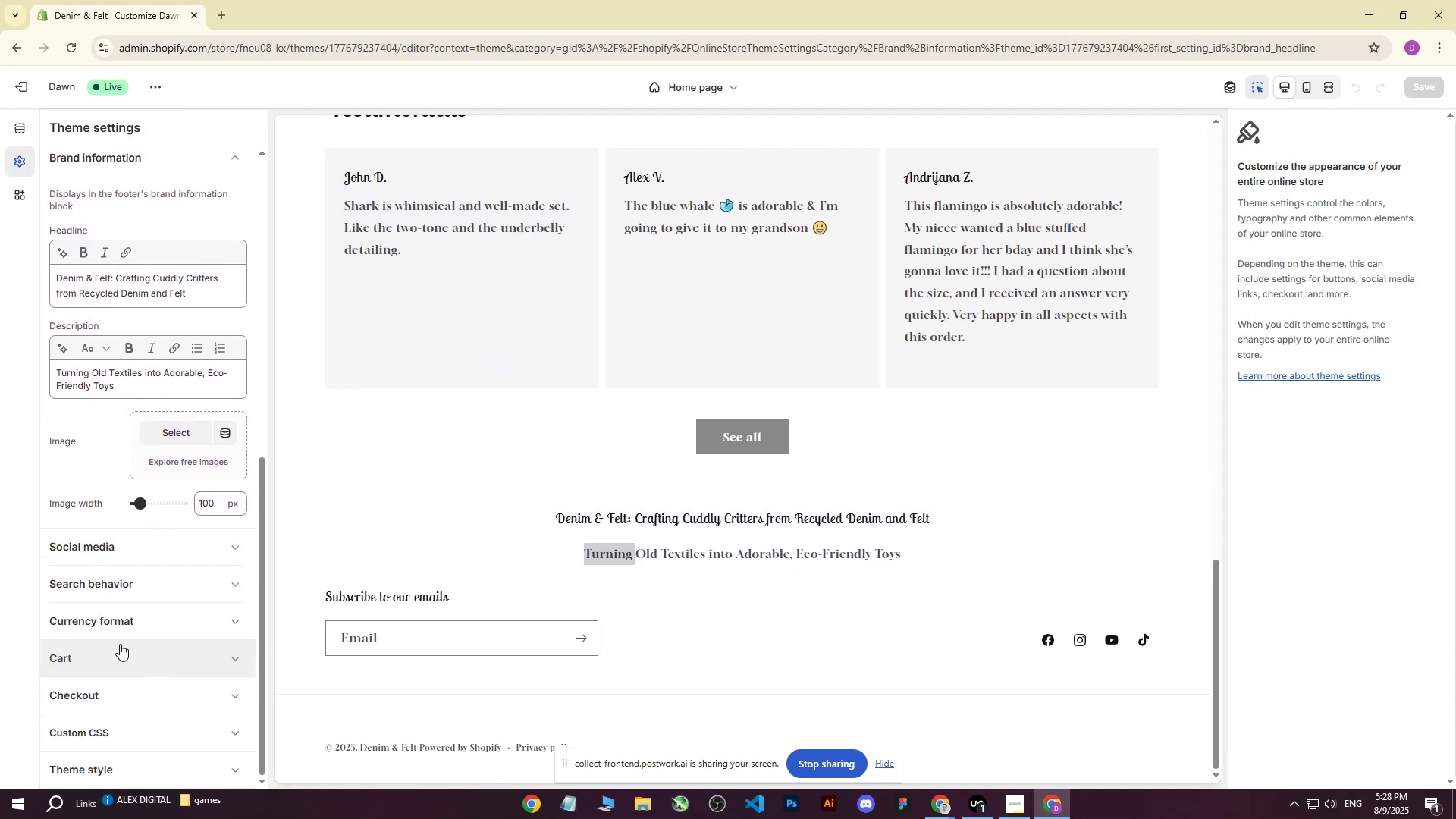 
scroll: coordinate [115, 631], scroll_direction: up, amount: 3.0
 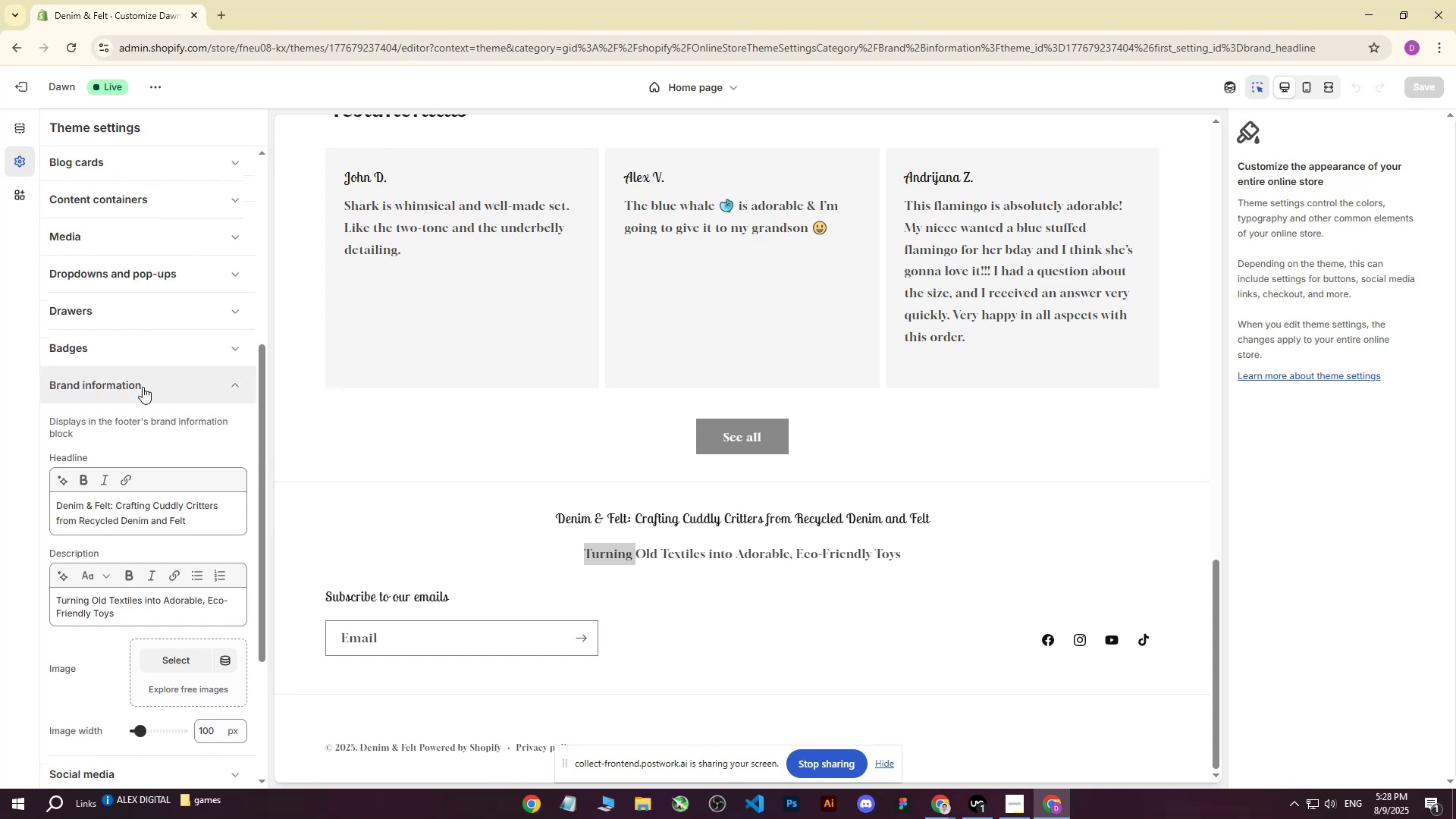 
left_click([143, 387])
 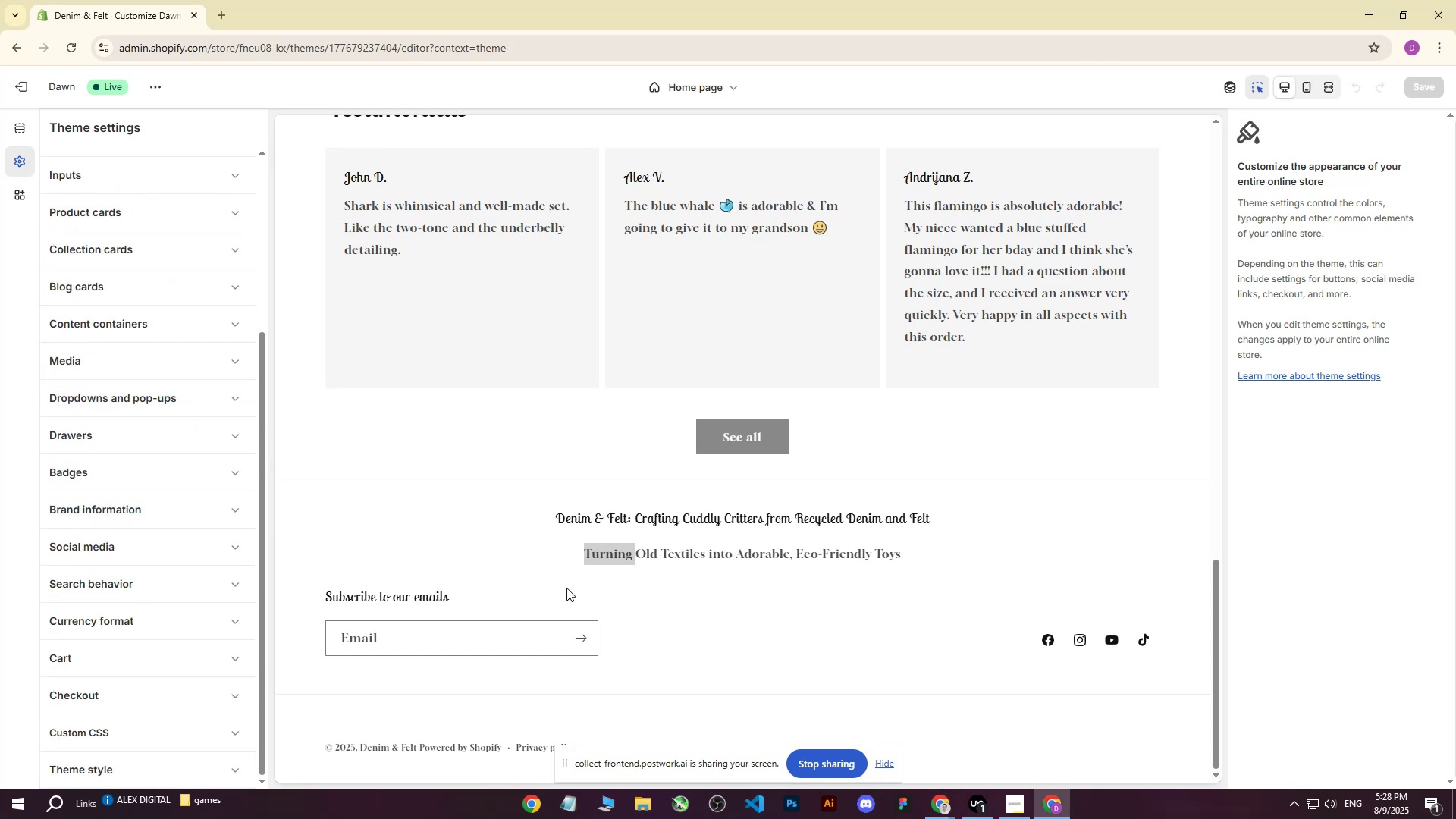 
scroll: coordinate [562, 603], scroll_direction: down, amount: 2.0
 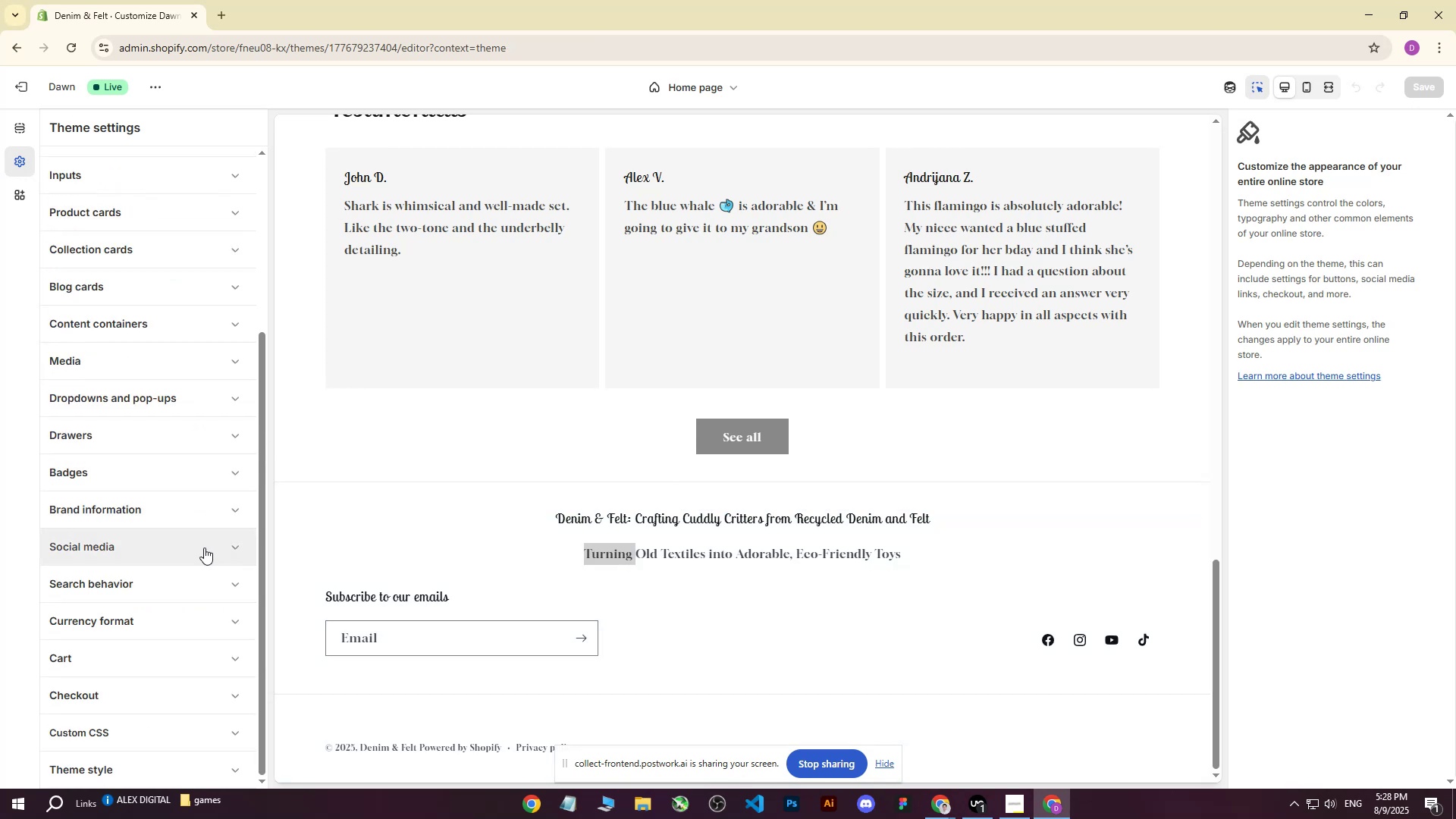 
left_click([346, 528])
 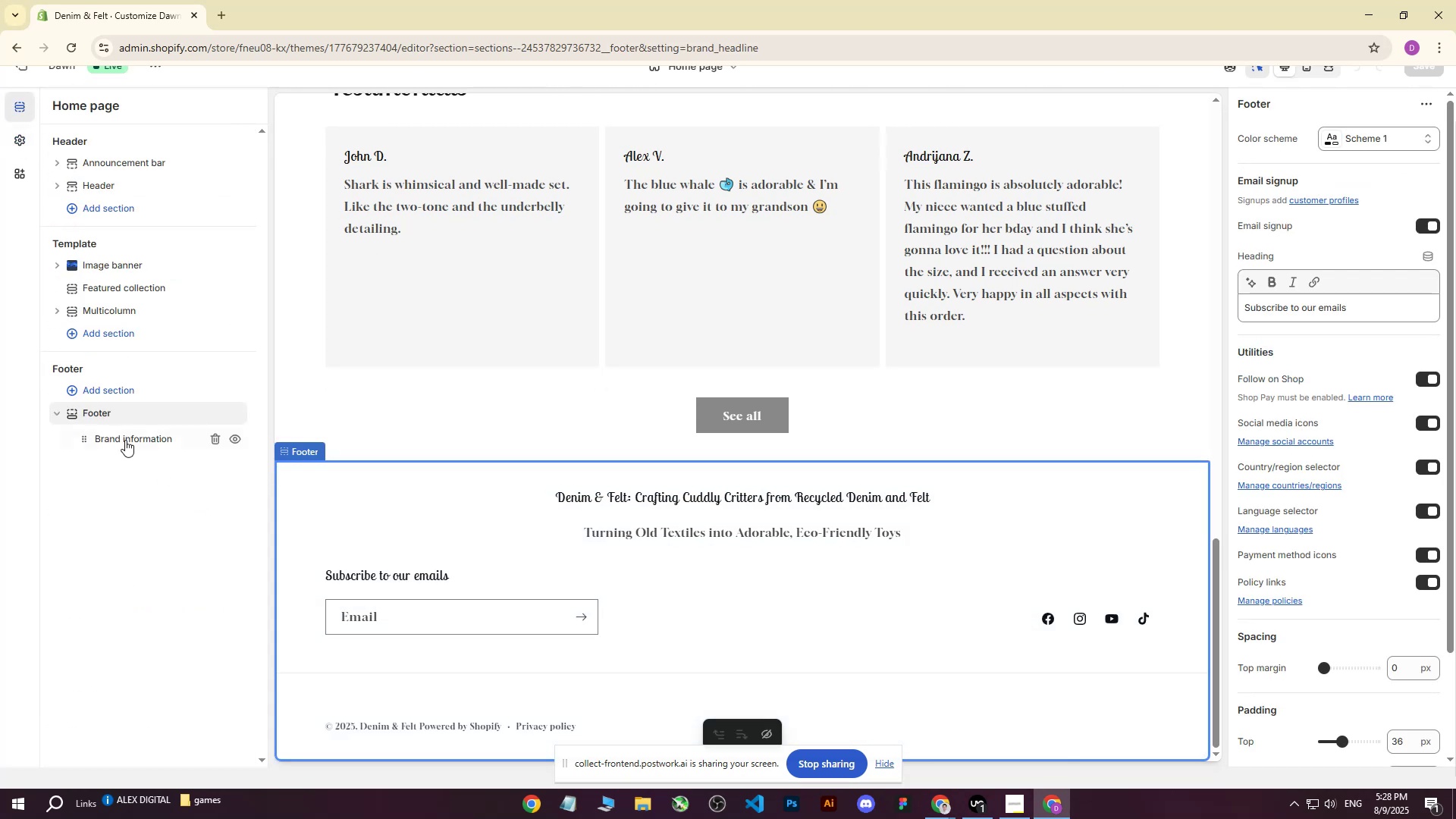 
left_click([122, 438])
 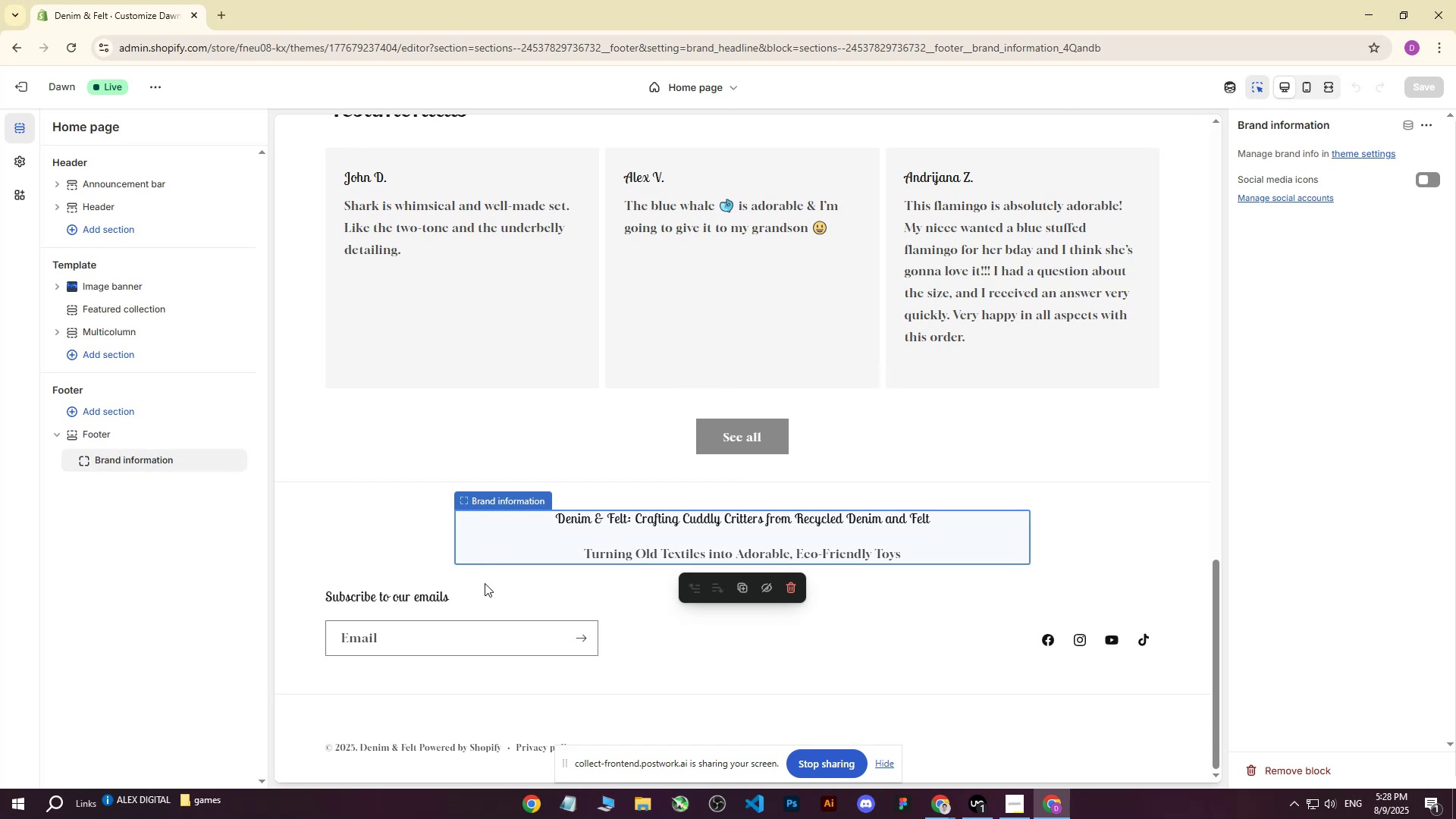 
wait(14.38)
 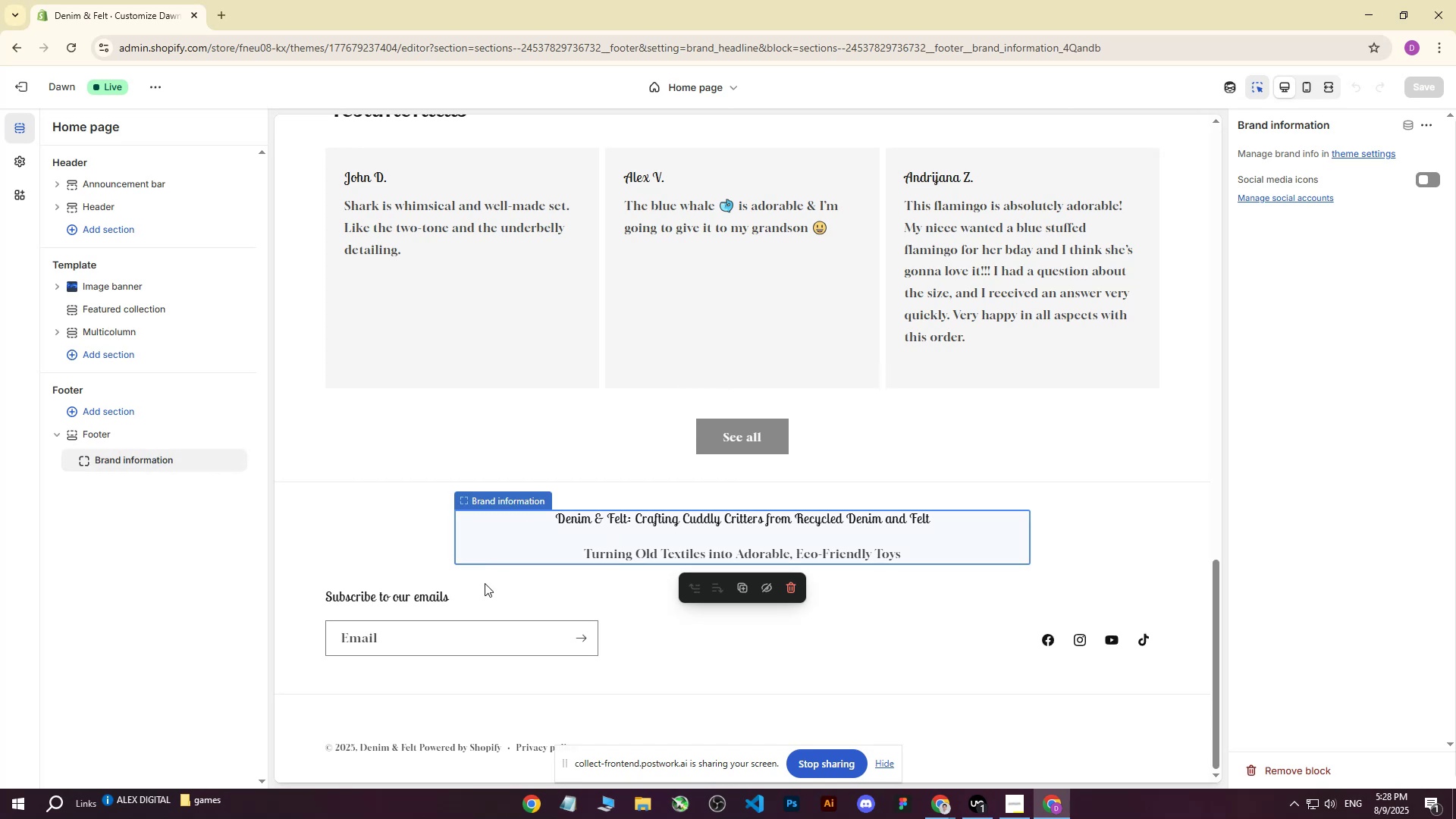 
mouse_move([24, 174])
 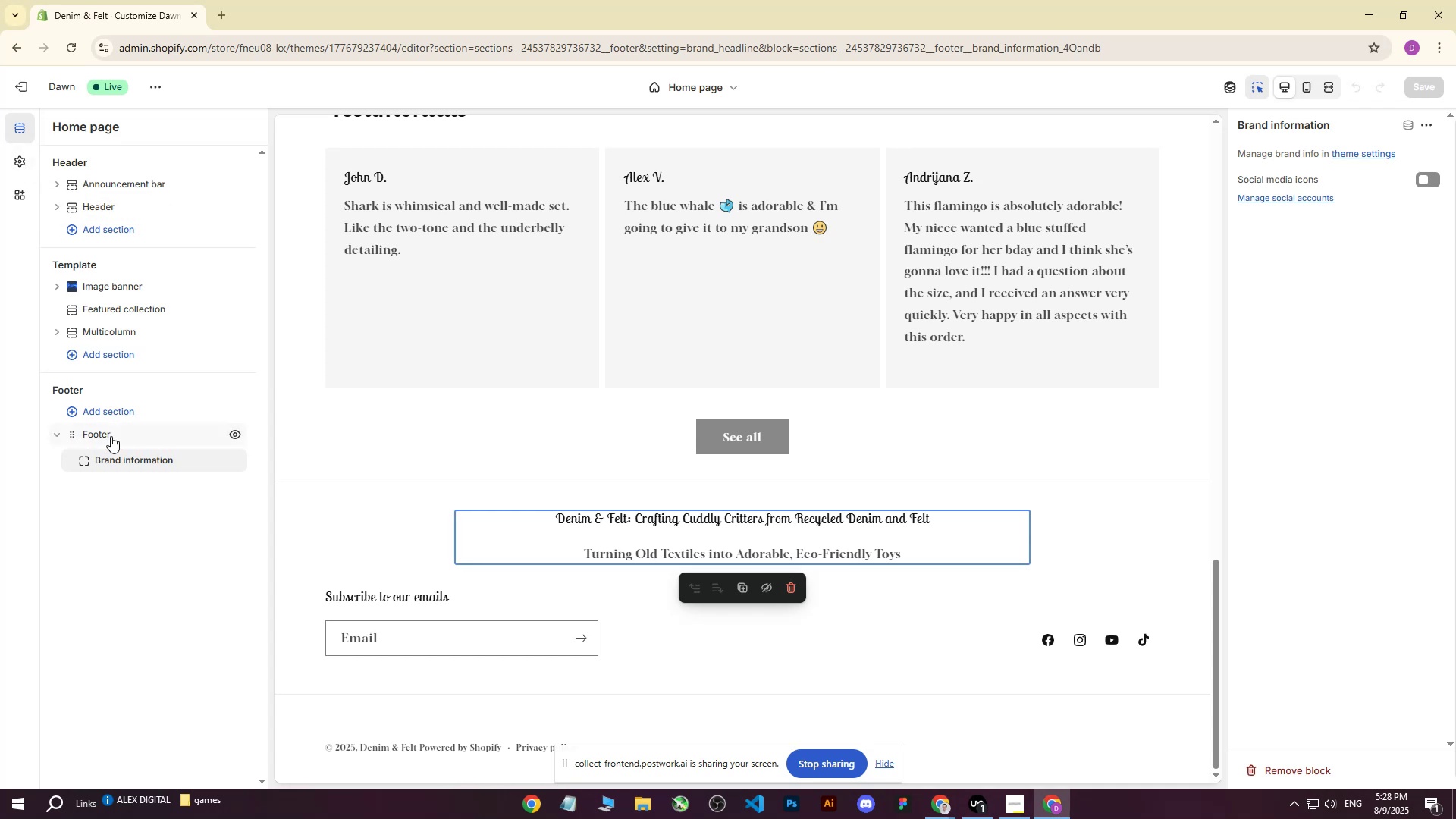 
left_click([111, 436])
 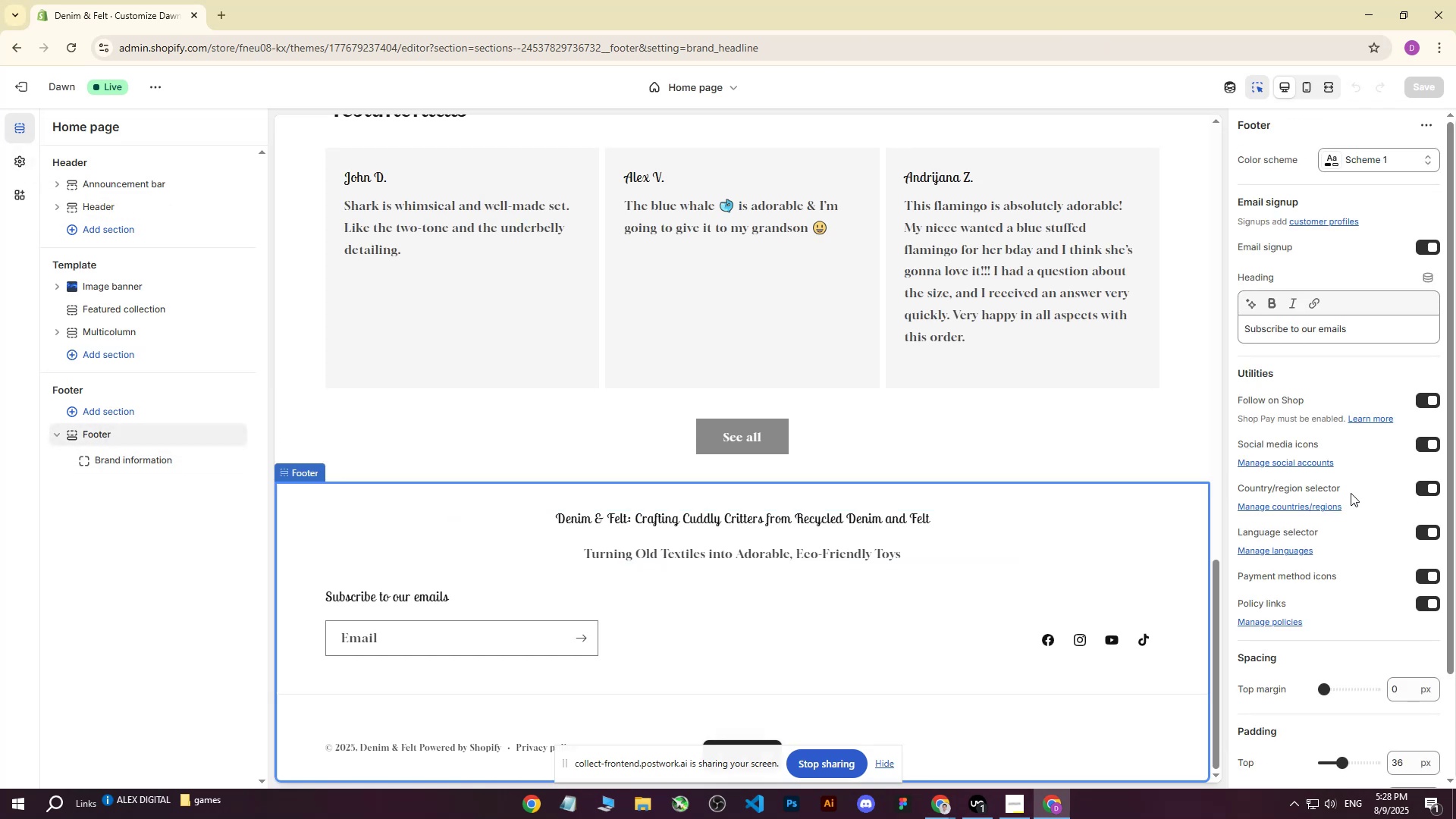 
scroll: coordinate [1350, 497], scroll_direction: down, amount: 4.0
 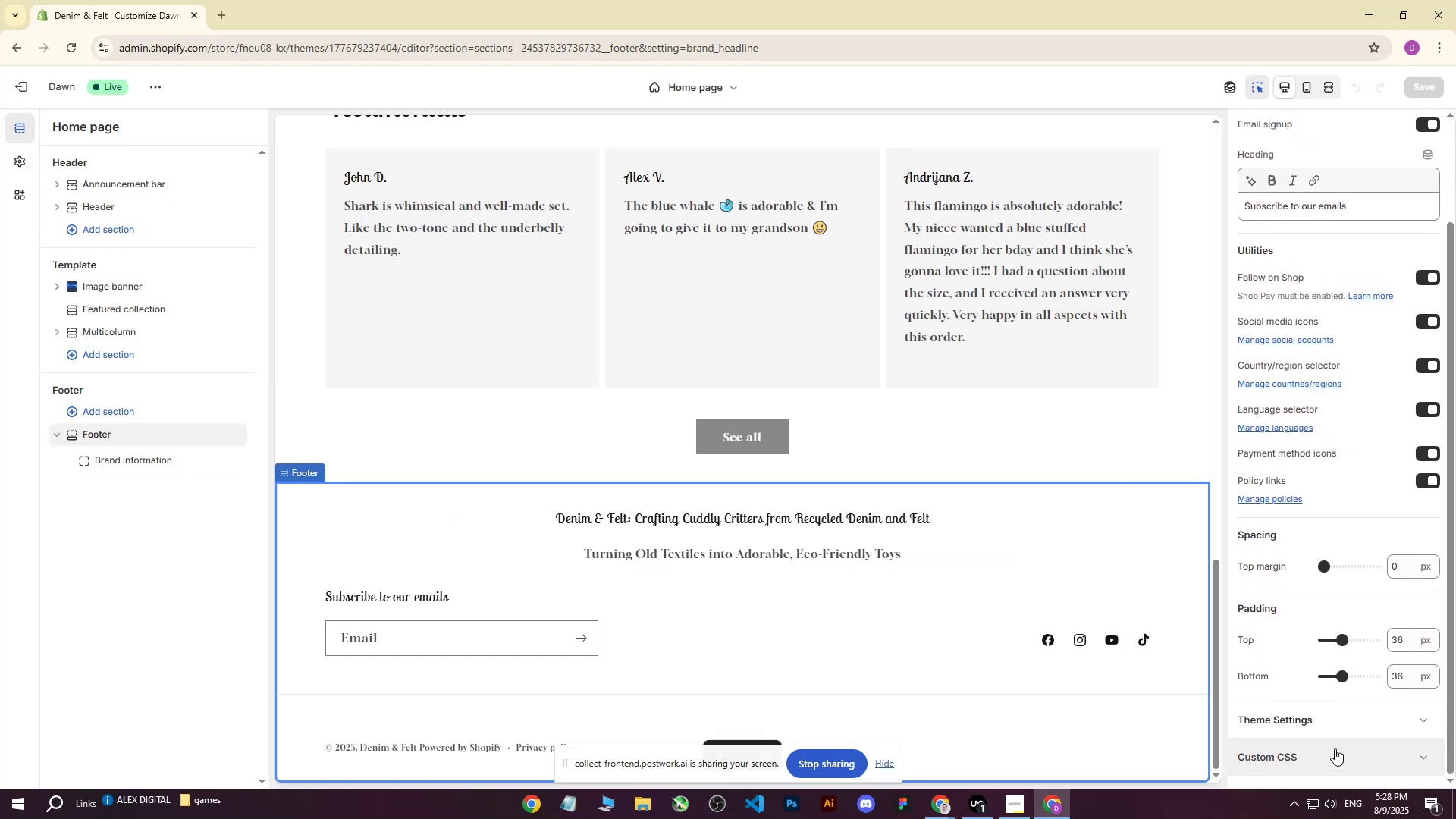 
left_click([1316, 754])
 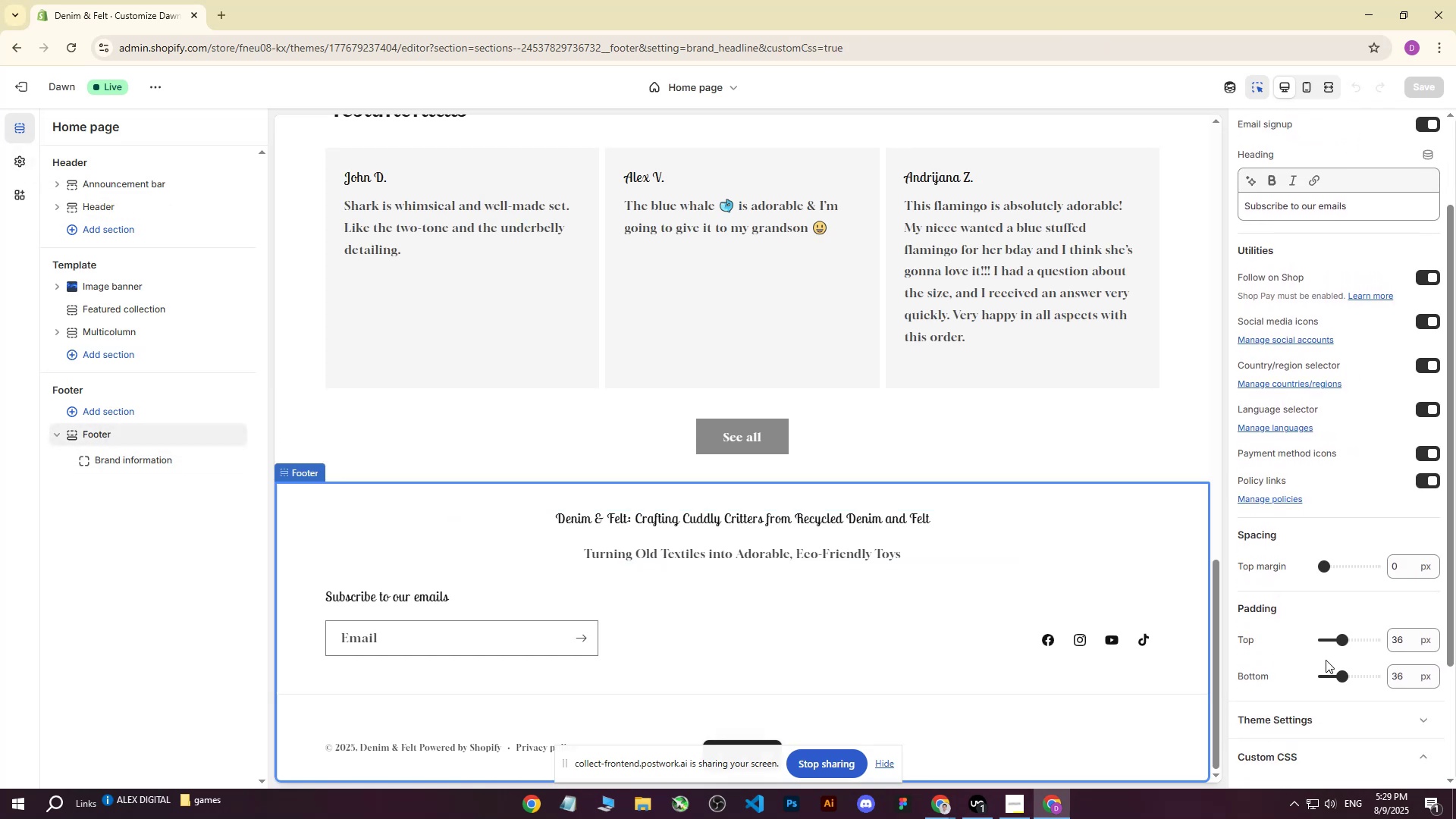 
scroll: coordinate [1329, 736], scroll_direction: down, amount: 4.0
 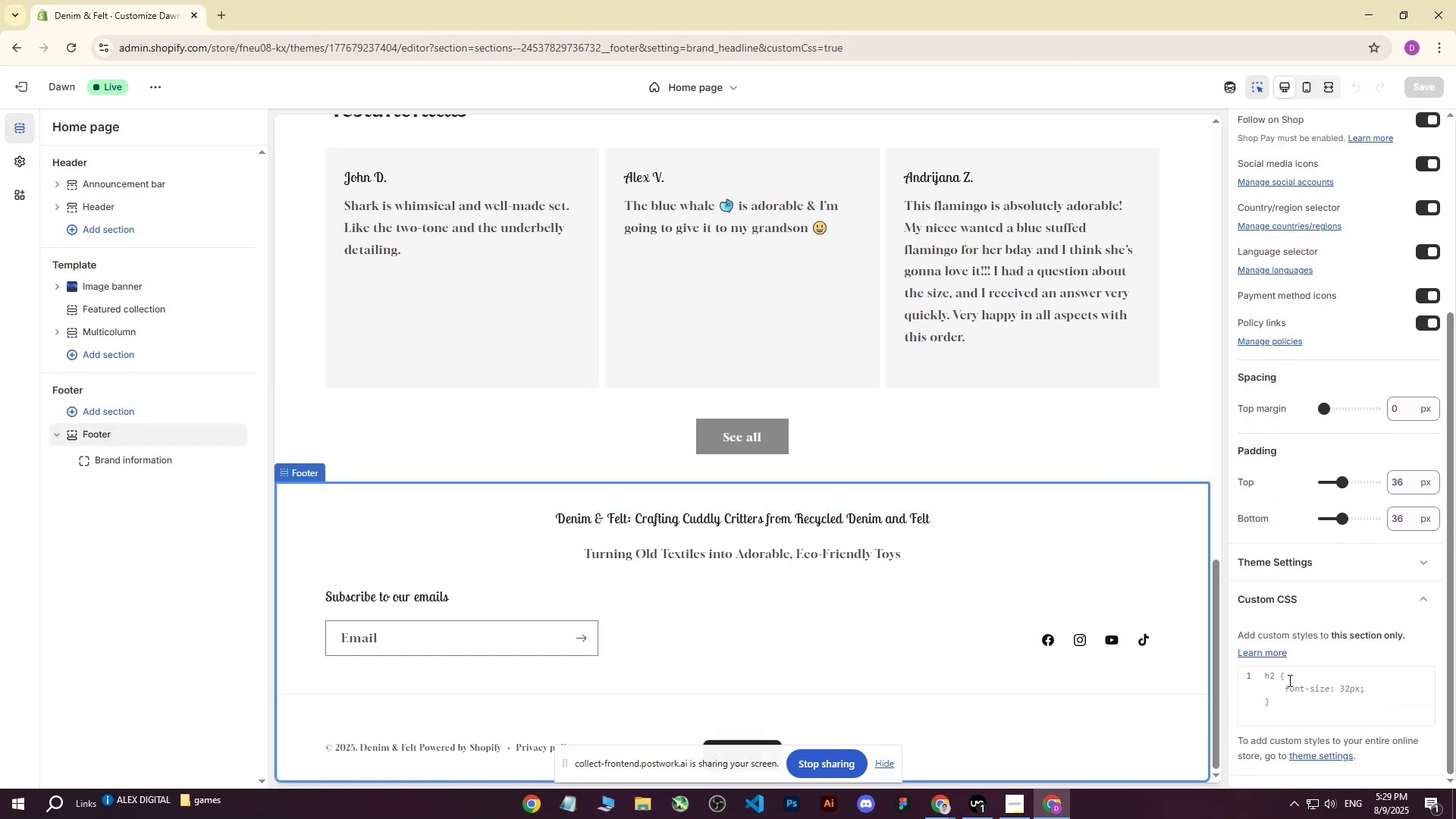 
left_click([1288, 682])
 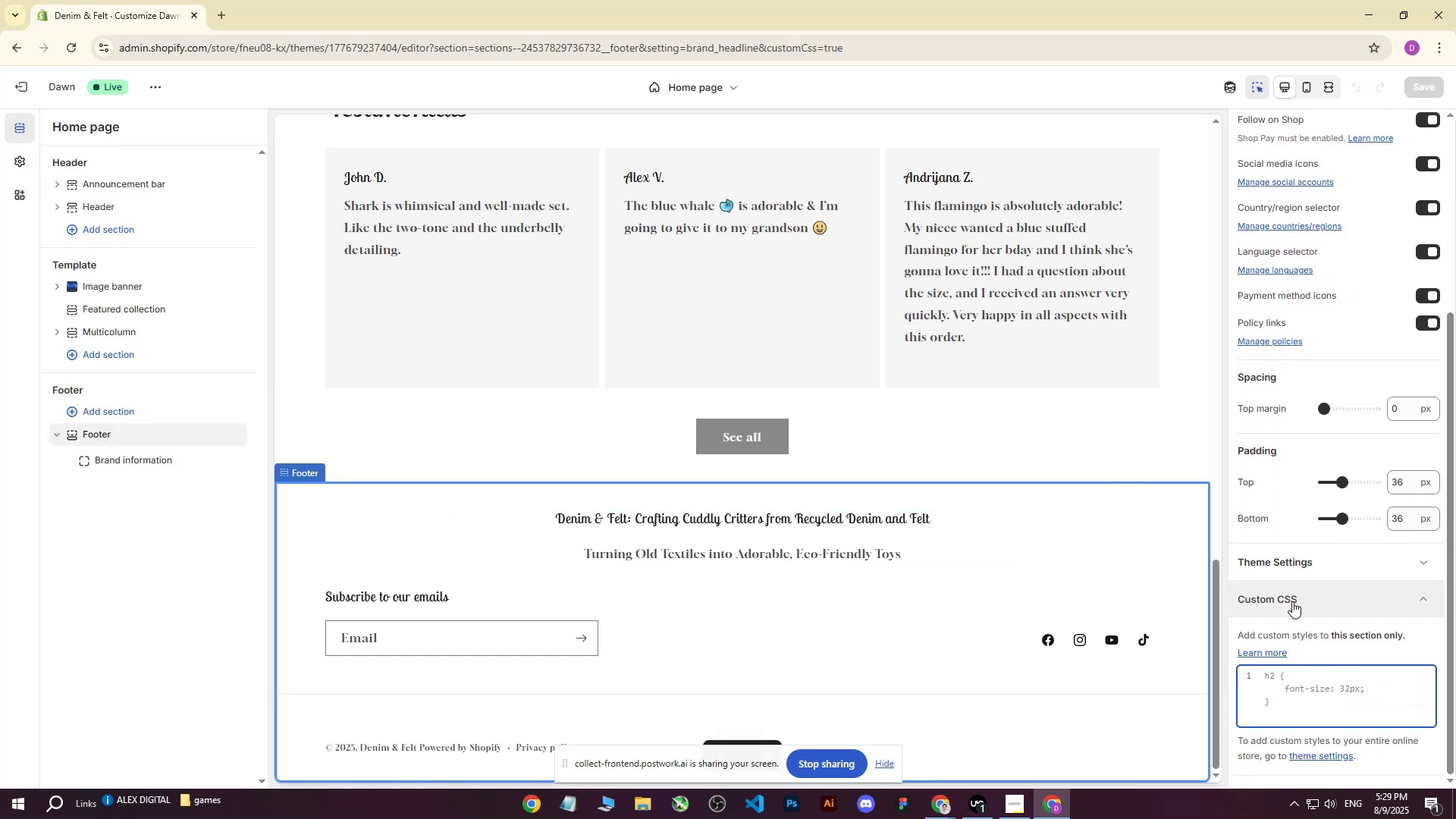 
type(background)
 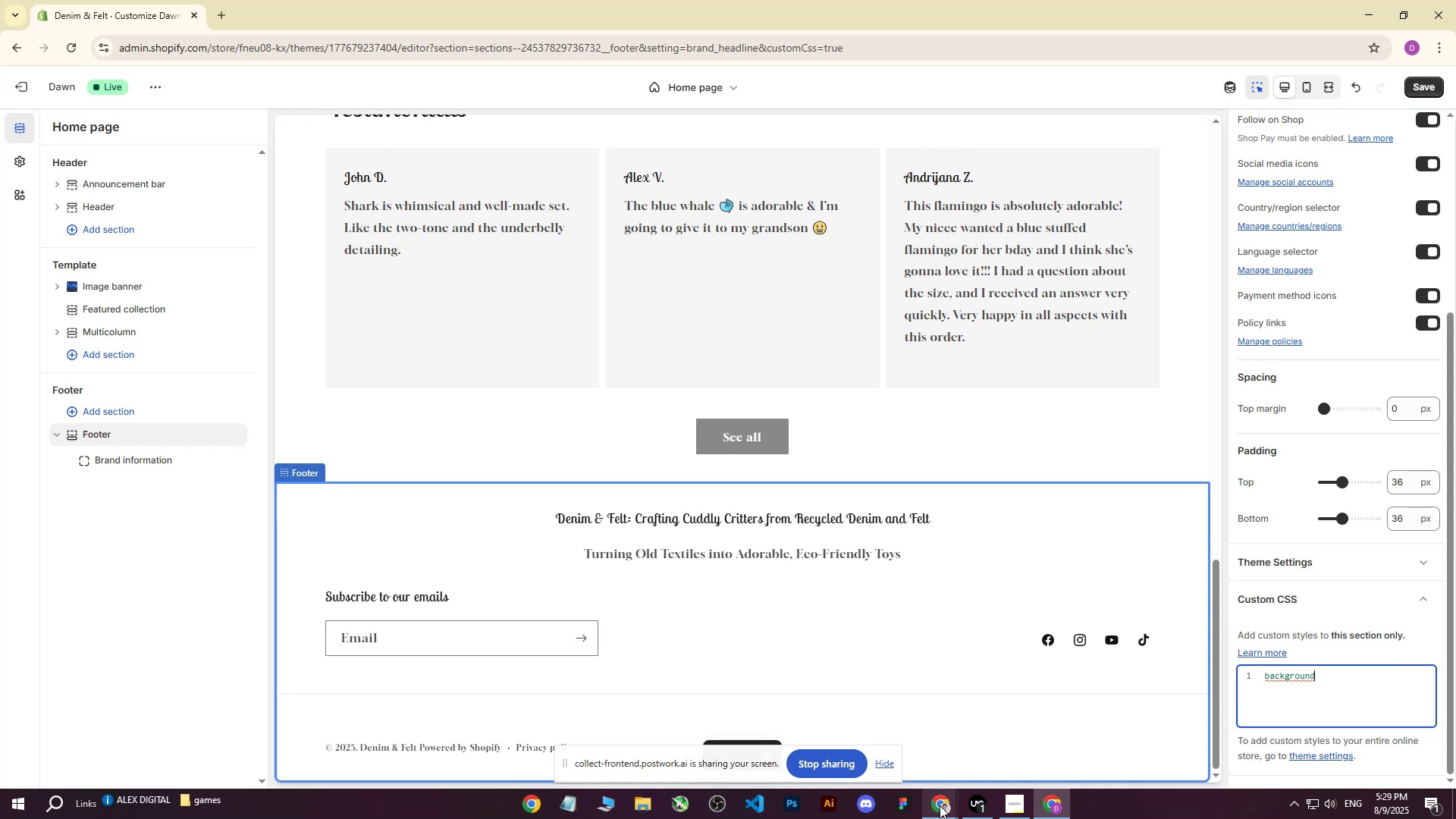 
left_click([940, 806])
 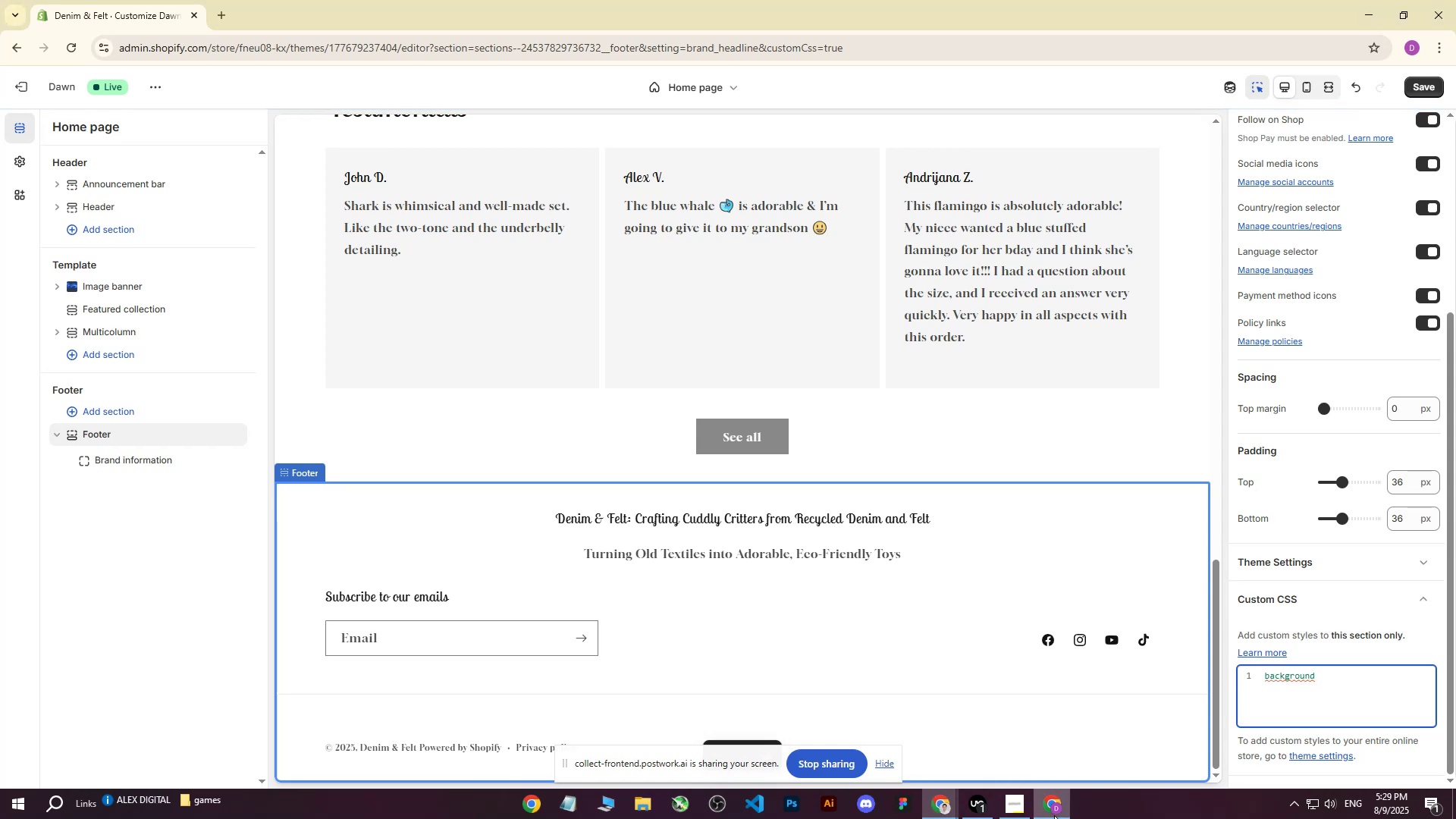 
left_click([221, 5])
 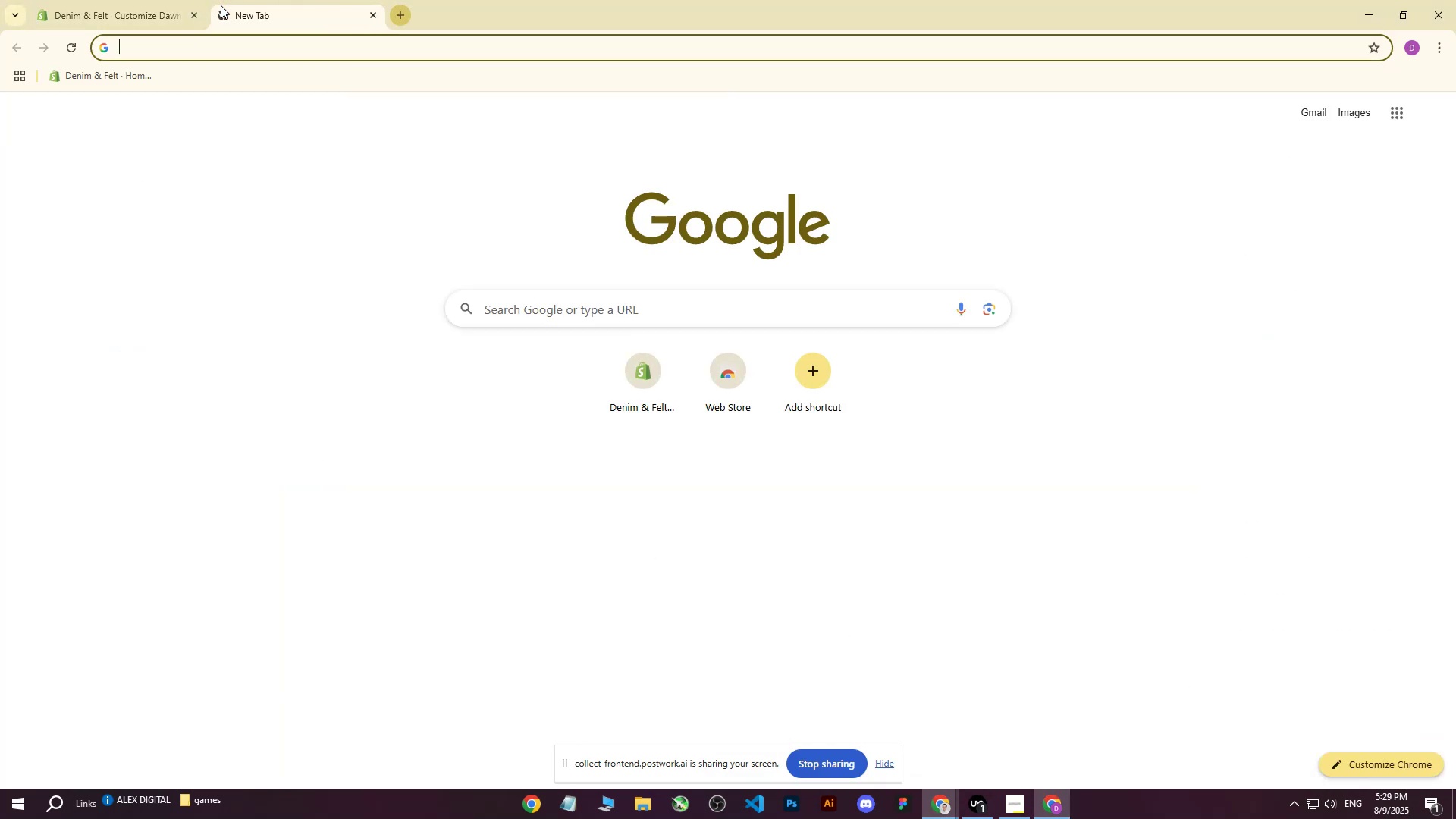 
type(chat gpt)
 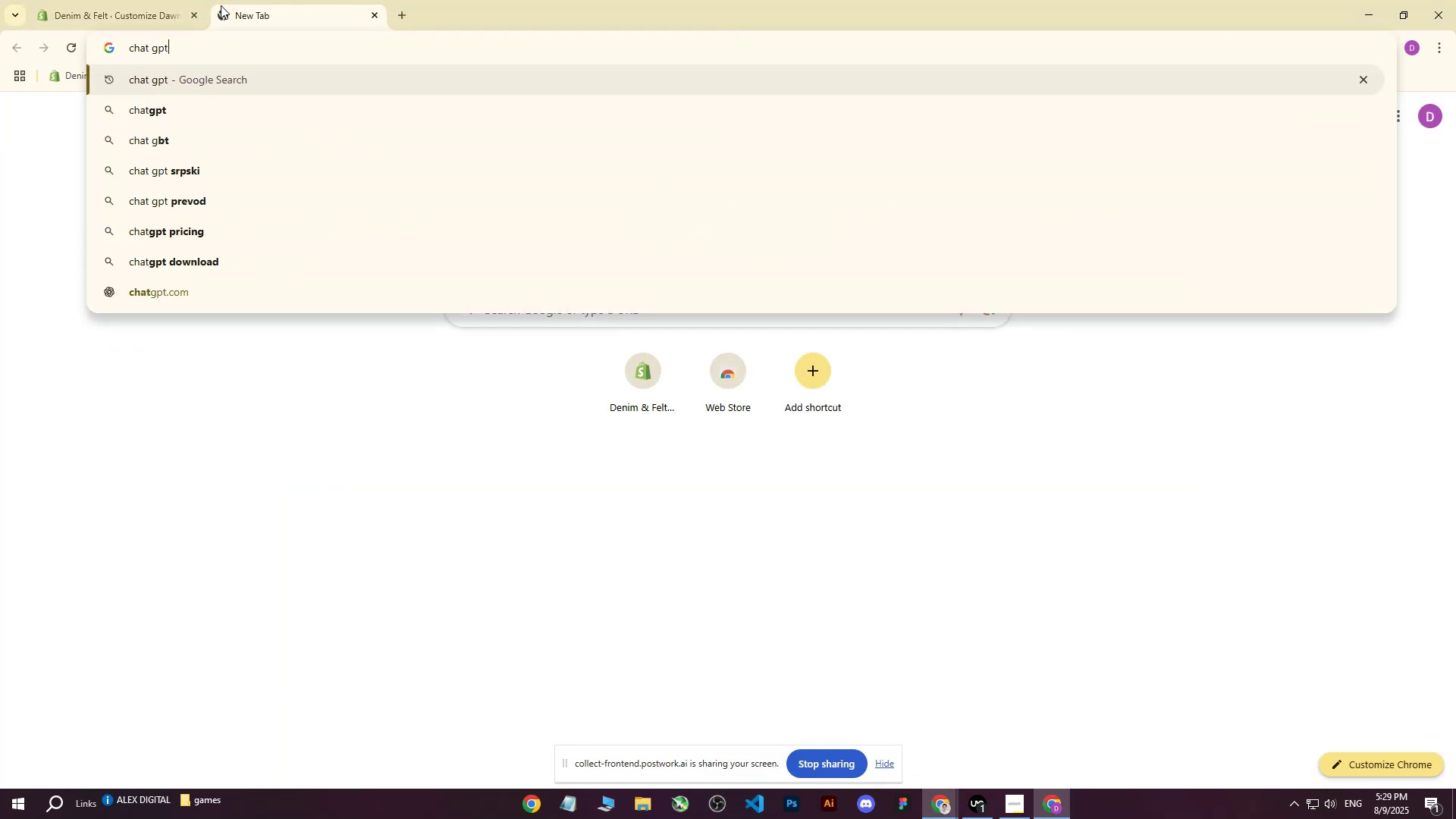 
key(Enter)
 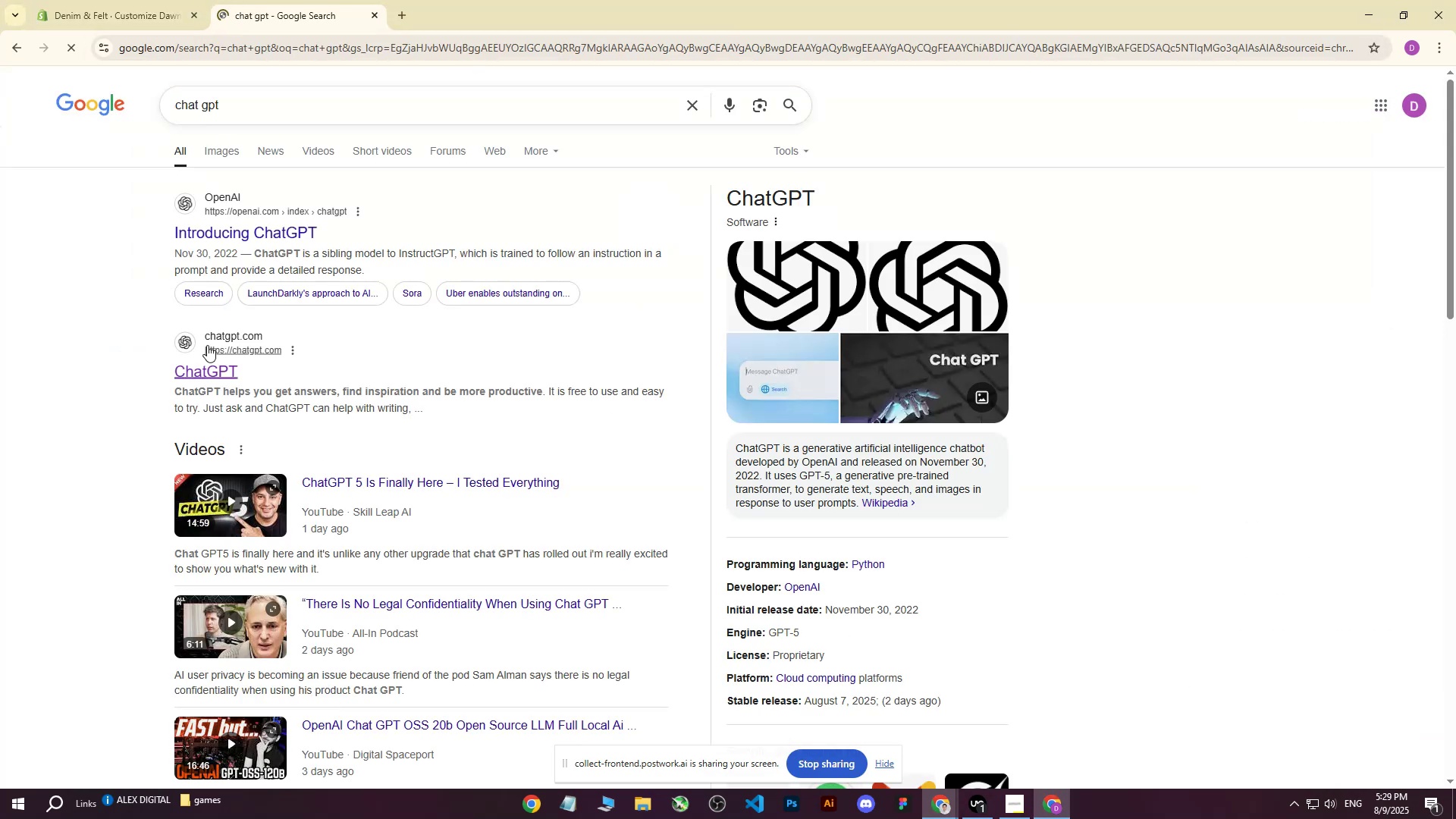 
left_click([196, 364])
 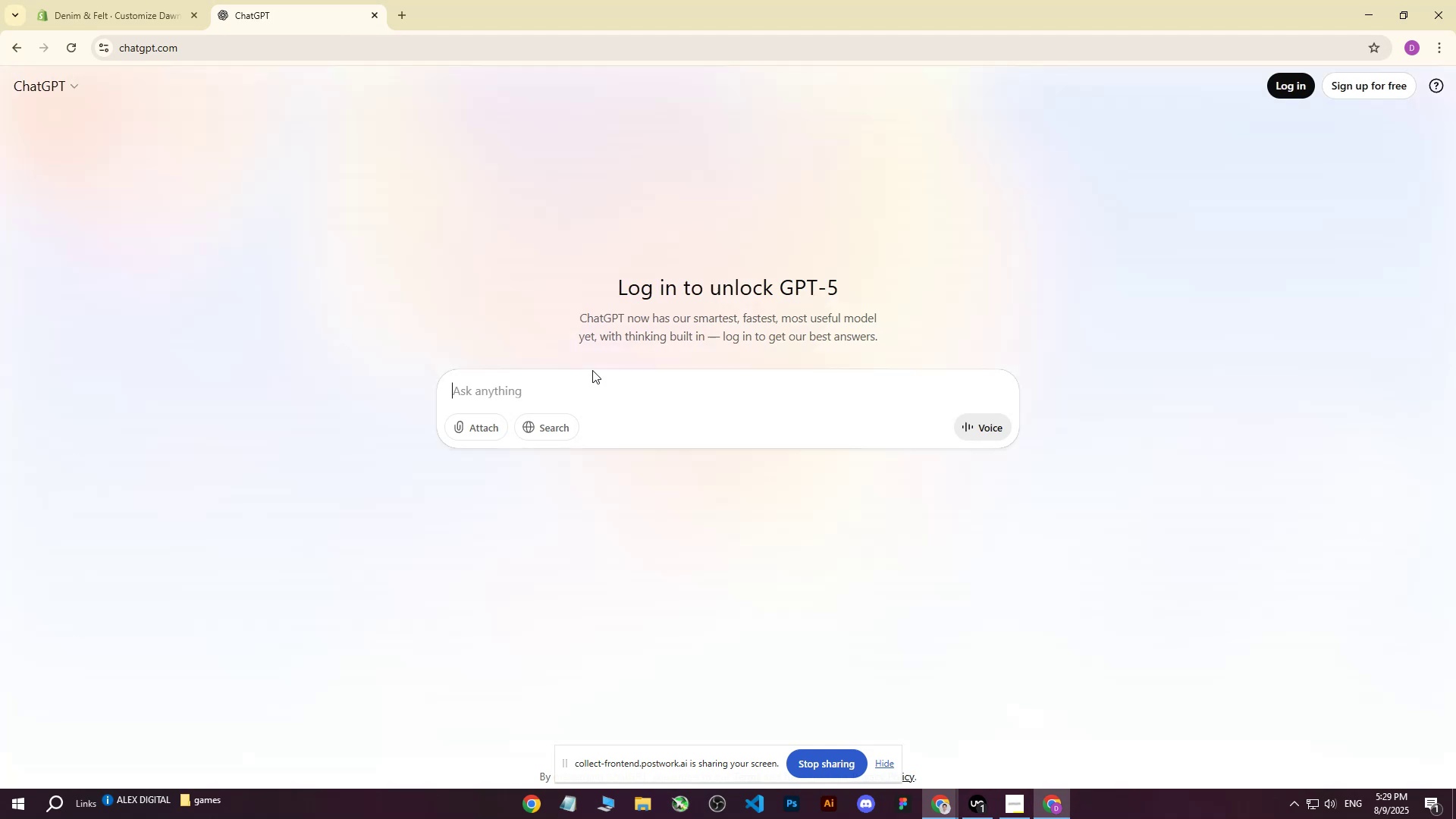 
type(write me css code for backgrouind )
key(Backspace)
key(Backspace)
key(Backspace)
key(Backspace)
type(und color)
 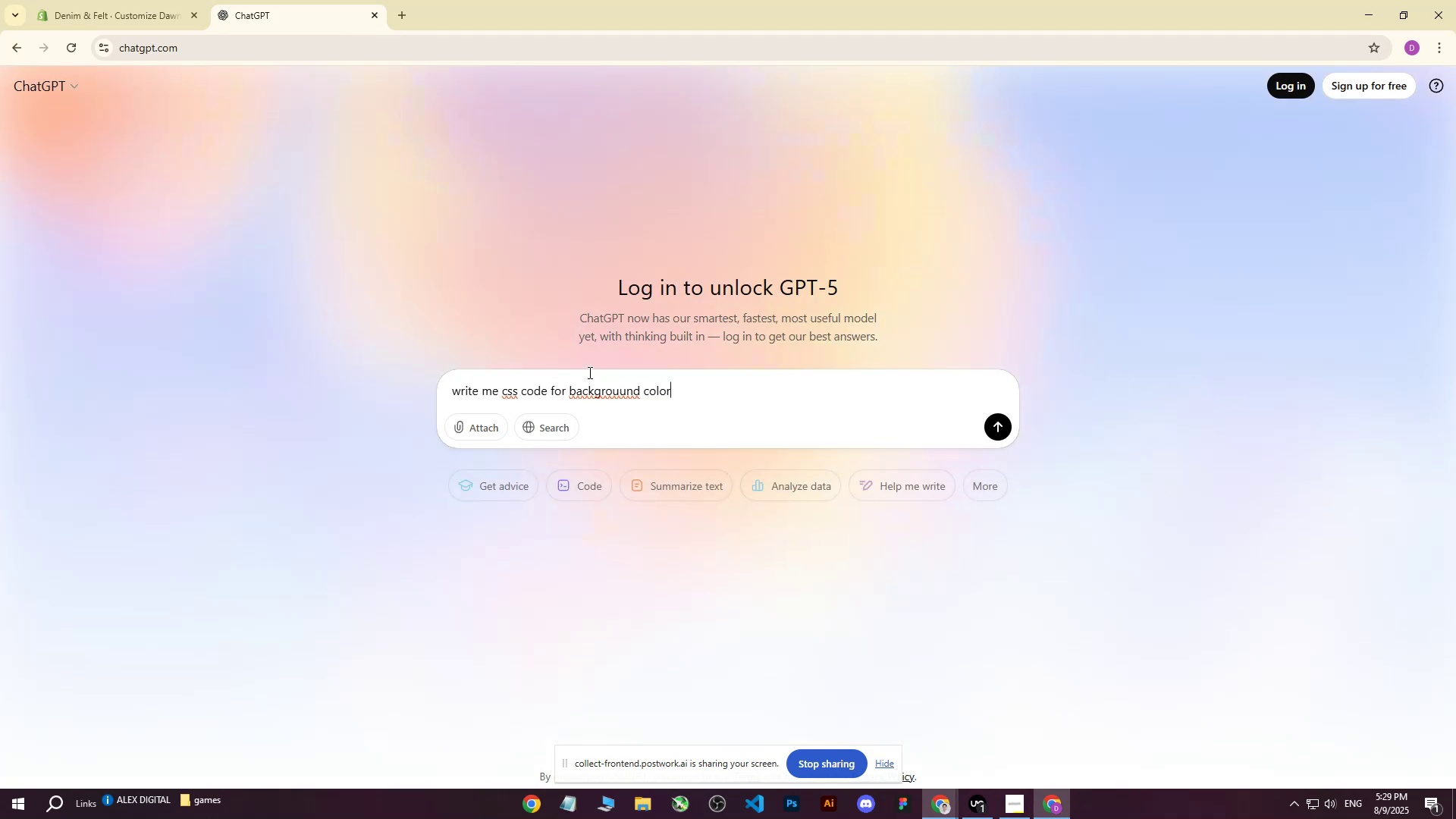 
key(Enter)
 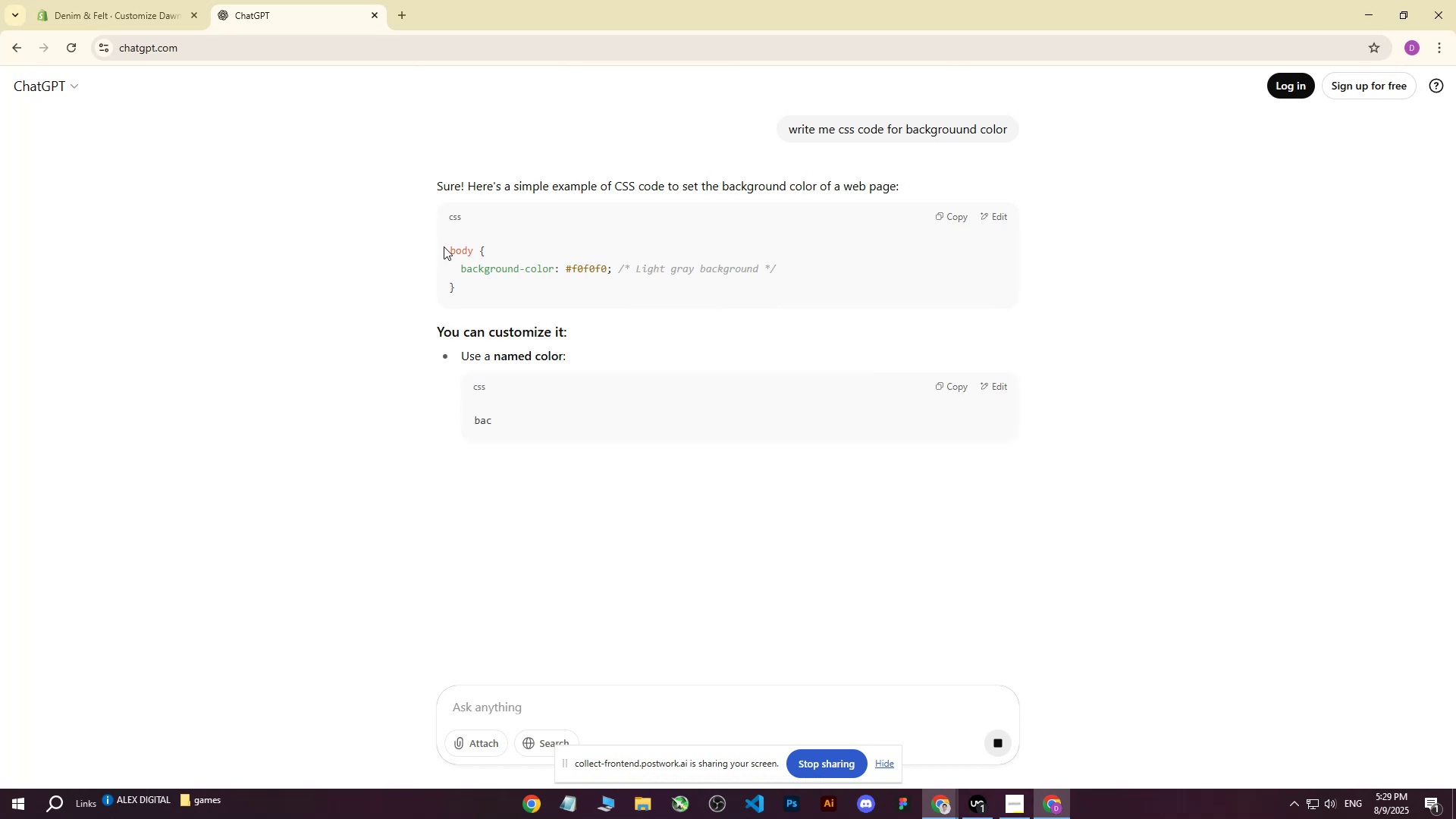 
left_click_drag(start_coordinate=[450, 249], to_coordinate=[475, 282])
 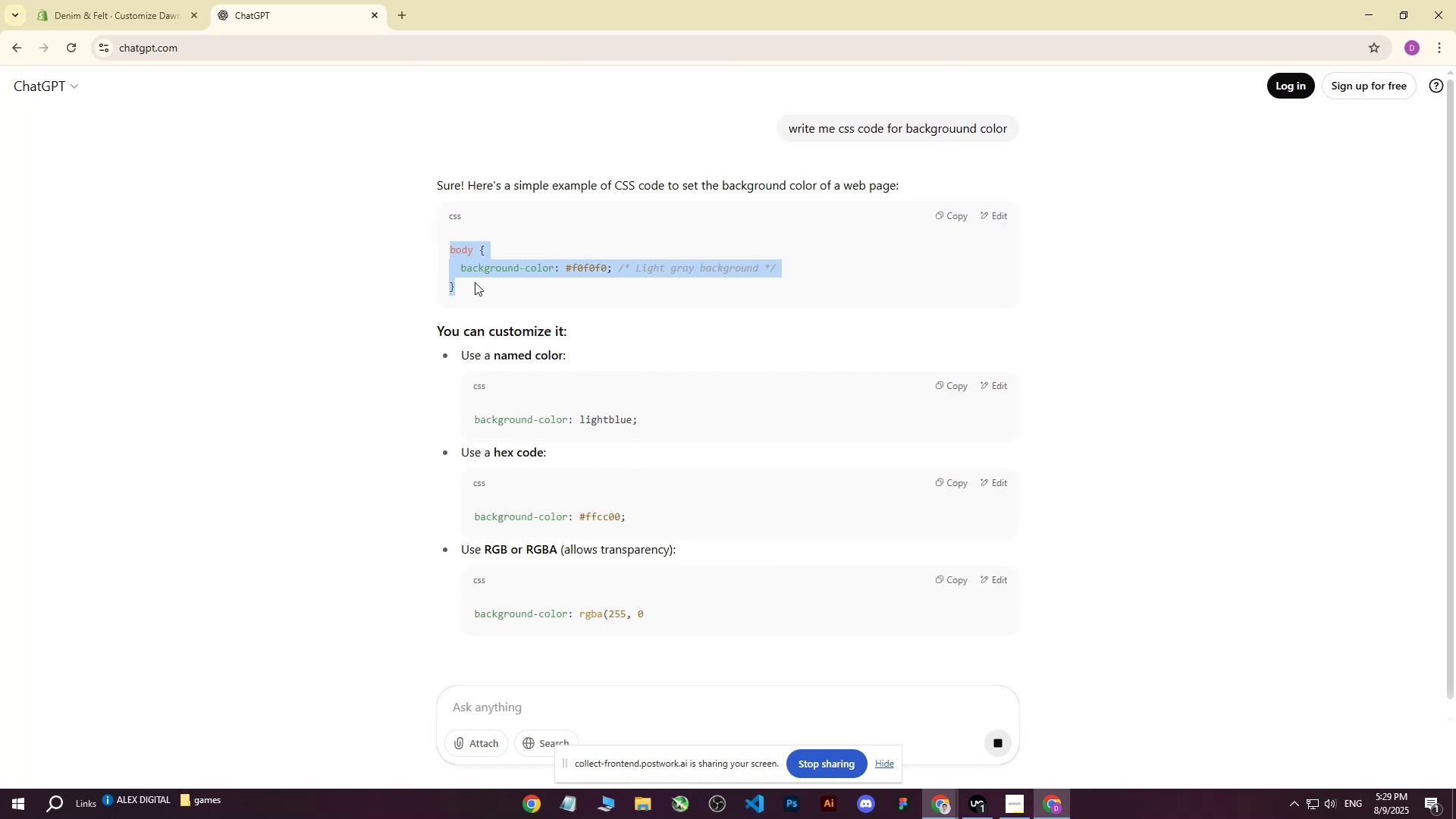 
key(Control+C)
 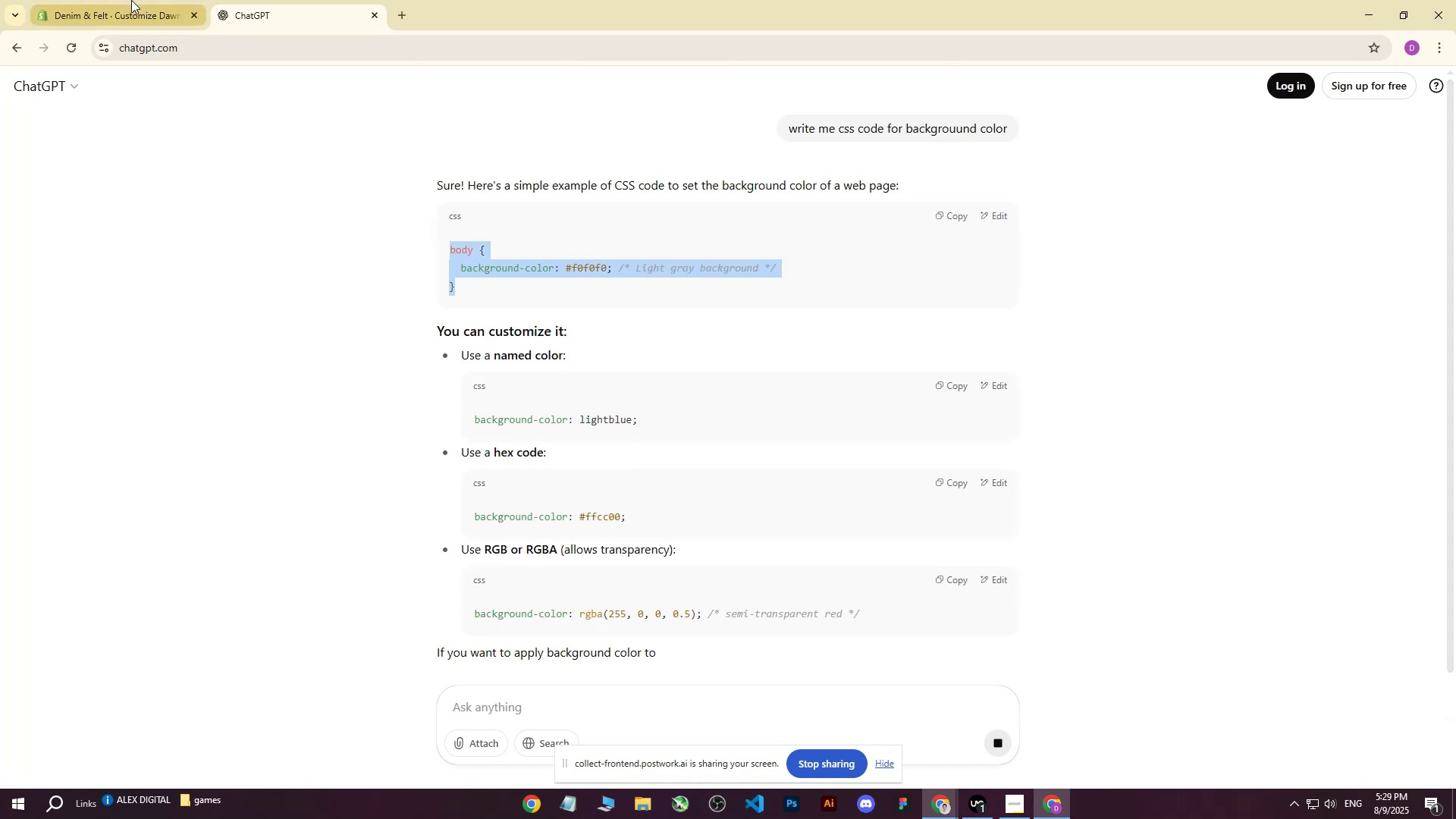 
left_click([131, 0])
 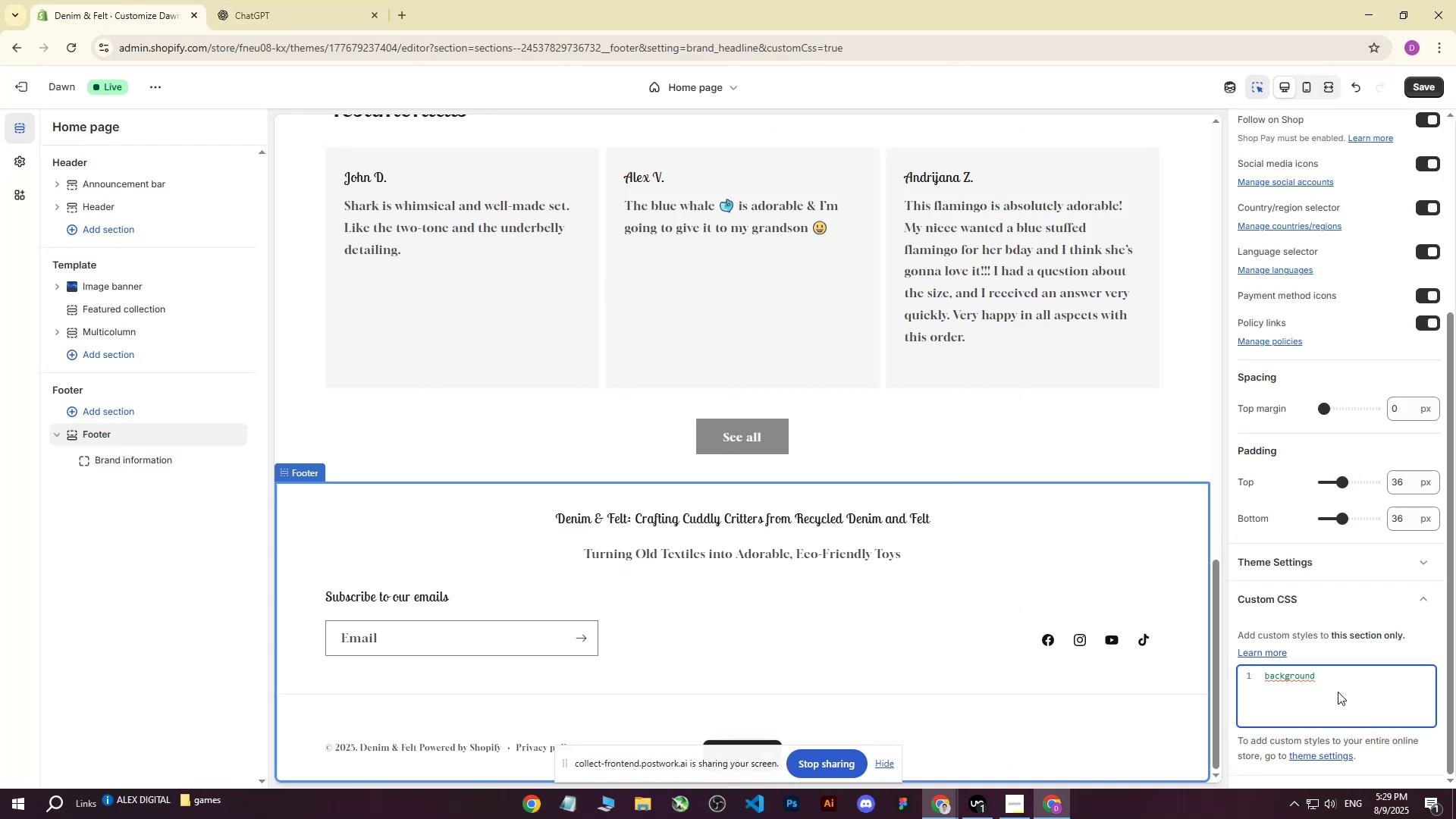 
left_click_drag(start_coordinate=[1341, 685], to_coordinate=[1178, 682])
 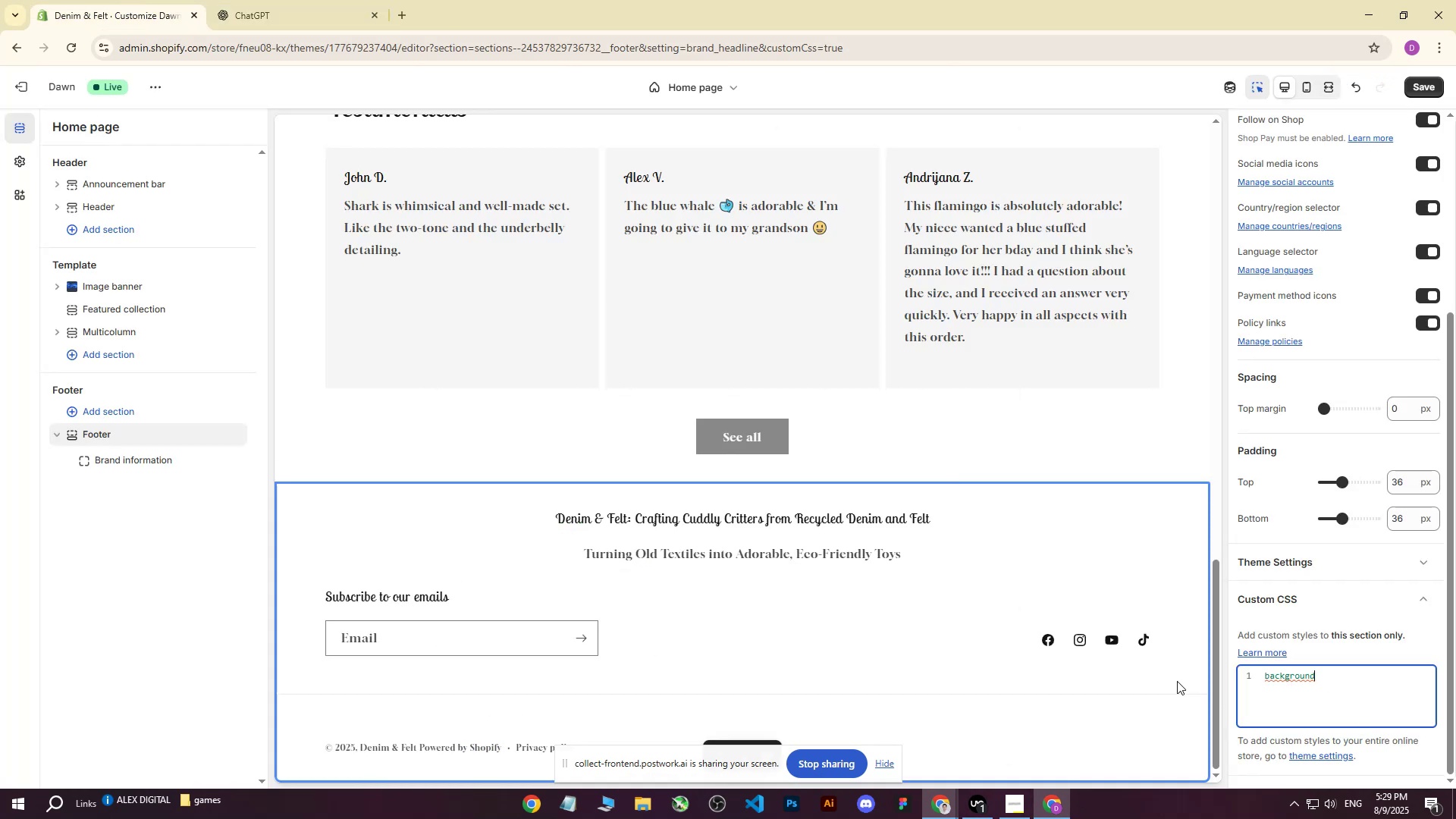 
key(Control+ControlLeft)
 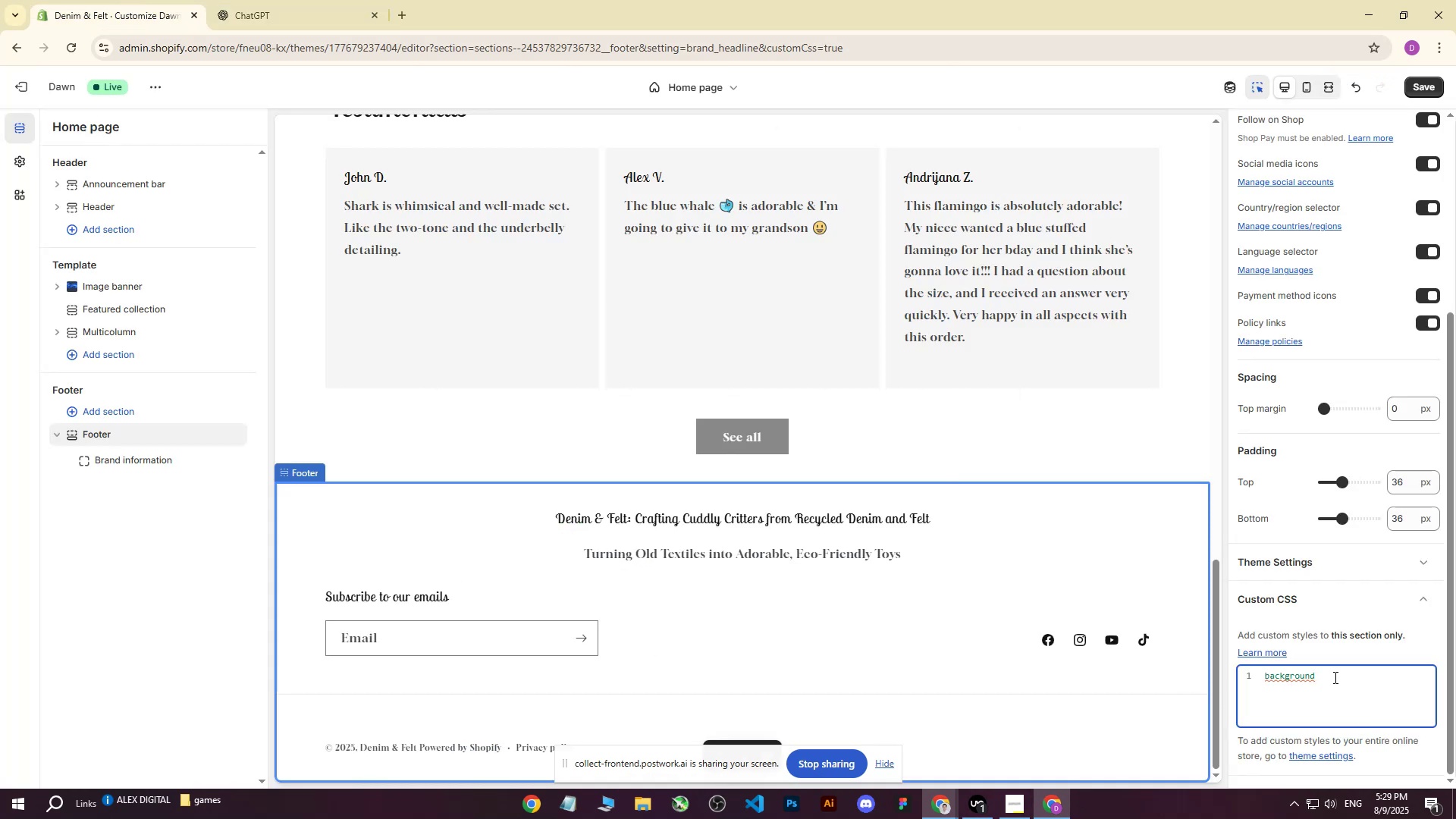 
left_click_drag(start_coordinate=[1321, 679], to_coordinate=[1201, 680])
 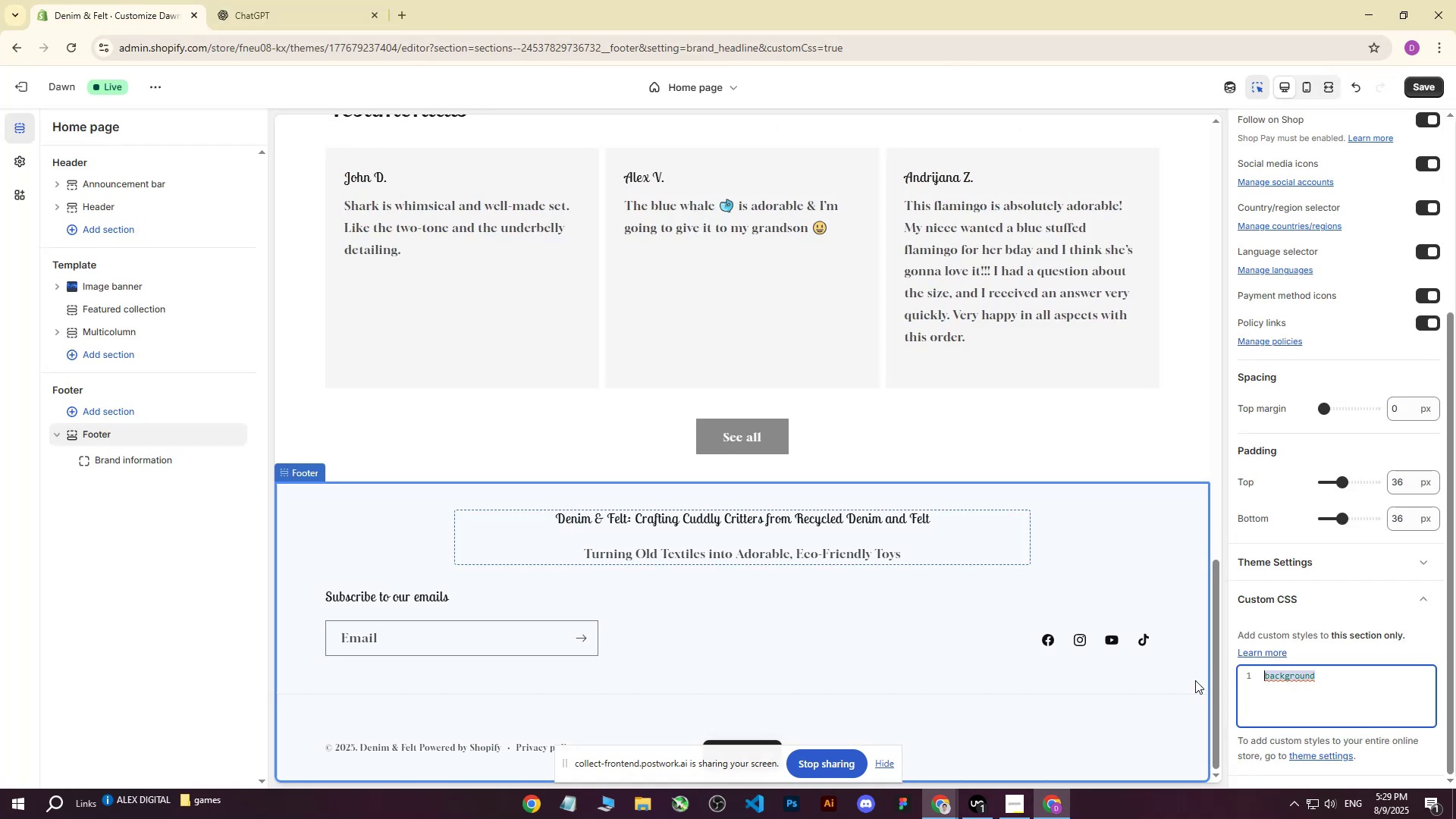 
key(Control+ControlLeft)
 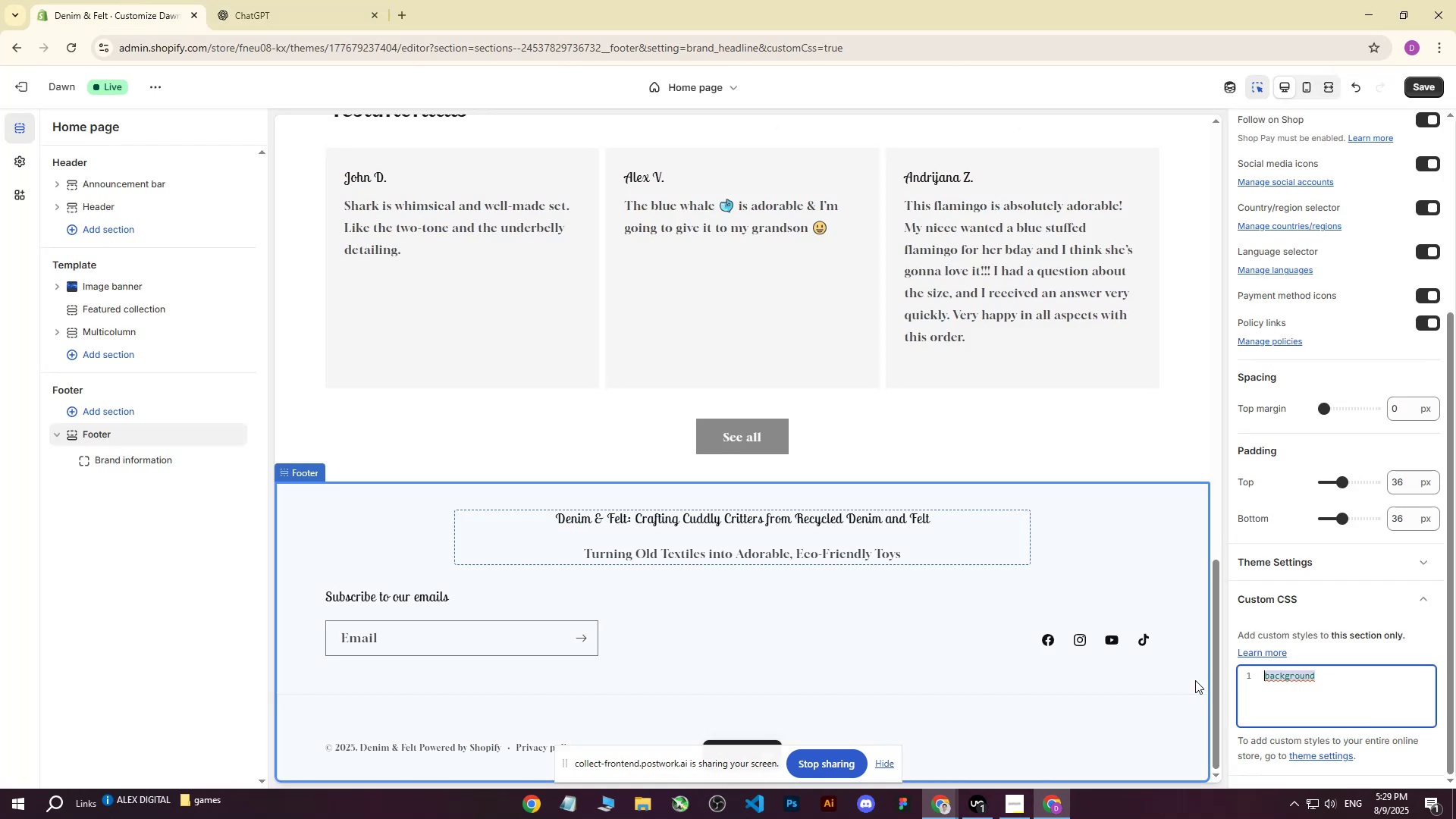 
key(Control+V)
 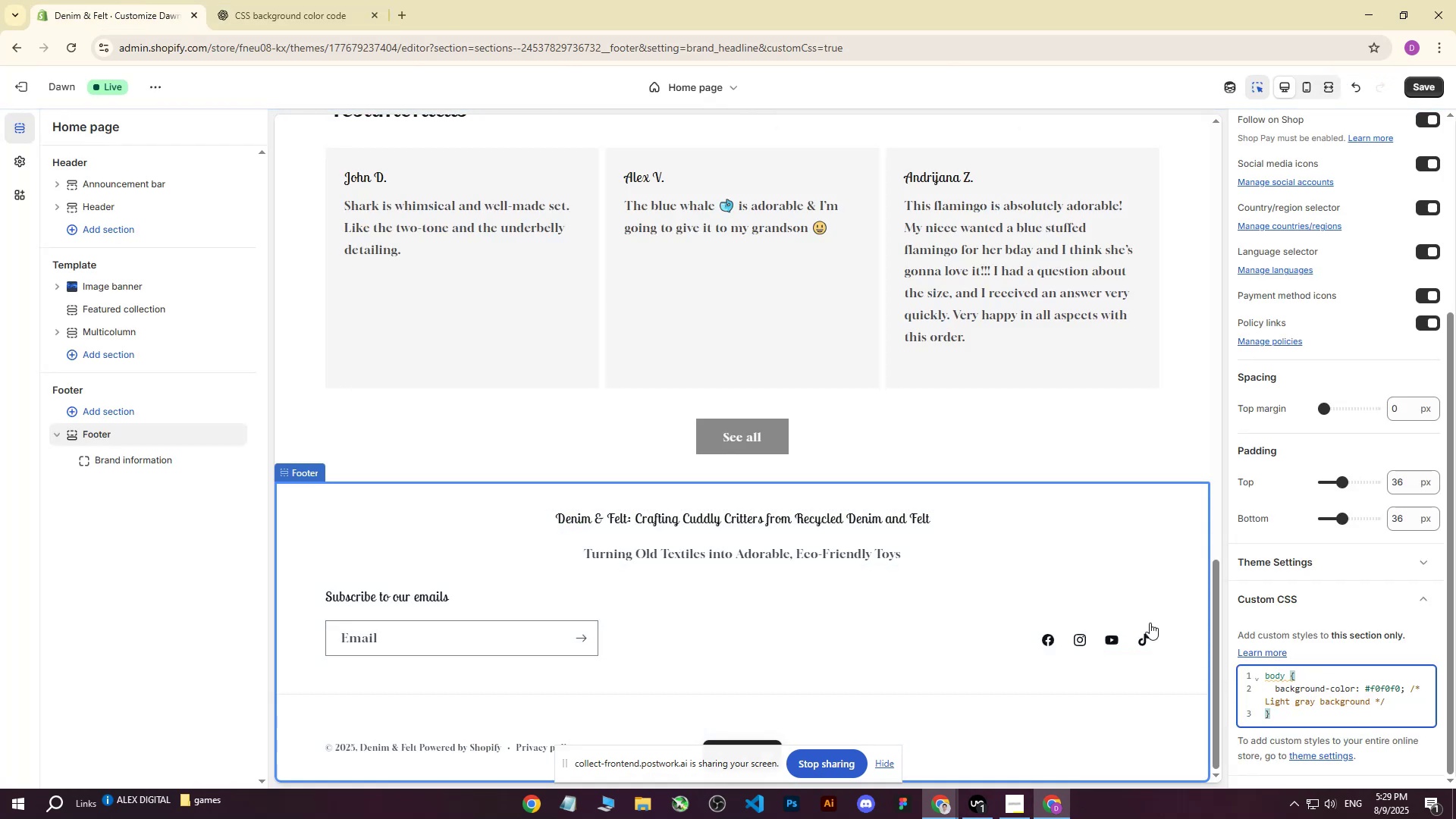 
scroll: coordinate [1348, 642], scroll_direction: down, amount: 3.0
 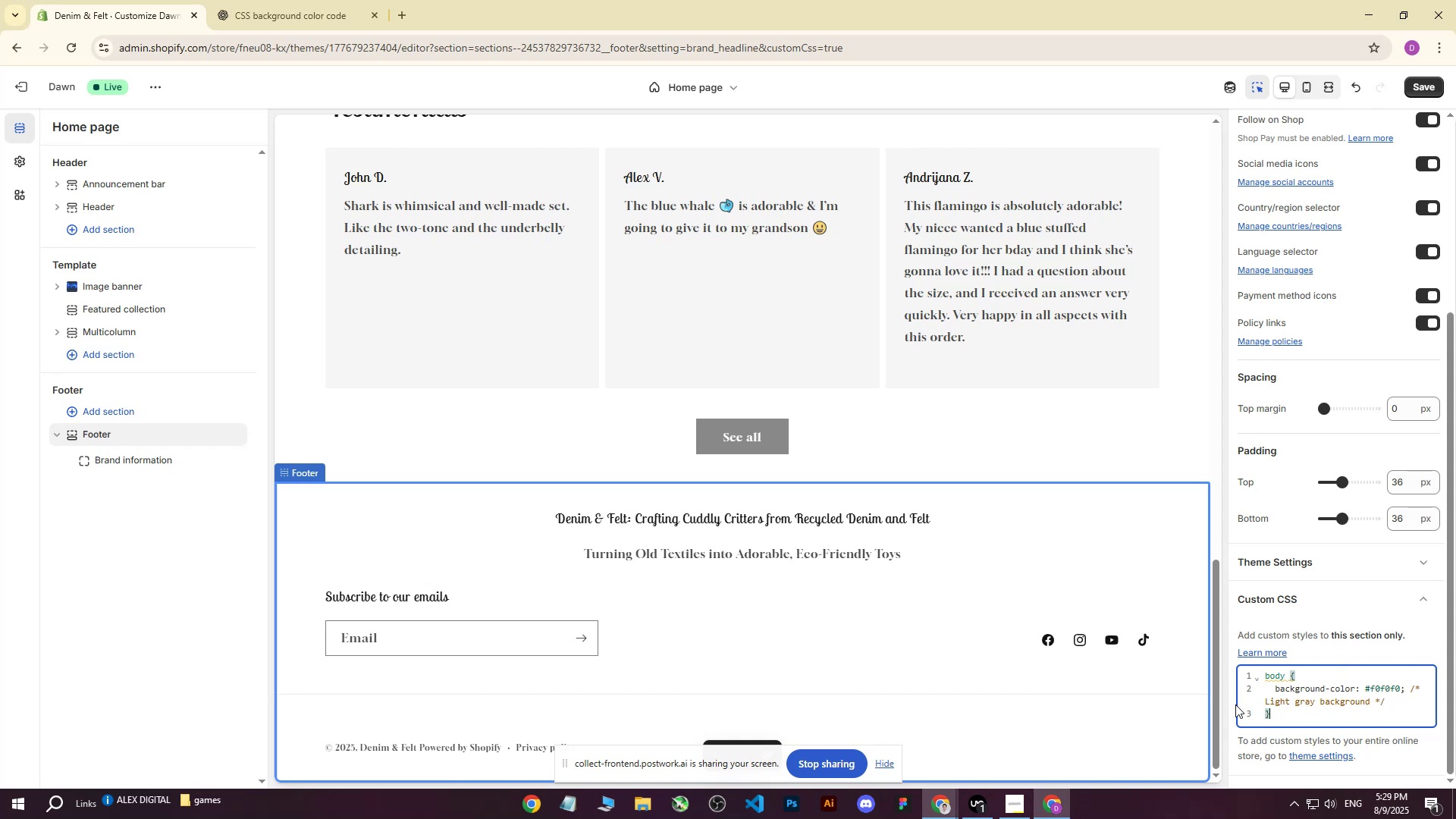 
wait(6.91)
 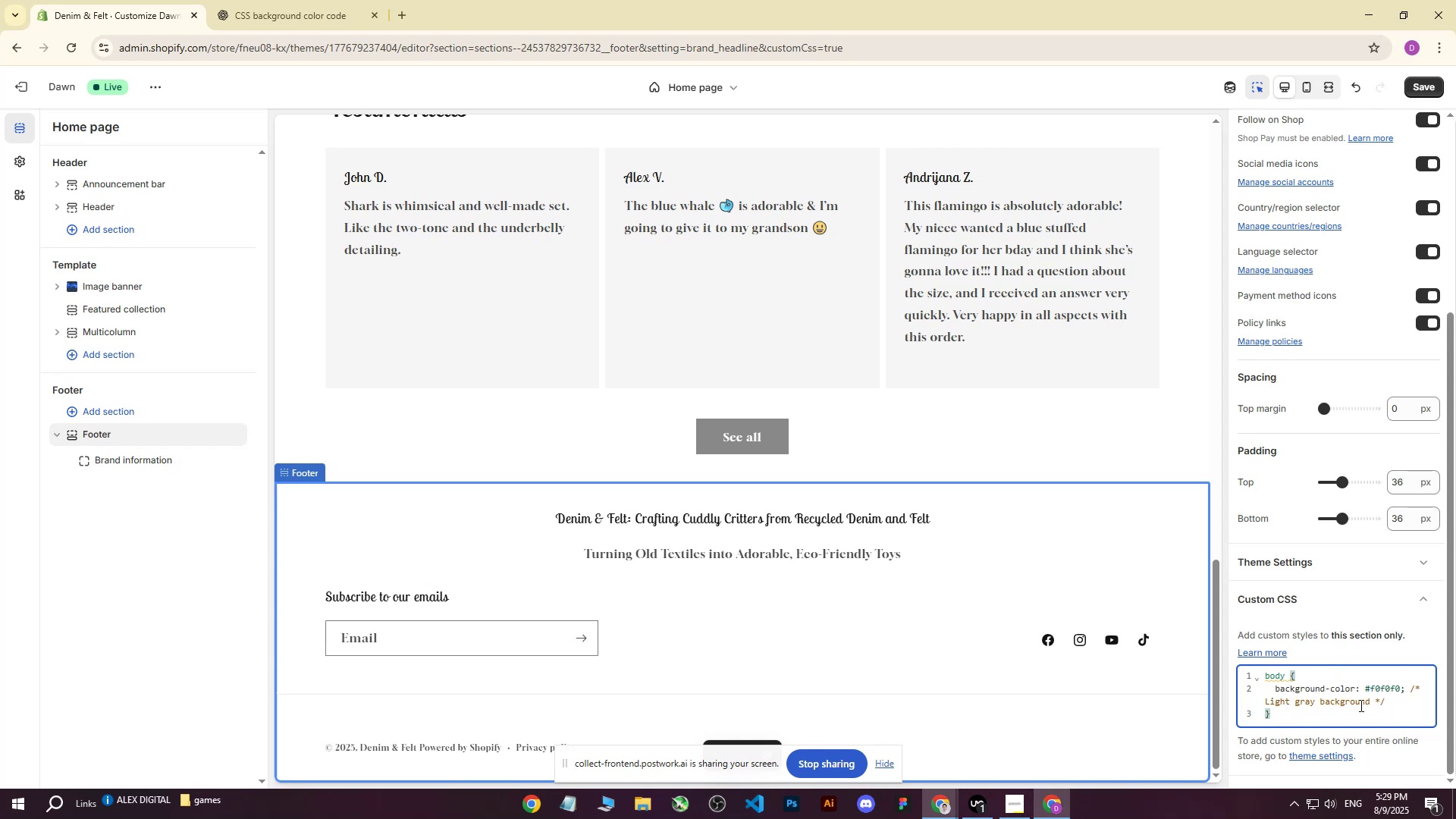 
left_click([1410, 49])
 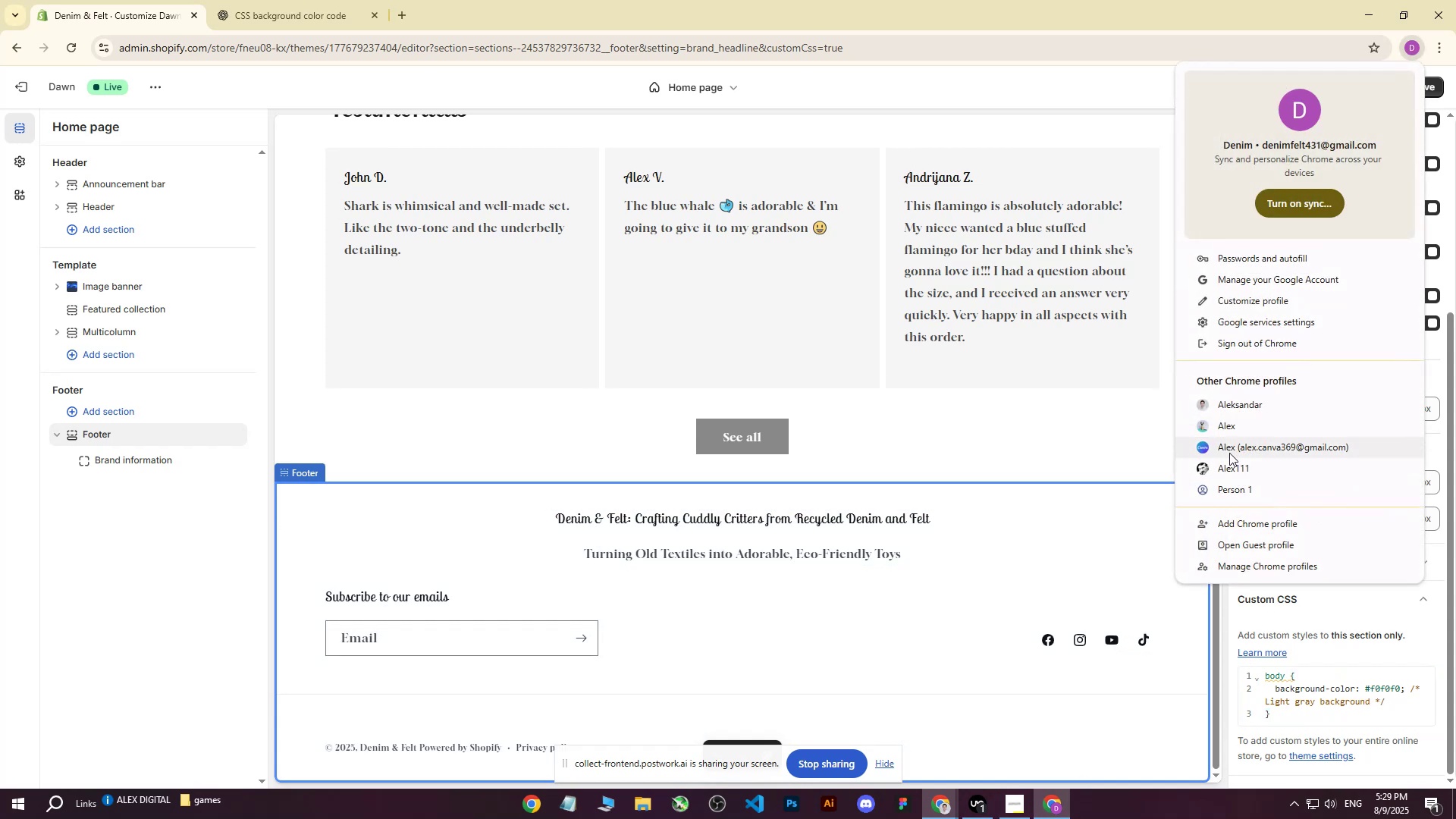 
left_click([1229, 453])
 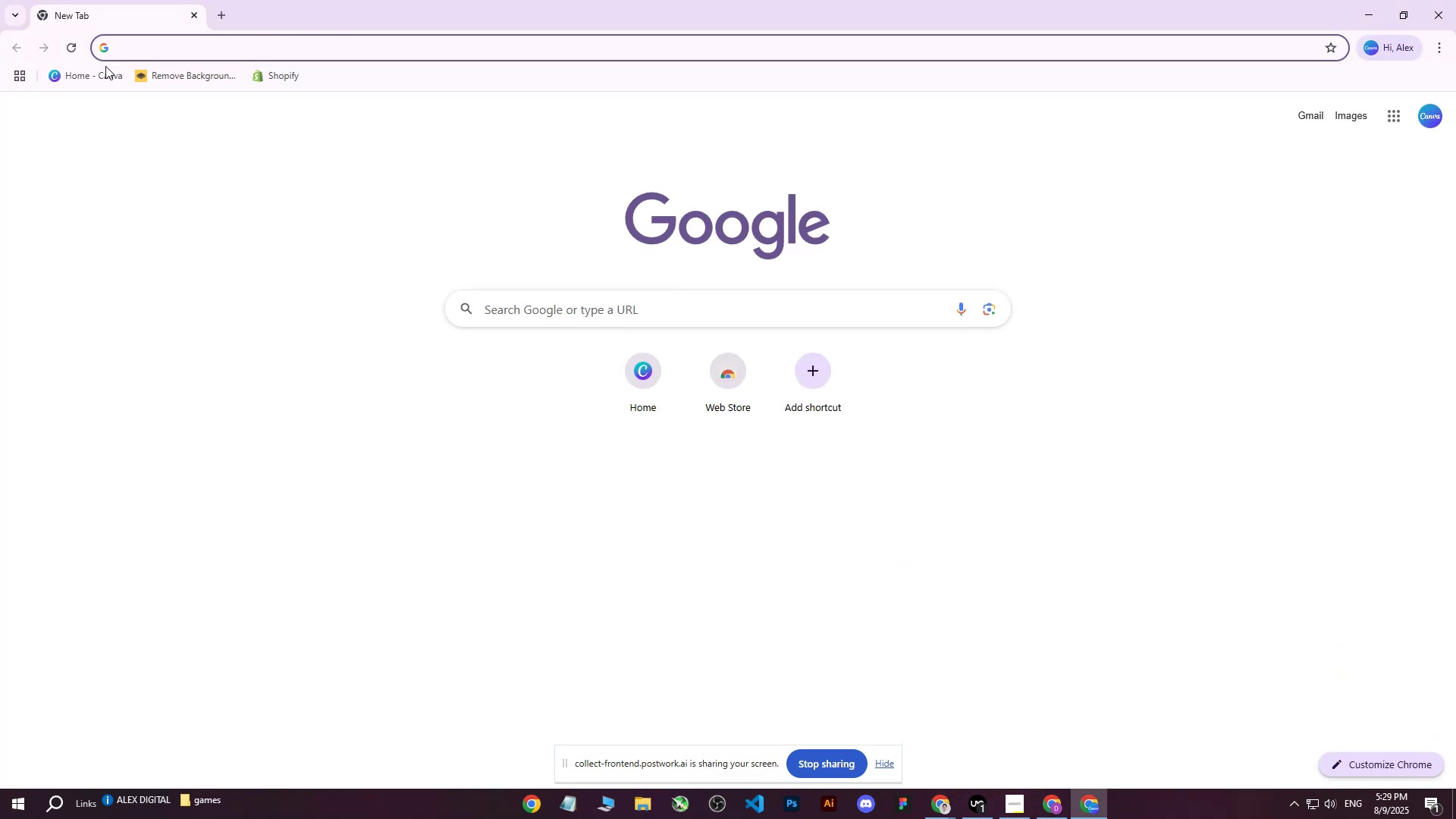 
left_click([95, 71])
 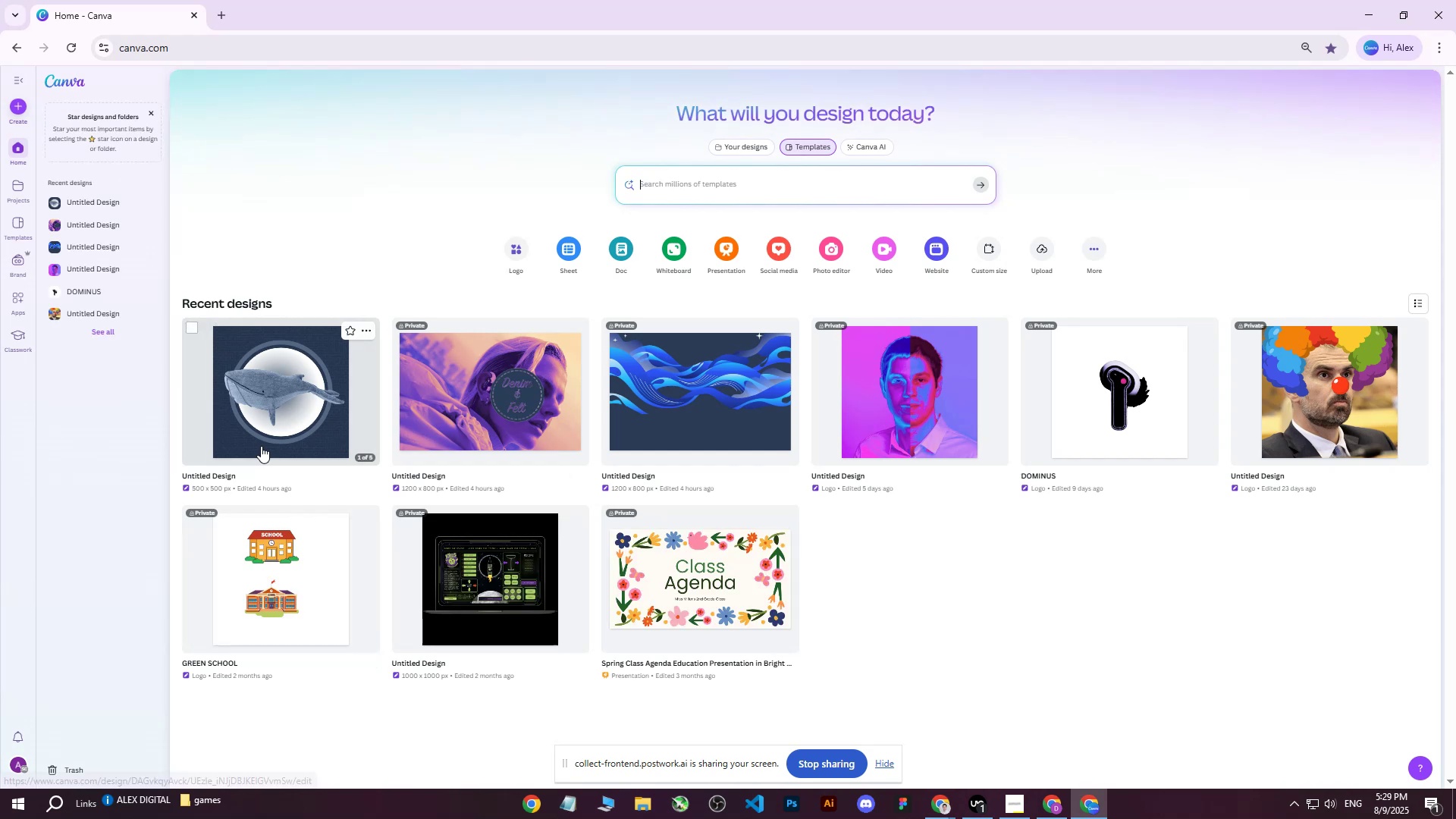 
left_click([256, 425])
 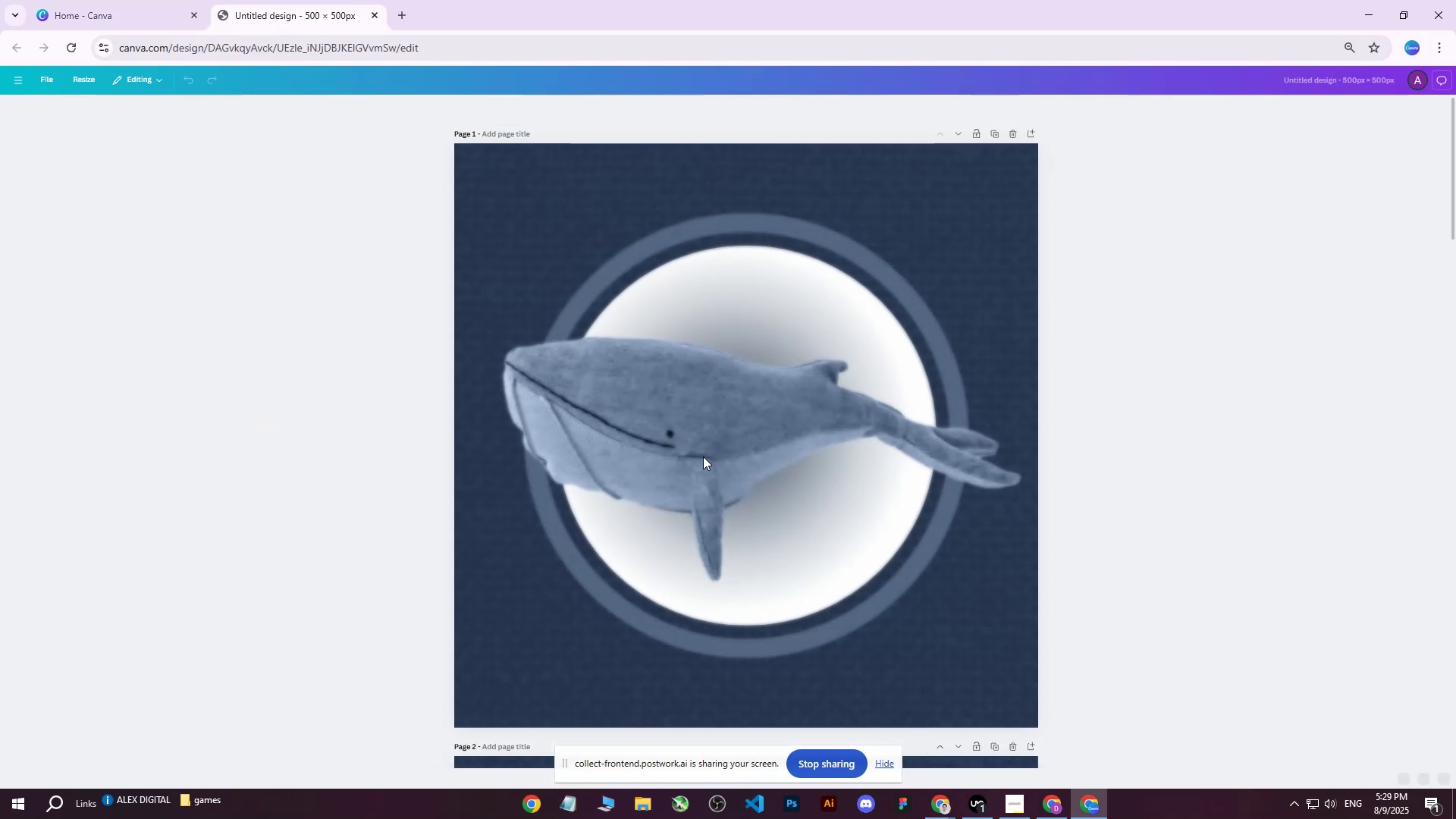 
scroll: coordinate [714, 460], scroll_direction: down, amount: 47.0
 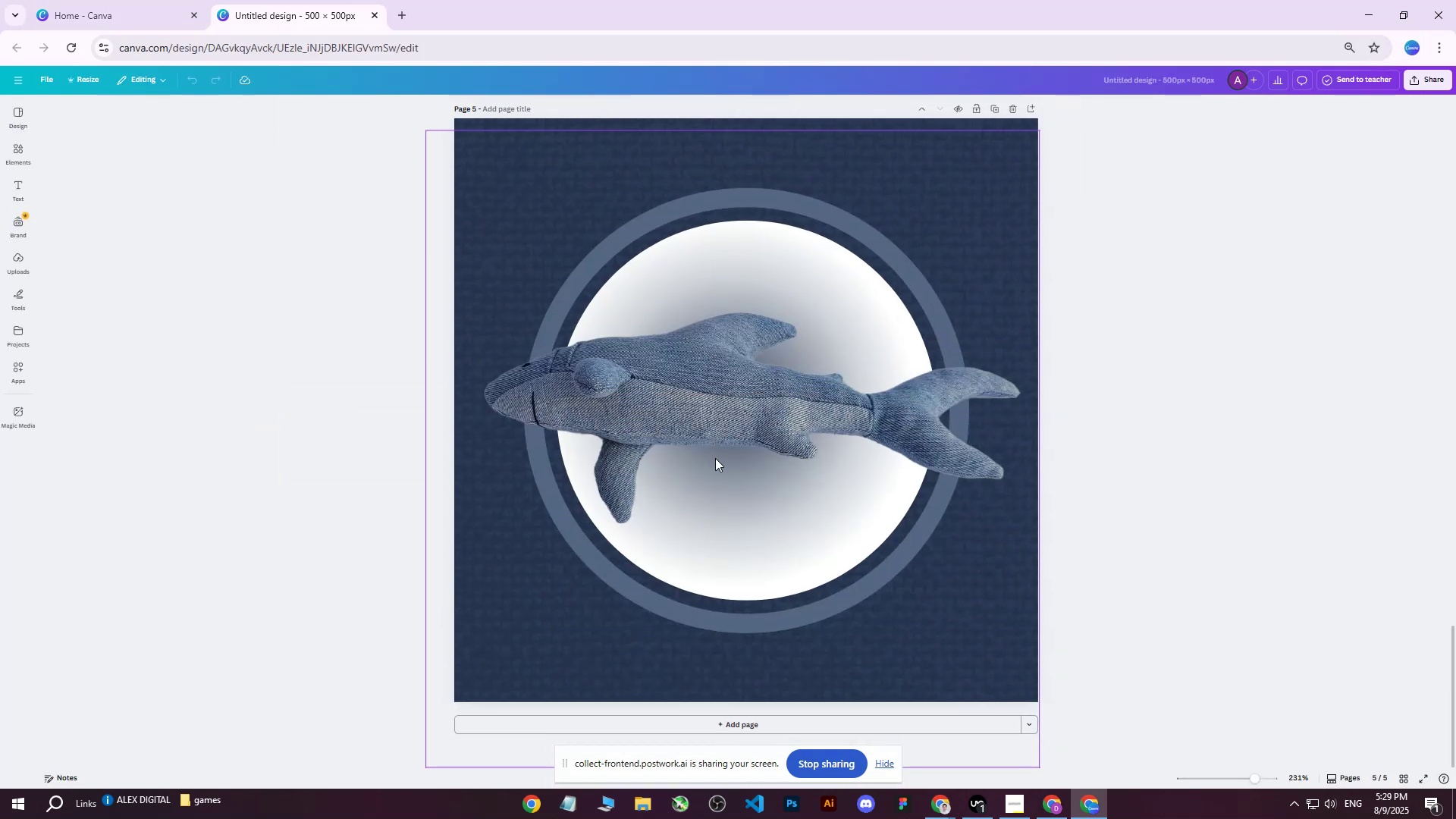 
key(Control+ControlLeft)
 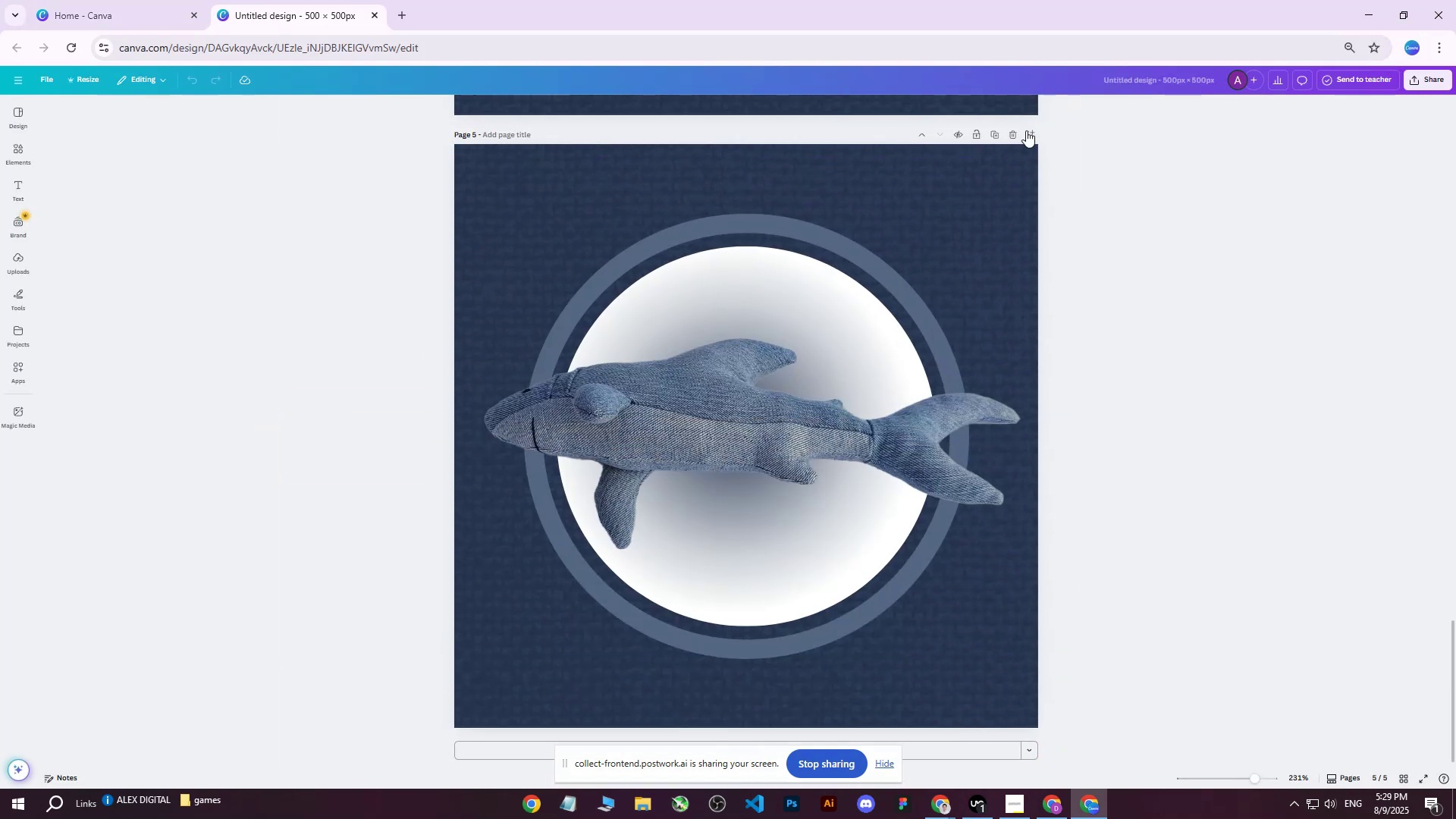 
left_click([1027, 132])
 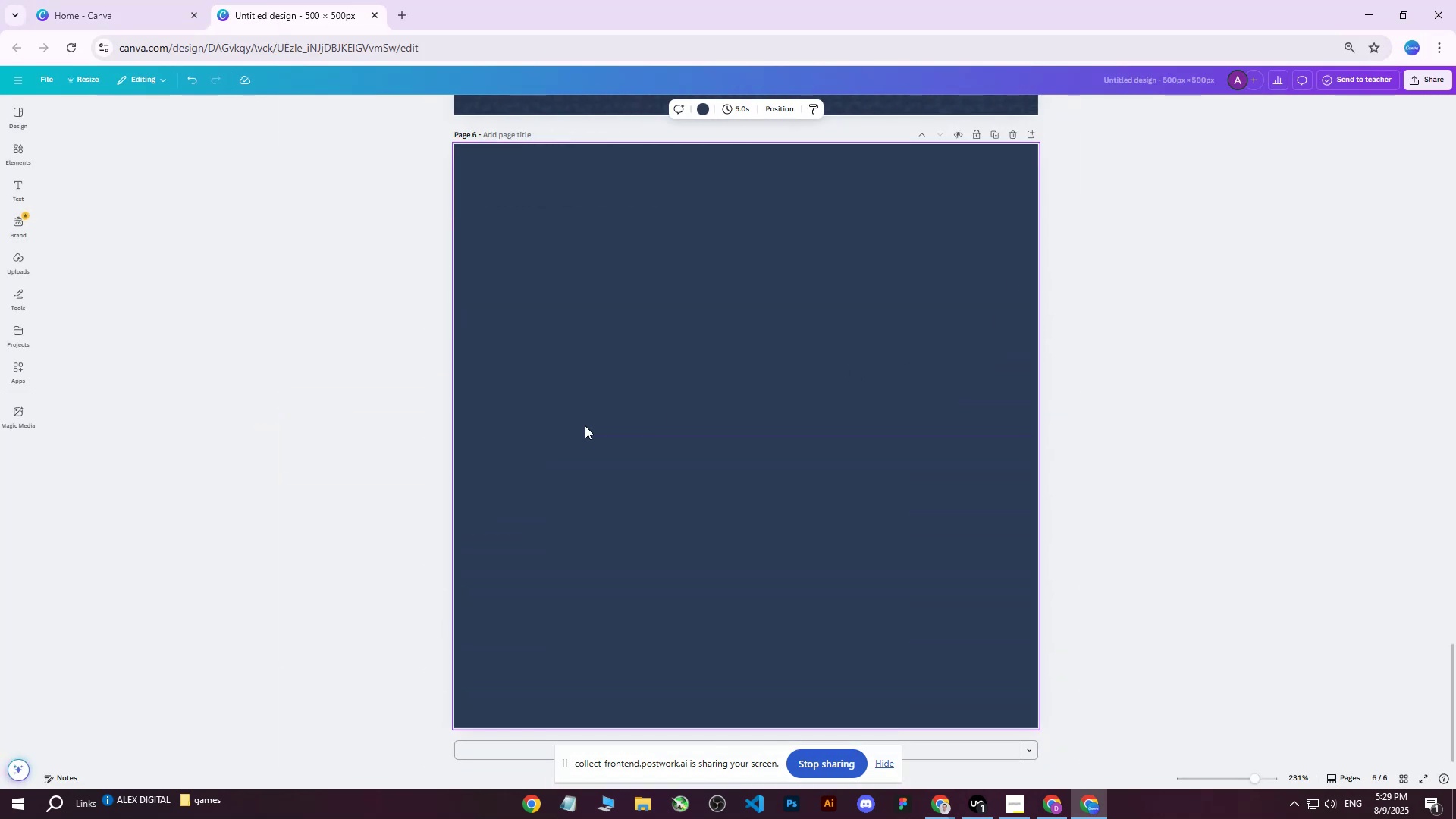 
left_click([585, 425])
 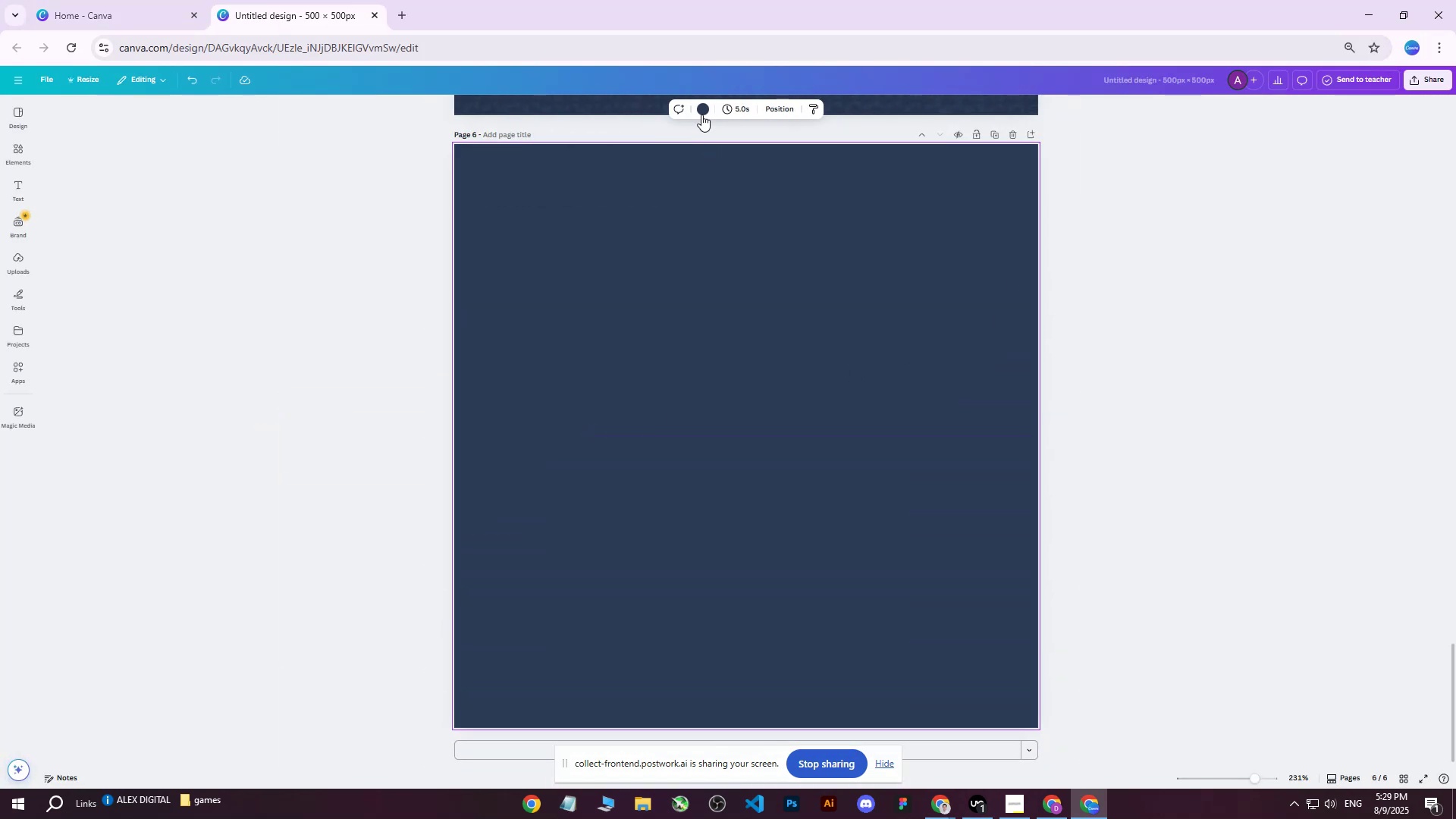 
left_click([704, 107])
 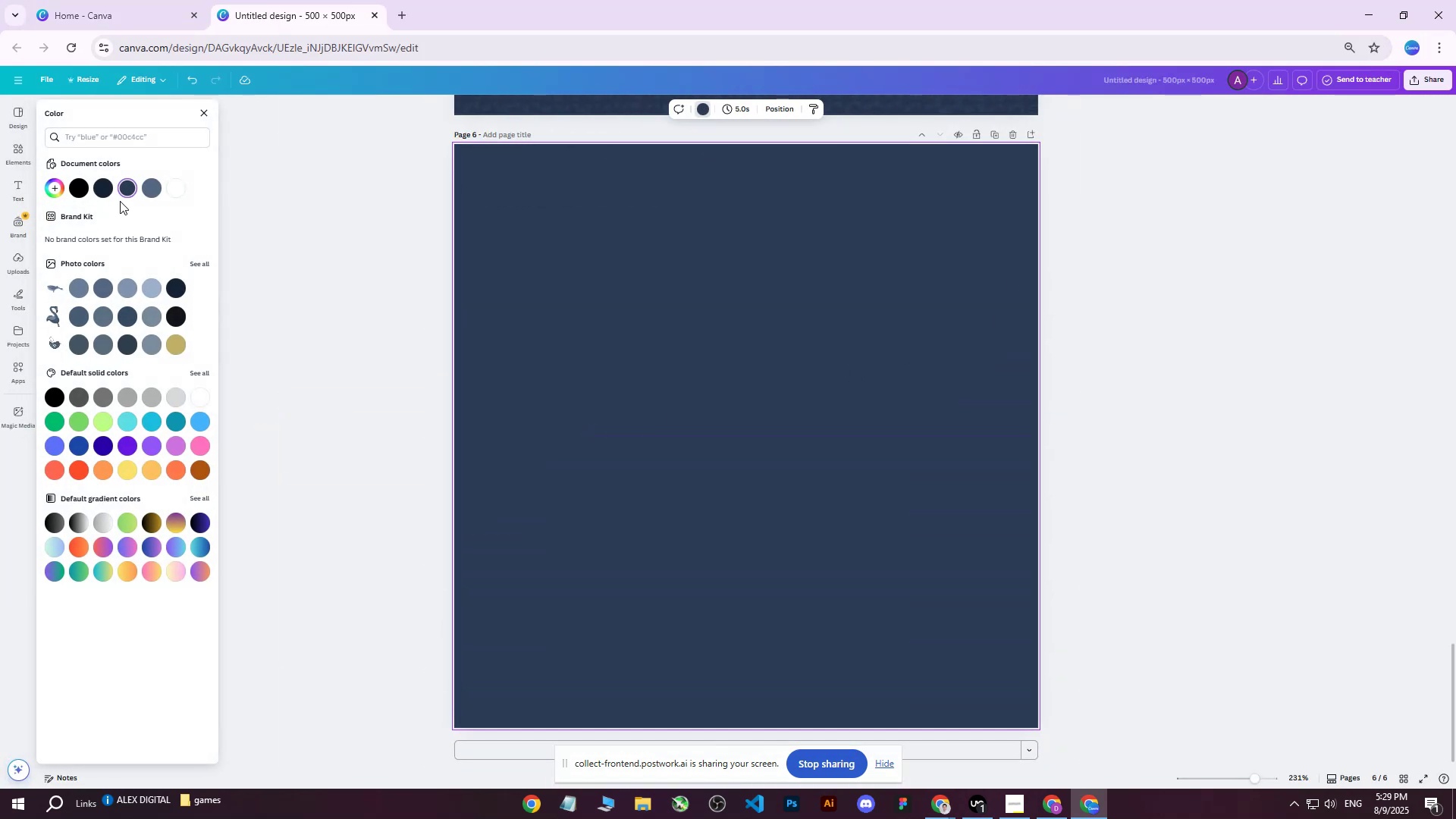 
left_click([126, 192])
 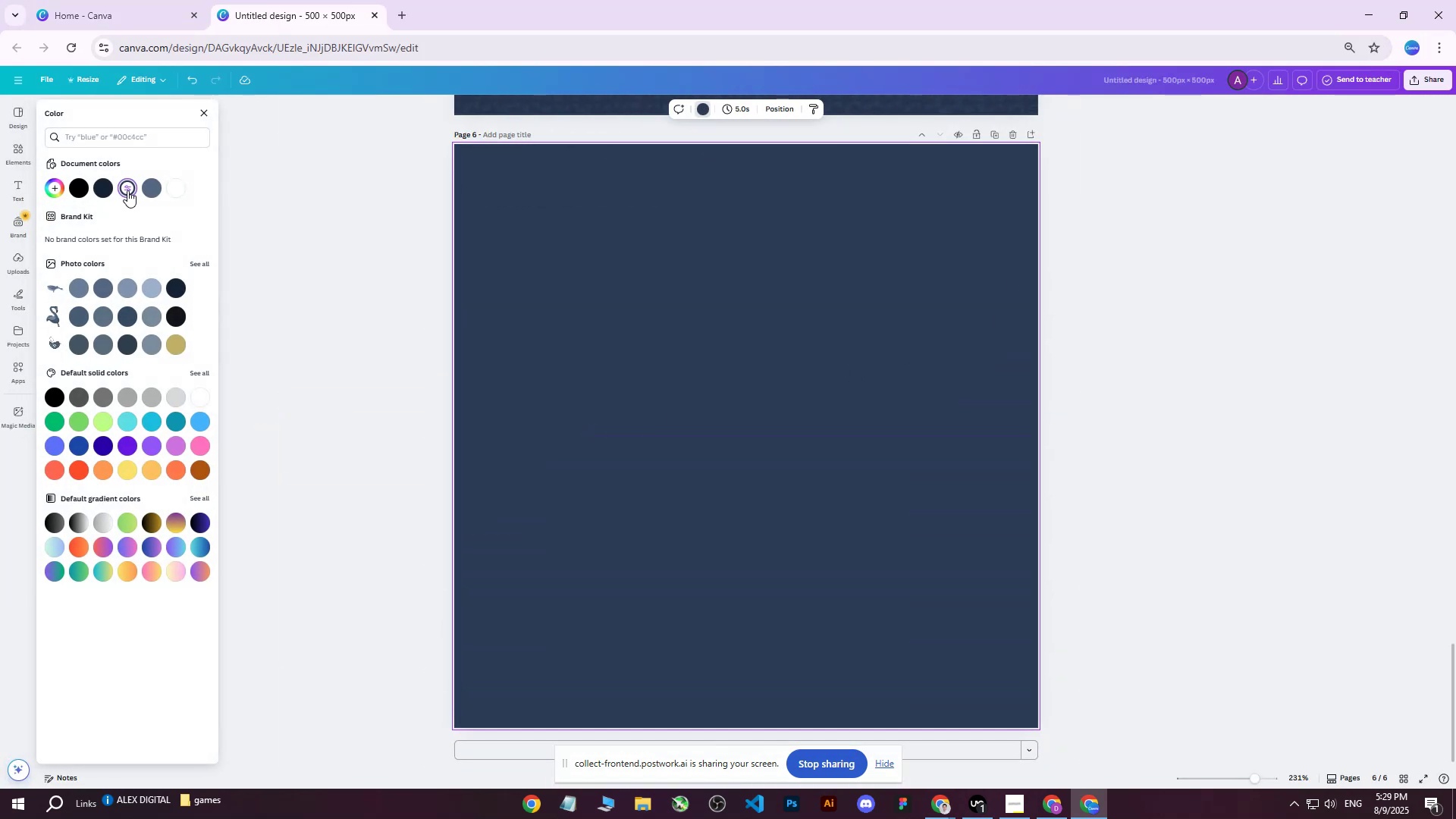 
left_click([131, 182])
 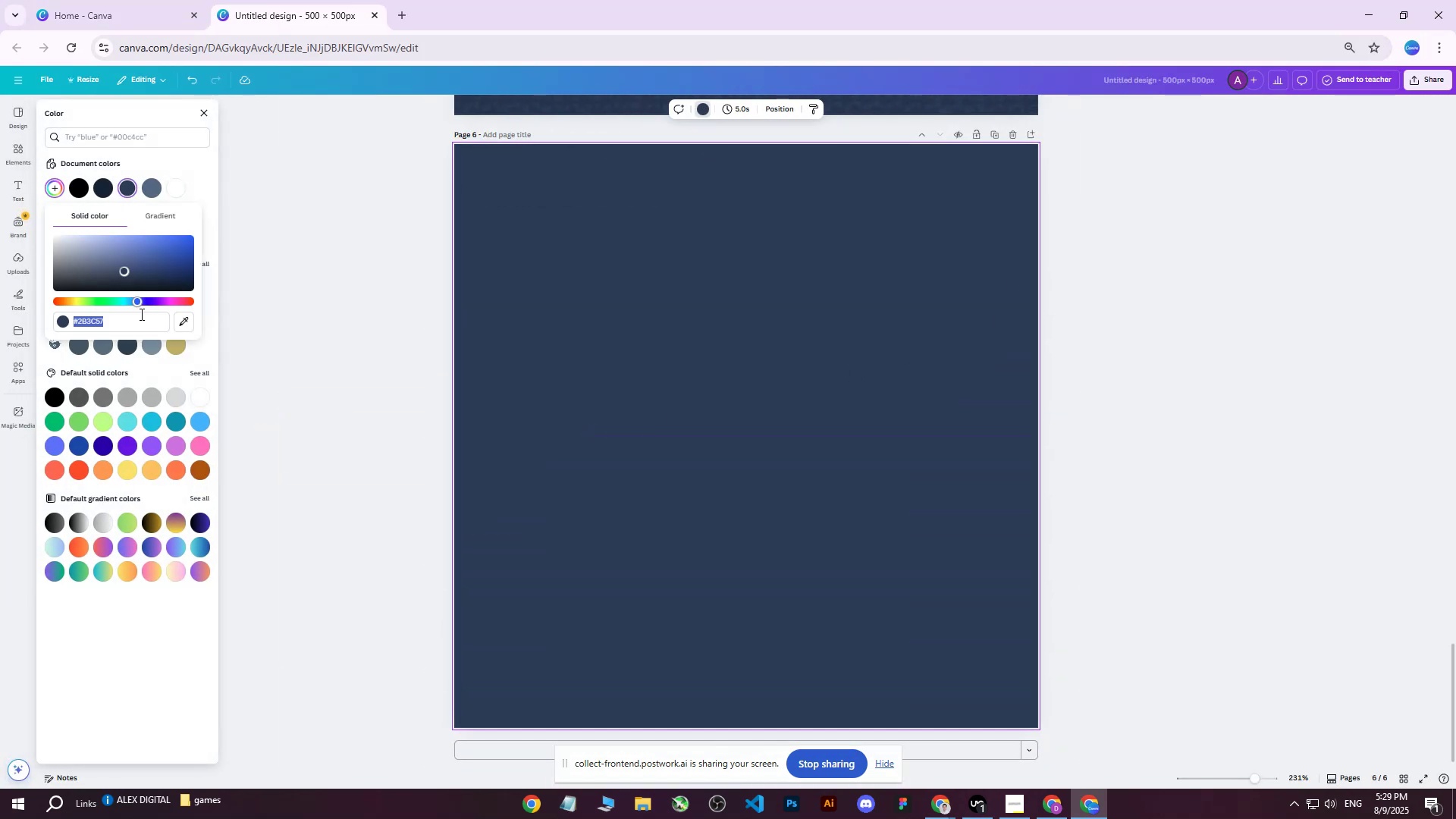 
left_click([130, 320])
 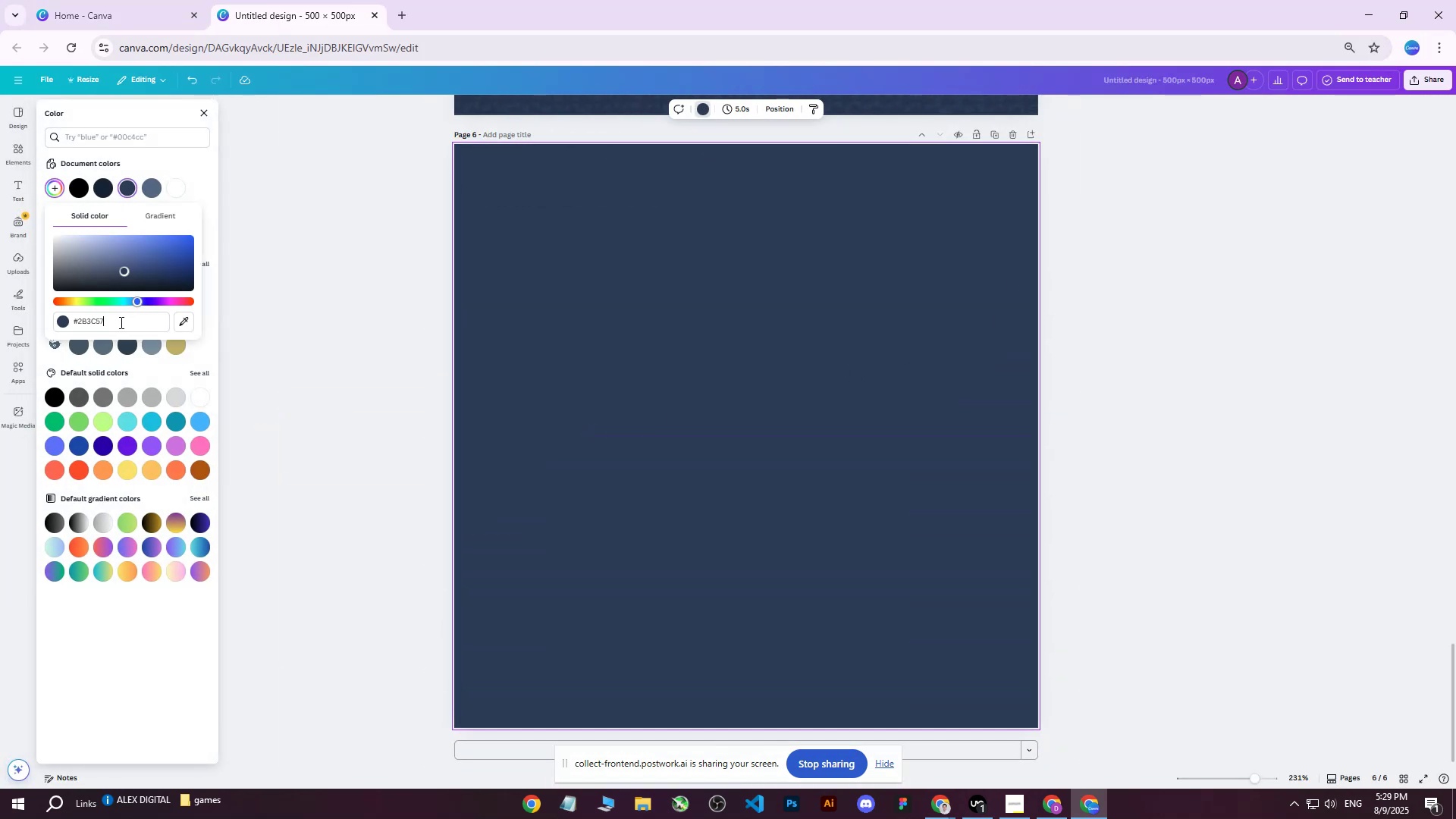 
left_click_drag(start_coordinate=[118, 322], to_coordinate=[64, 324])
 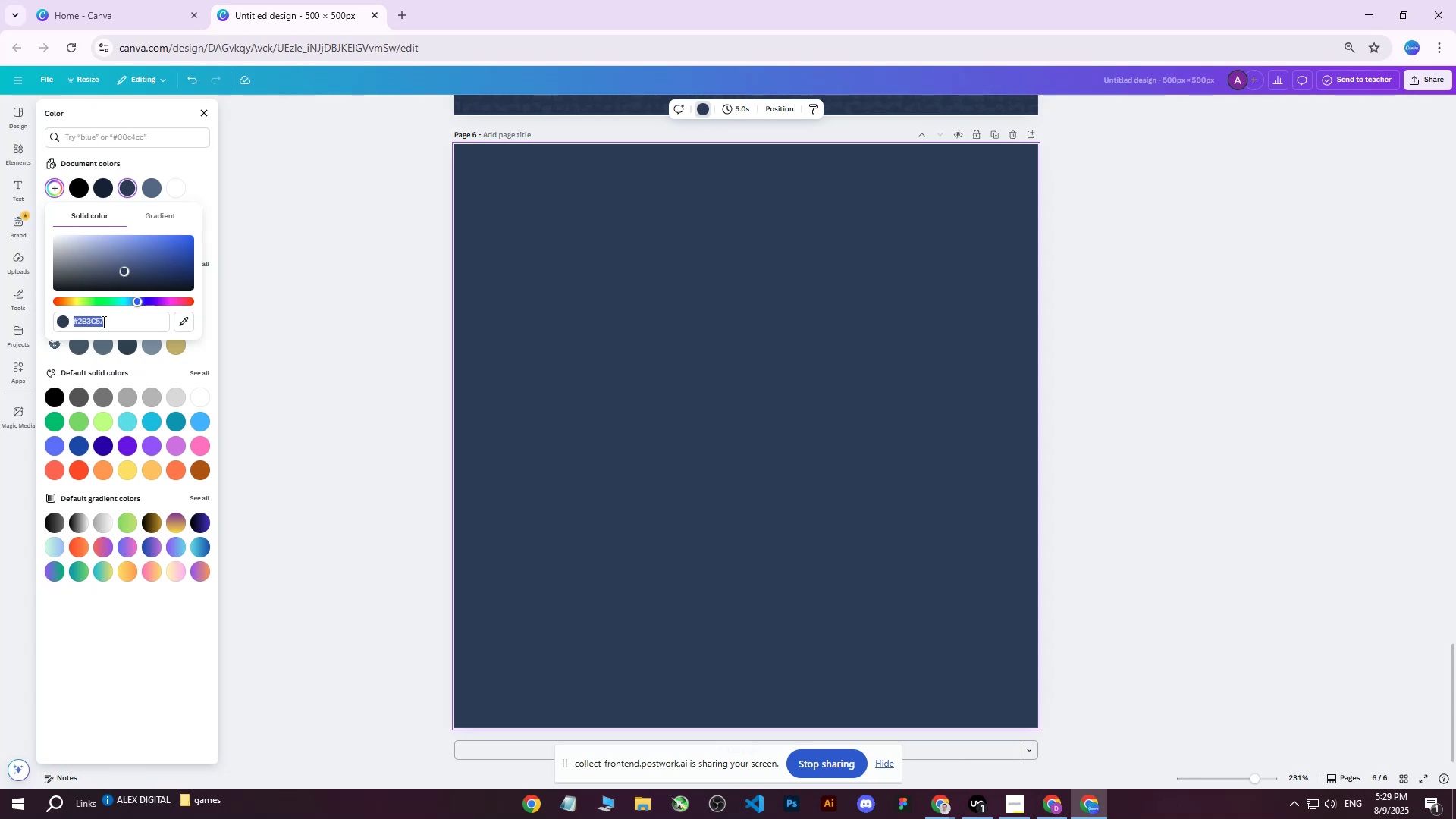 
key(Control+C)
 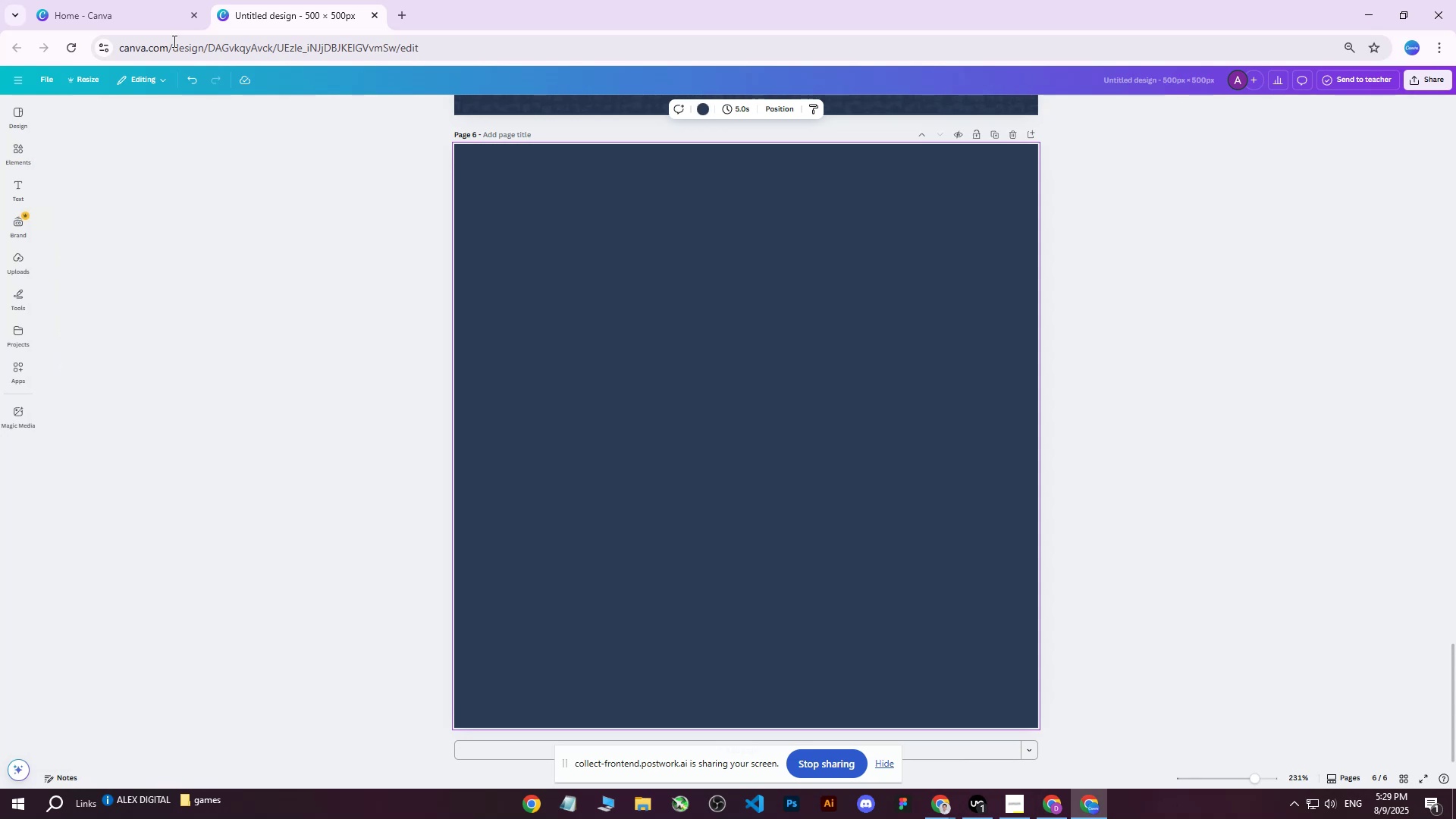 
double_click([157, 0])
 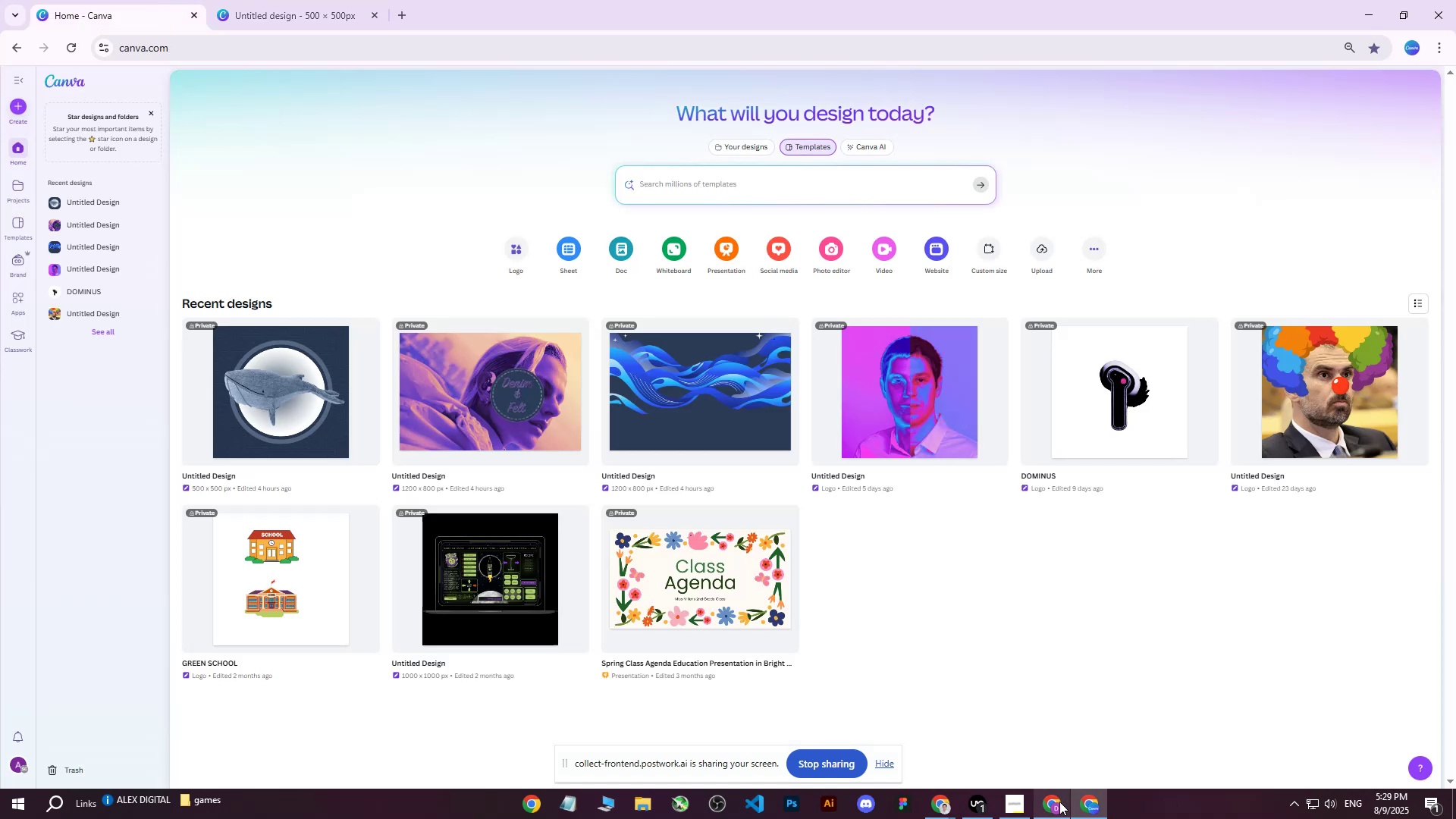 
left_click([1058, 802])
 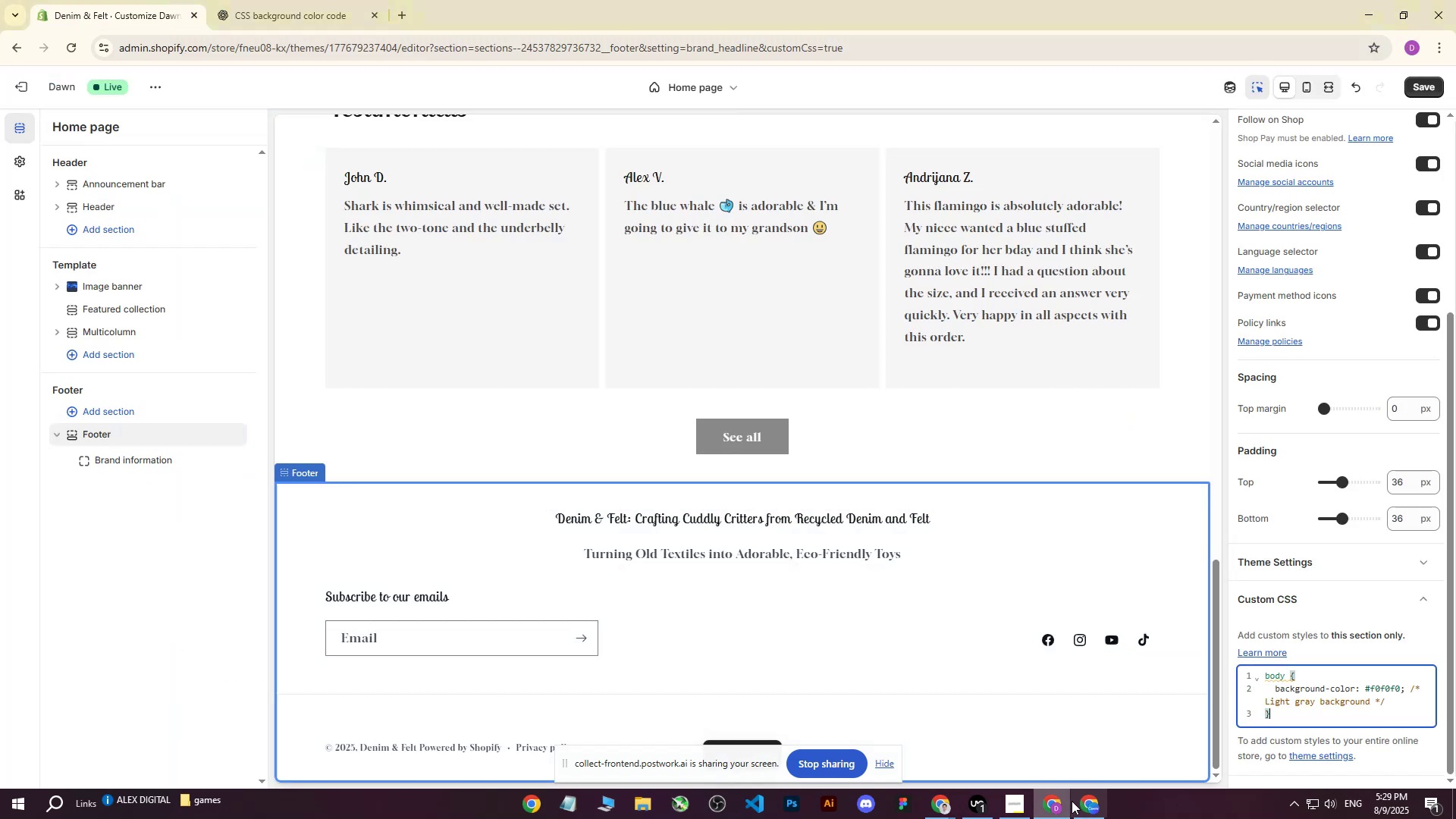 
left_click_drag(start_coordinate=[1087, 805], to_coordinate=[934, 811])
 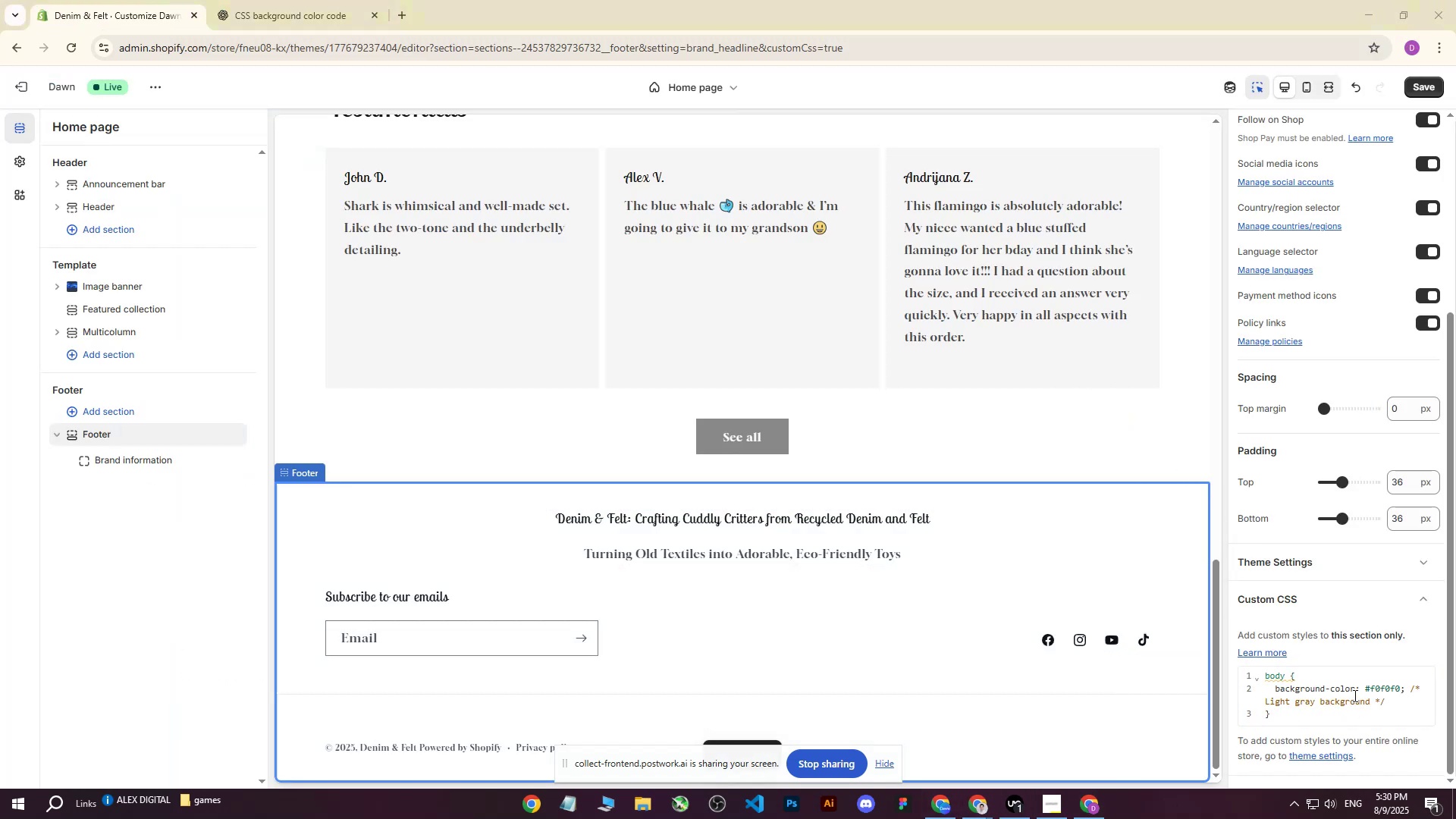 
left_click_drag(start_coordinate=[1370, 689], to_coordinate=[1399, 688])
 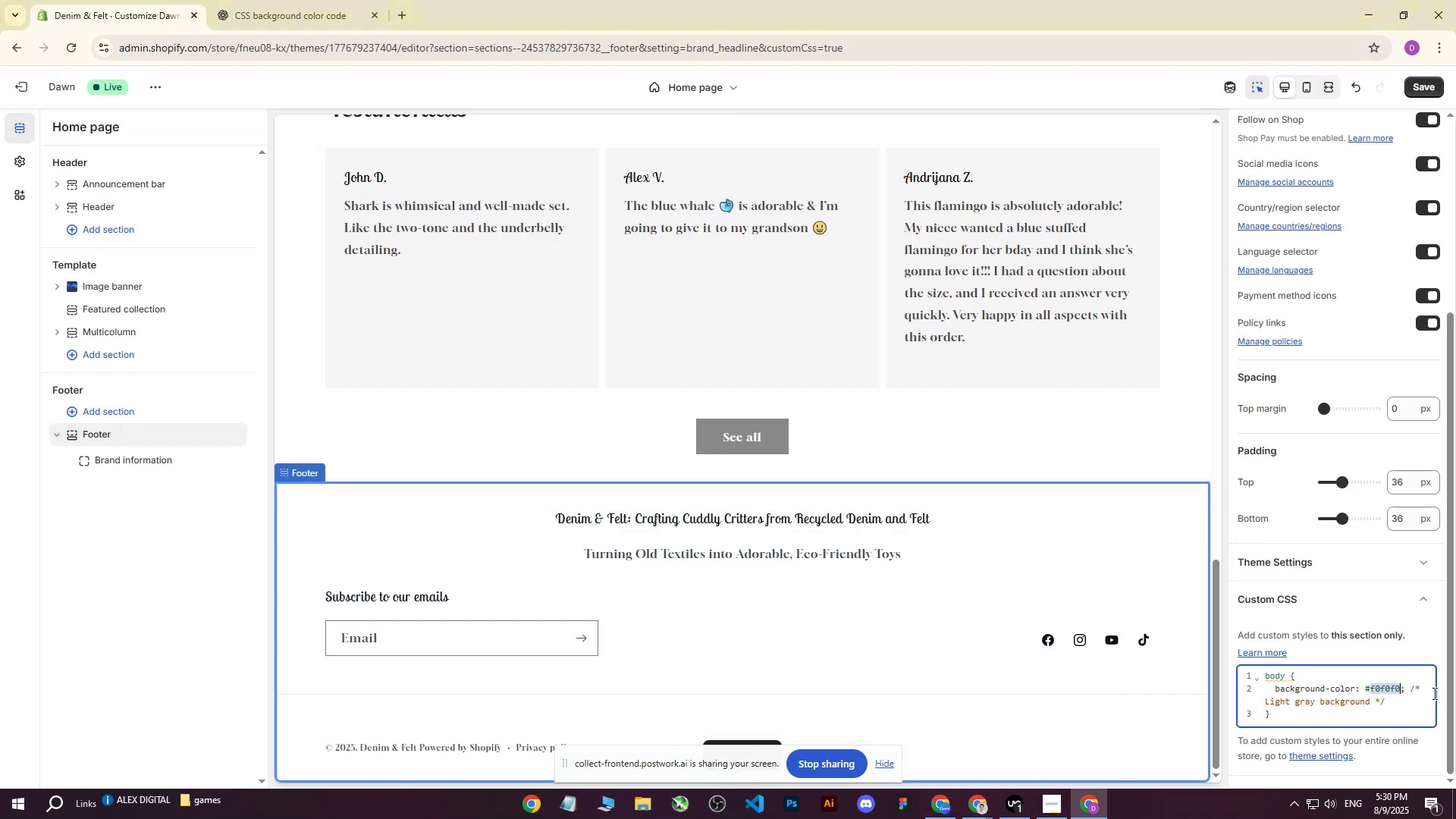 
key(Control+V)
 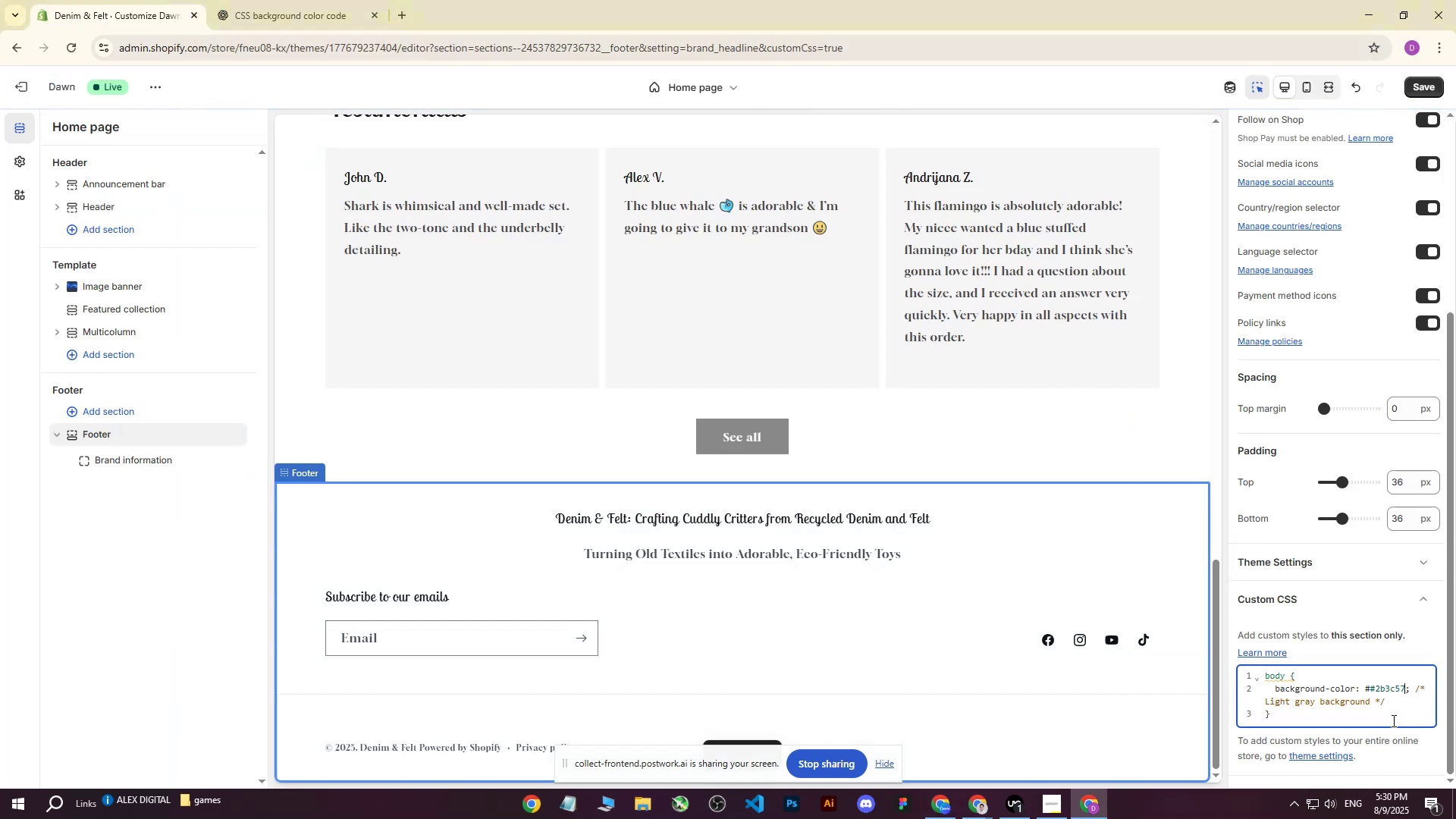 
left_click([1294, 716])
 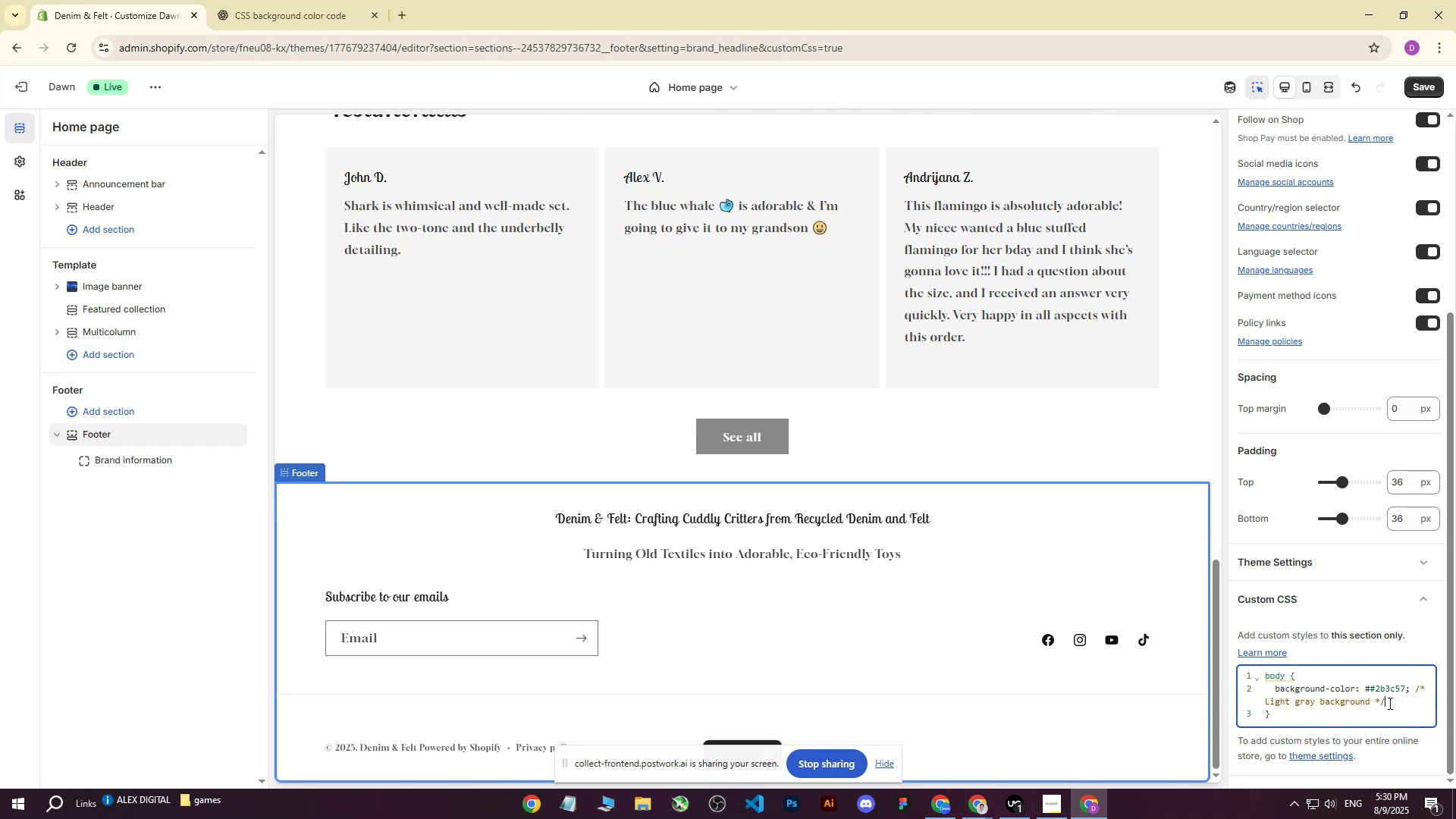 
left_click_drag(start_coordinate=[1391, 703], to_coordinate=[1412, 693])
 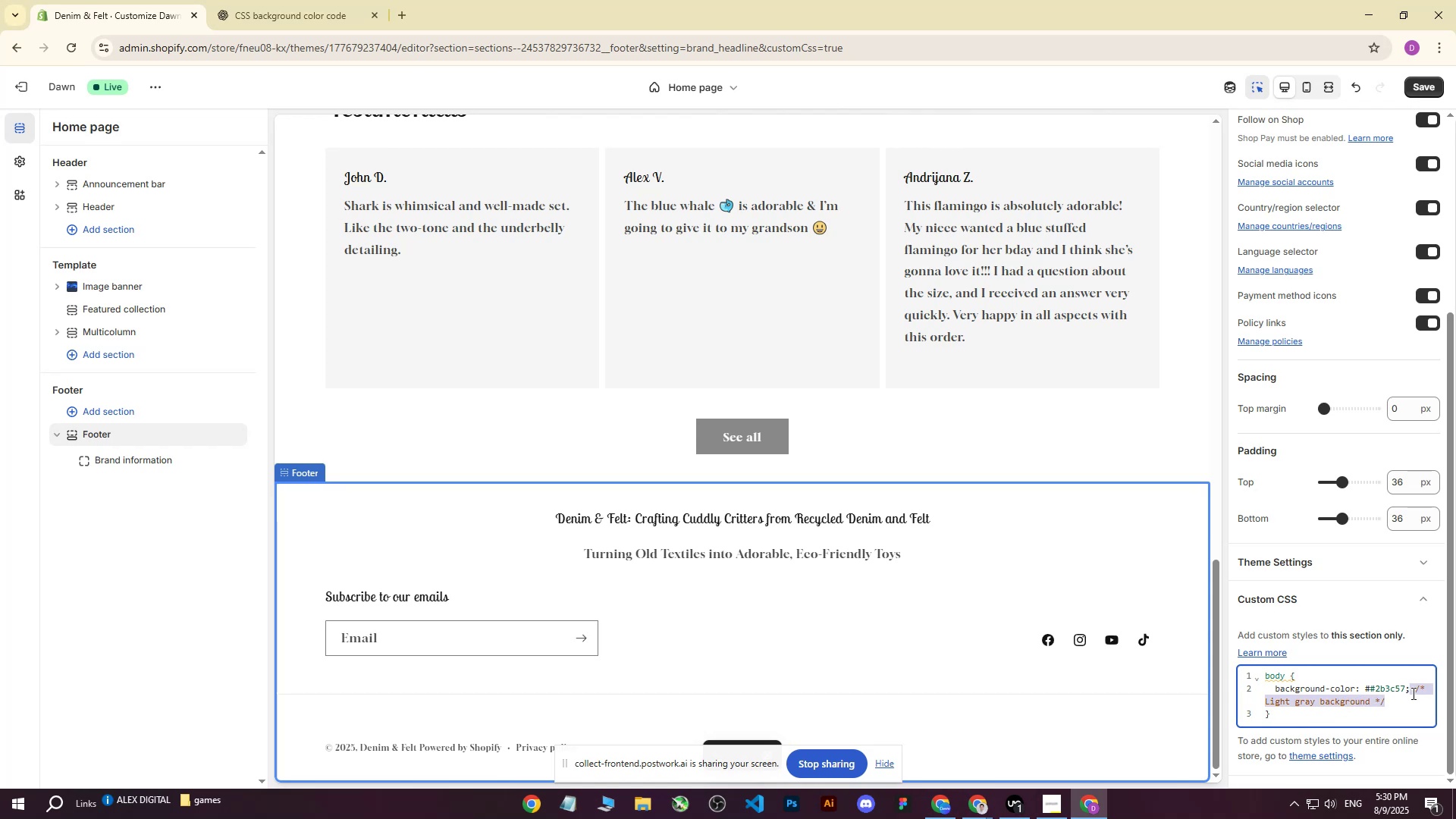 
key(Backspace)
 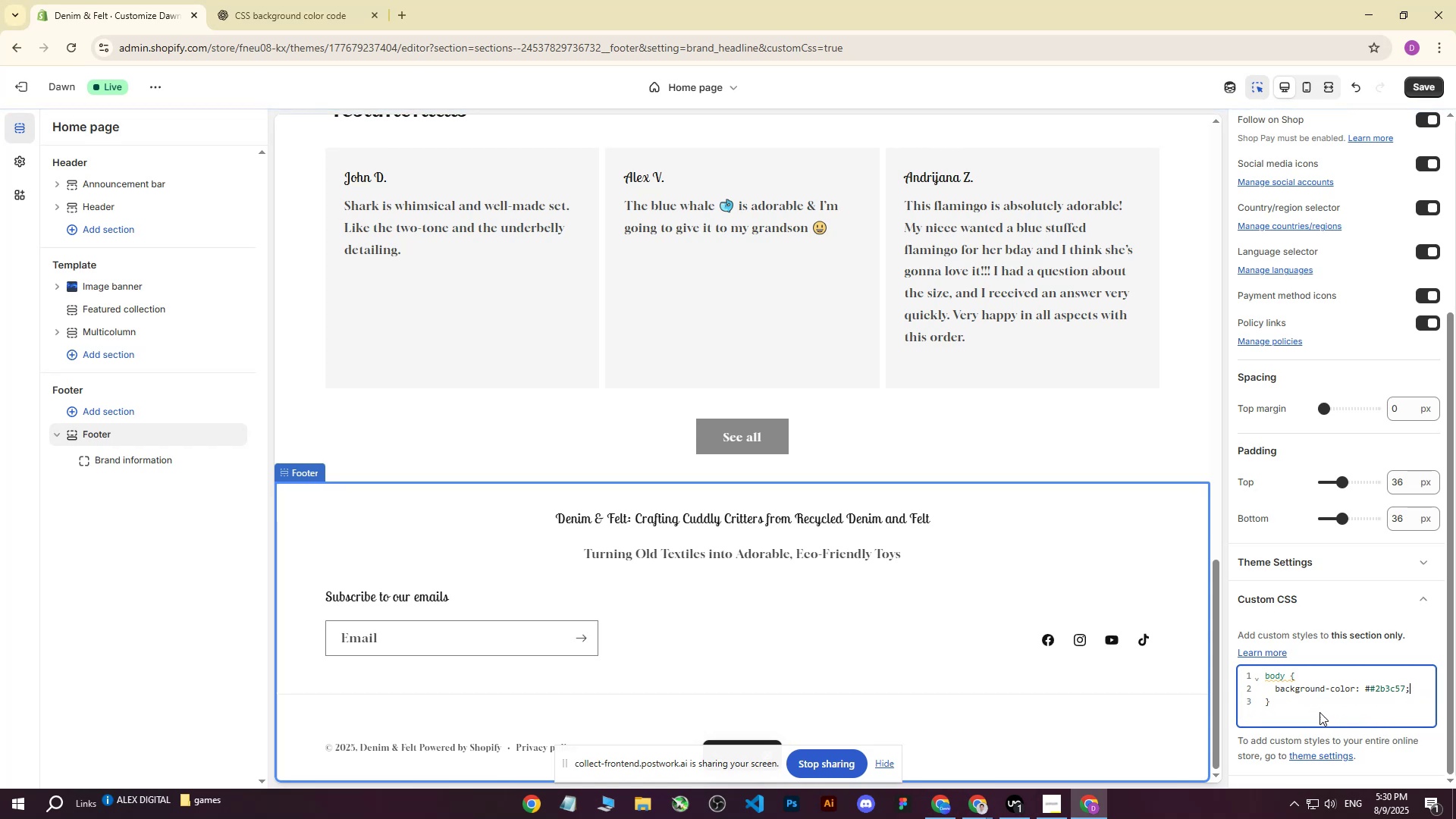 
left_click([1286, 705])
 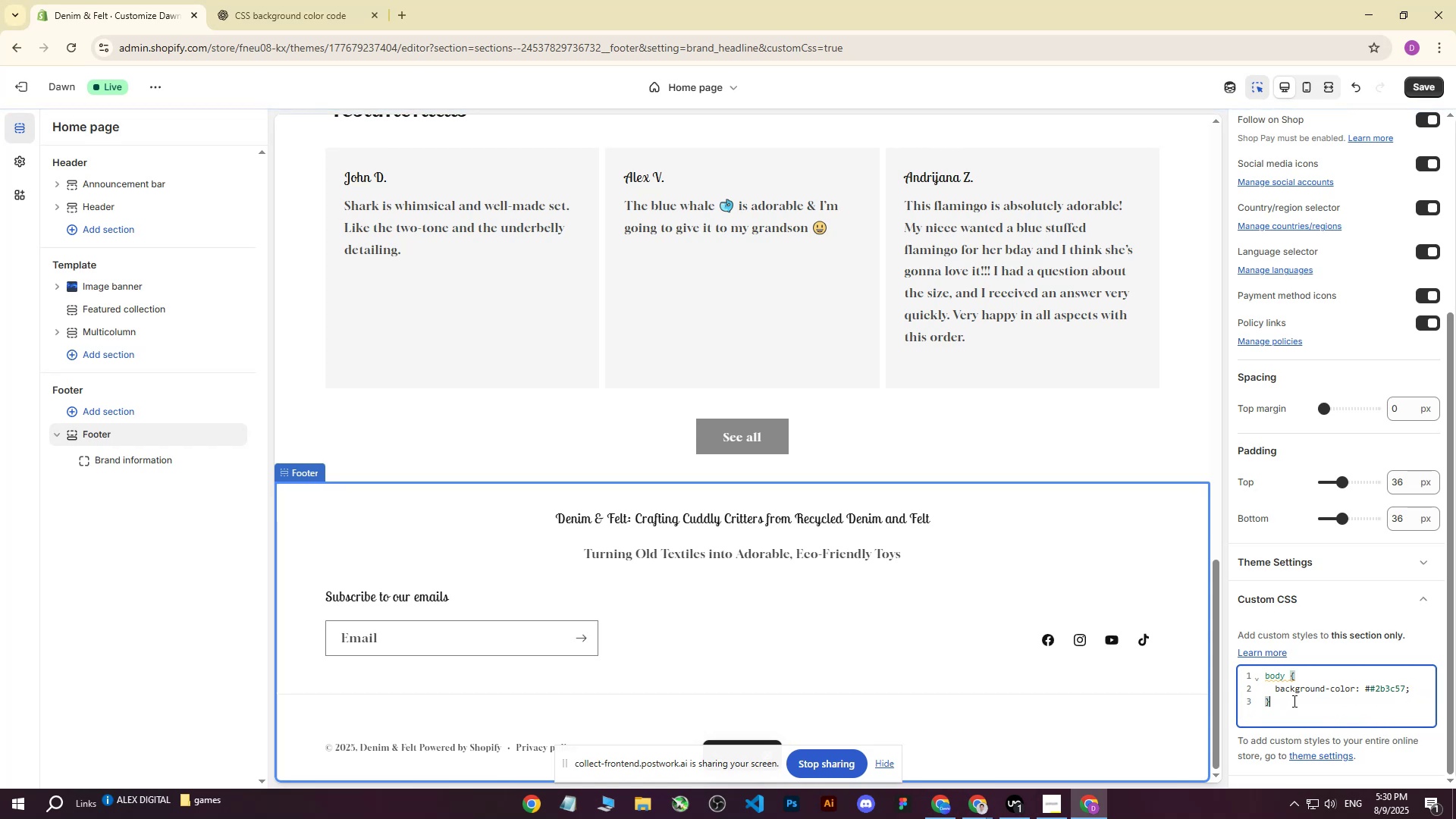 
left_click([1294, 700])
 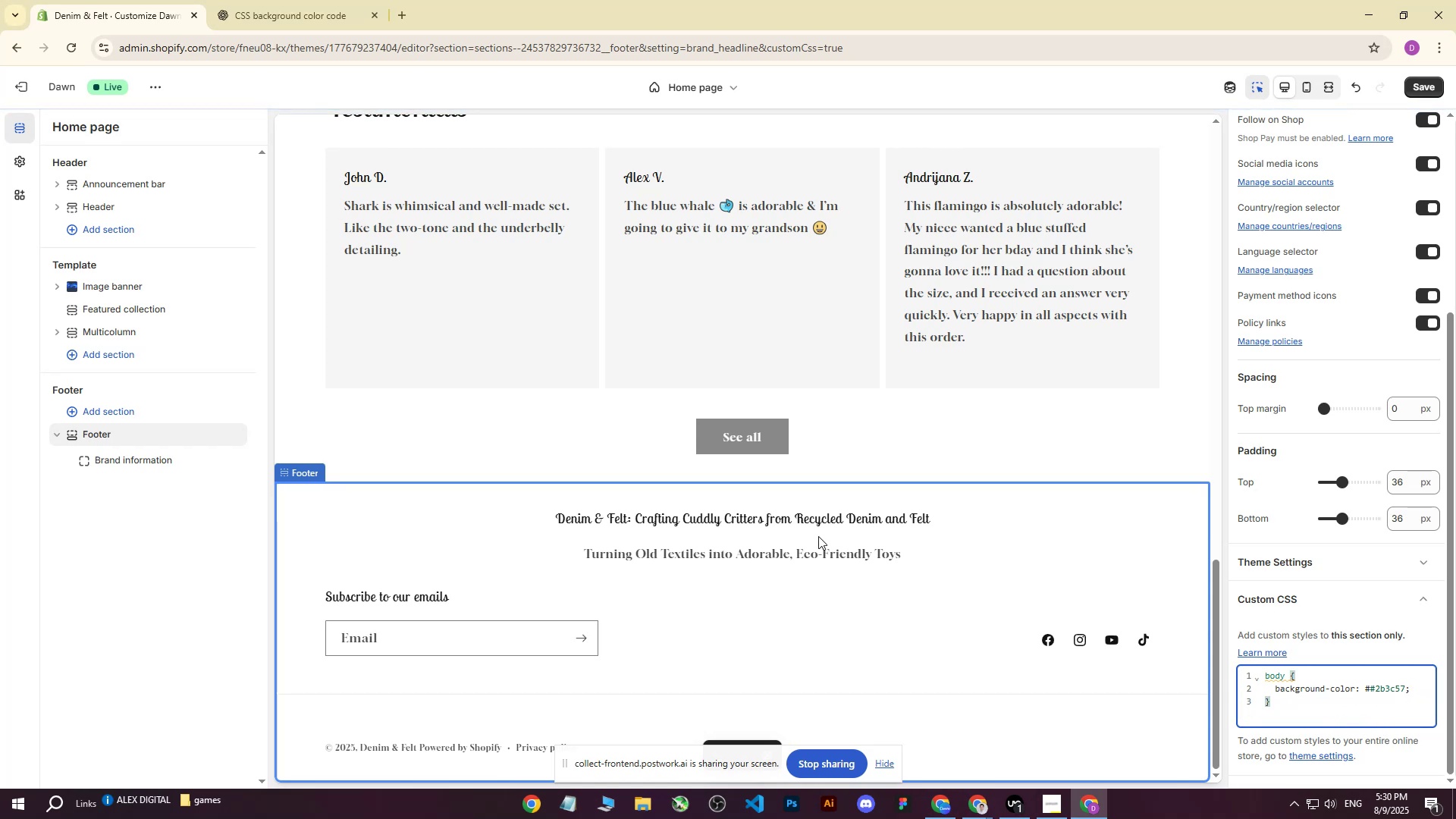 
scroll: coordinate [786, 541], scroll_direction: down, amount: 5.0
 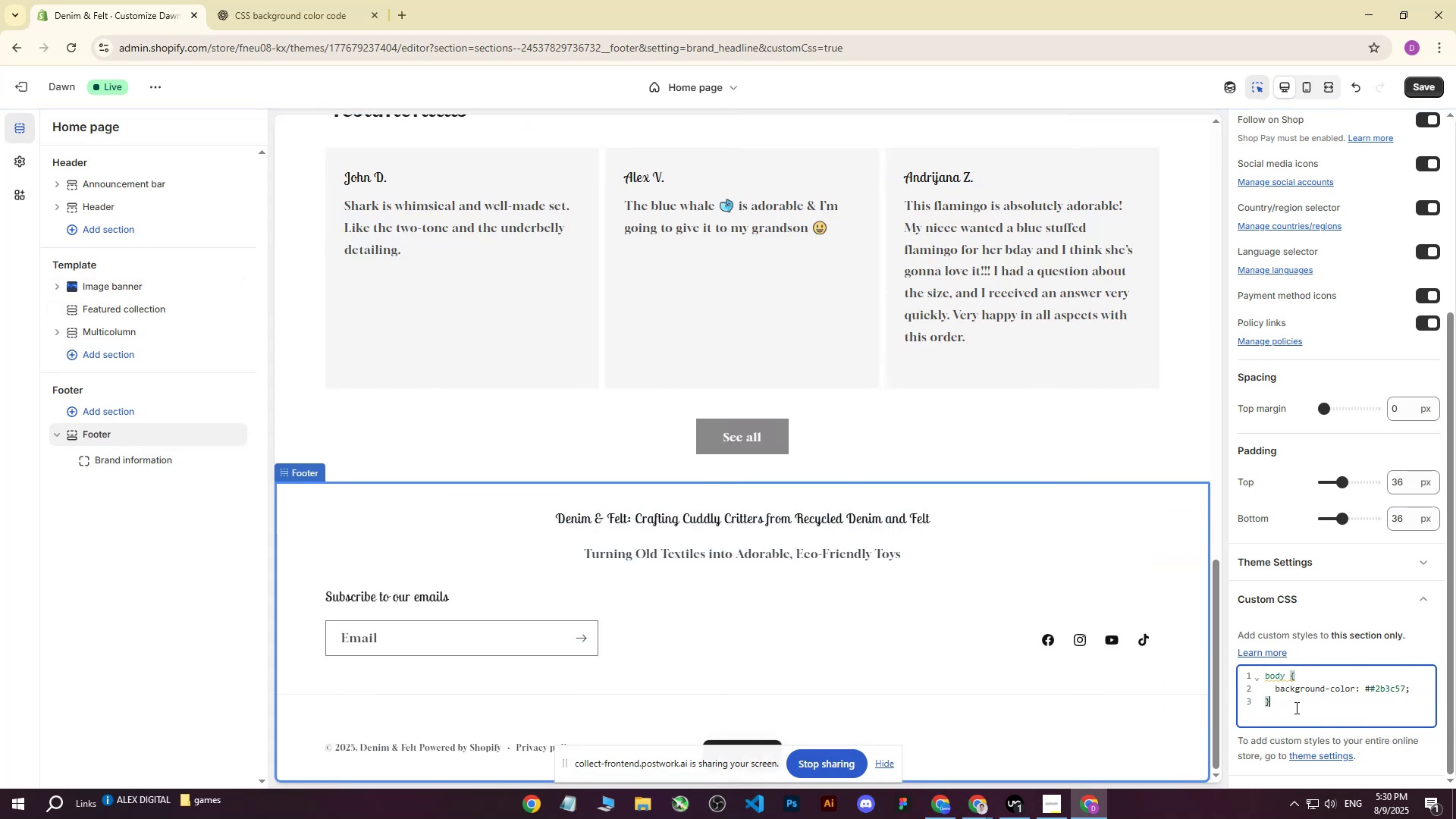 
left_click([1295, 708])
 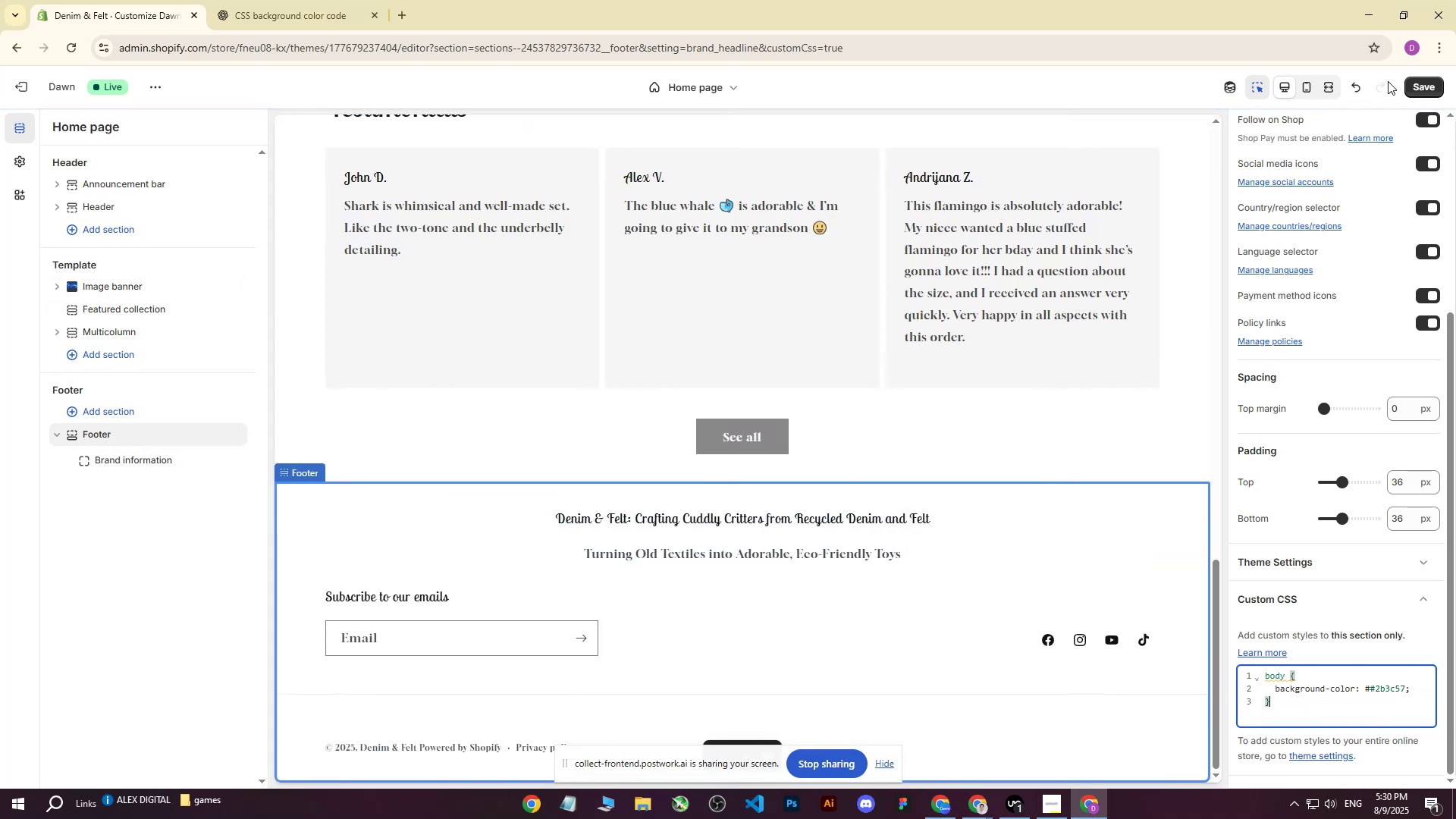 
left_click([1417, 80])
 